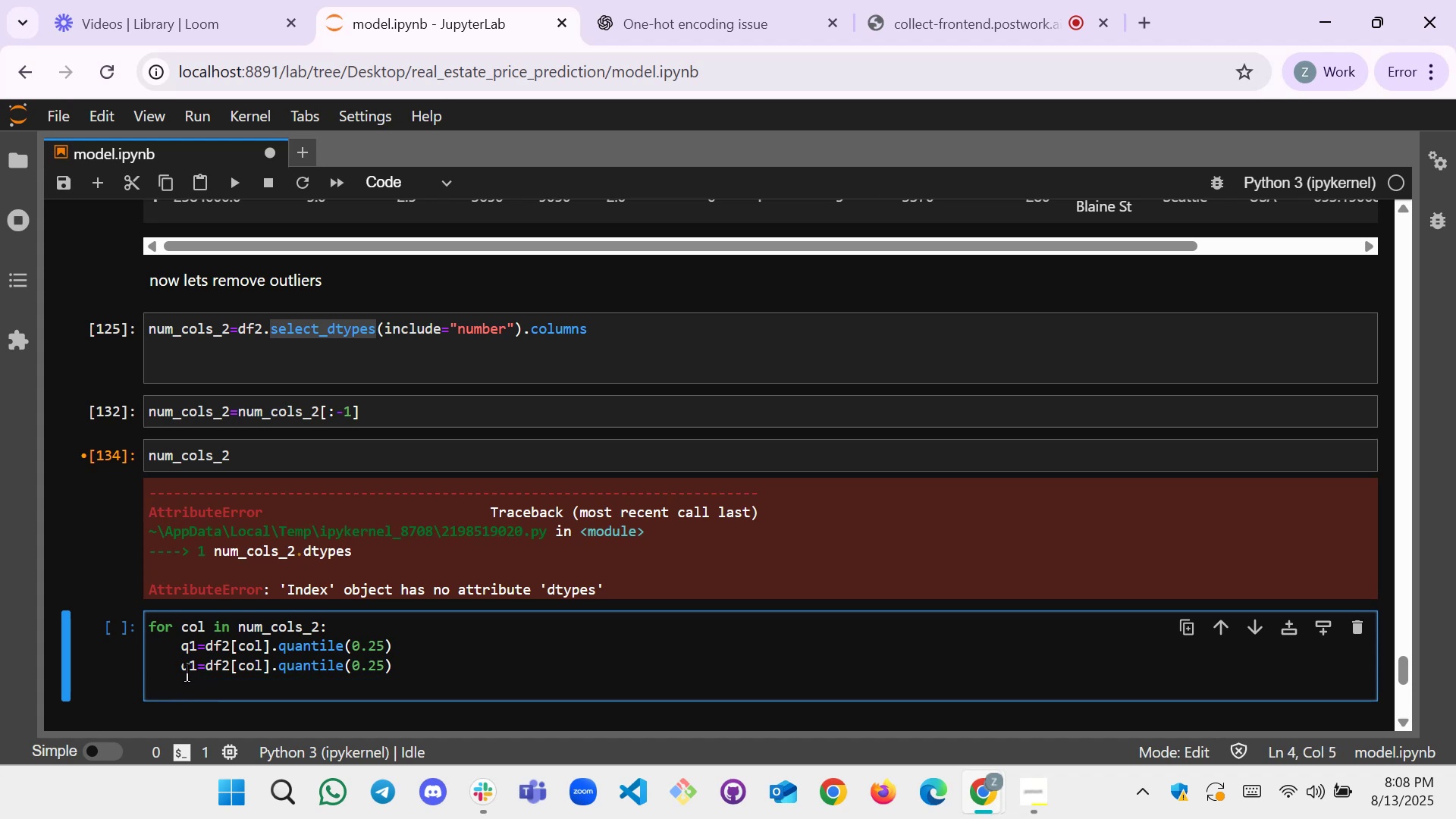 
left_click([199, 671])
 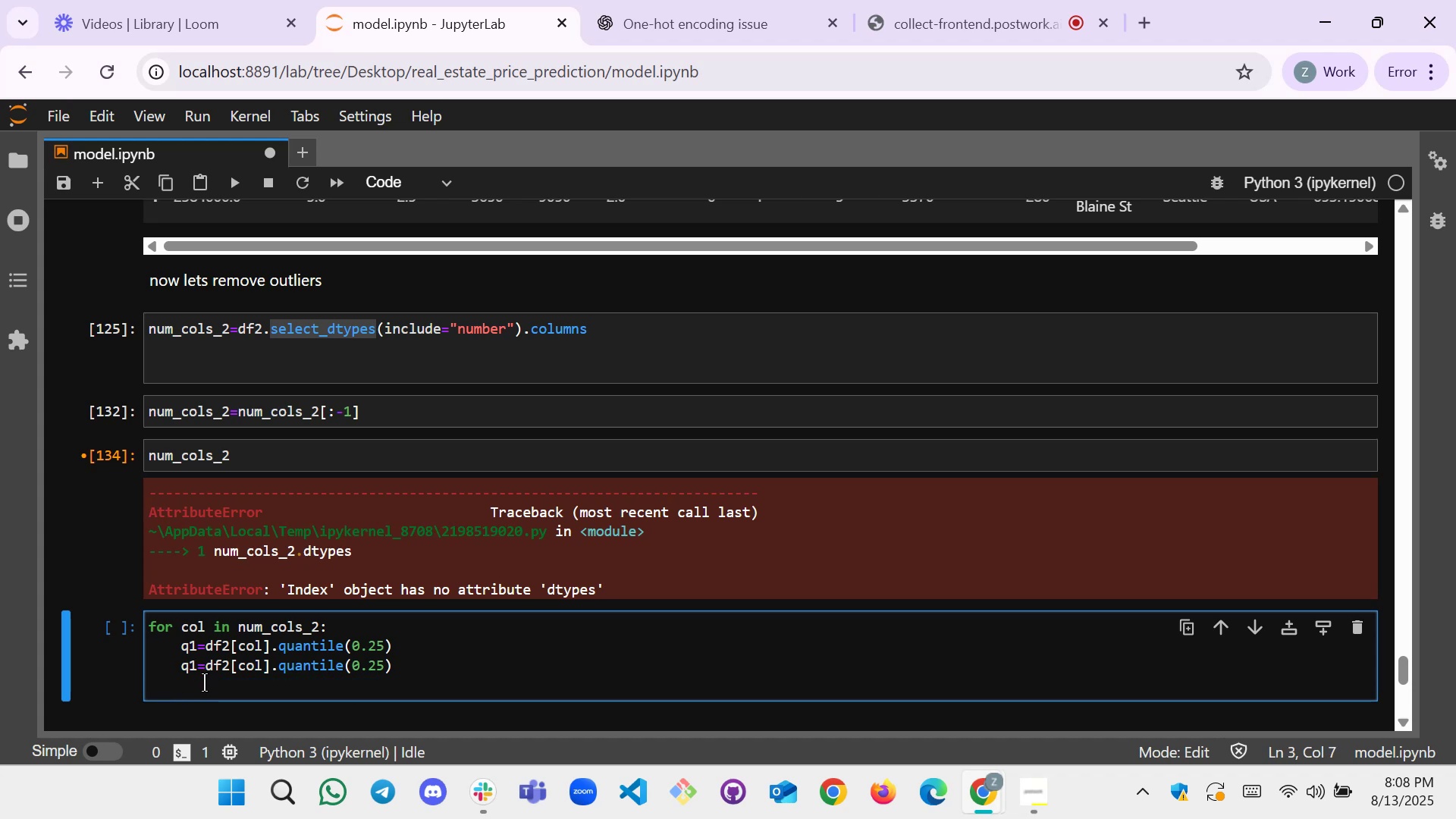 
key(Backspace)
 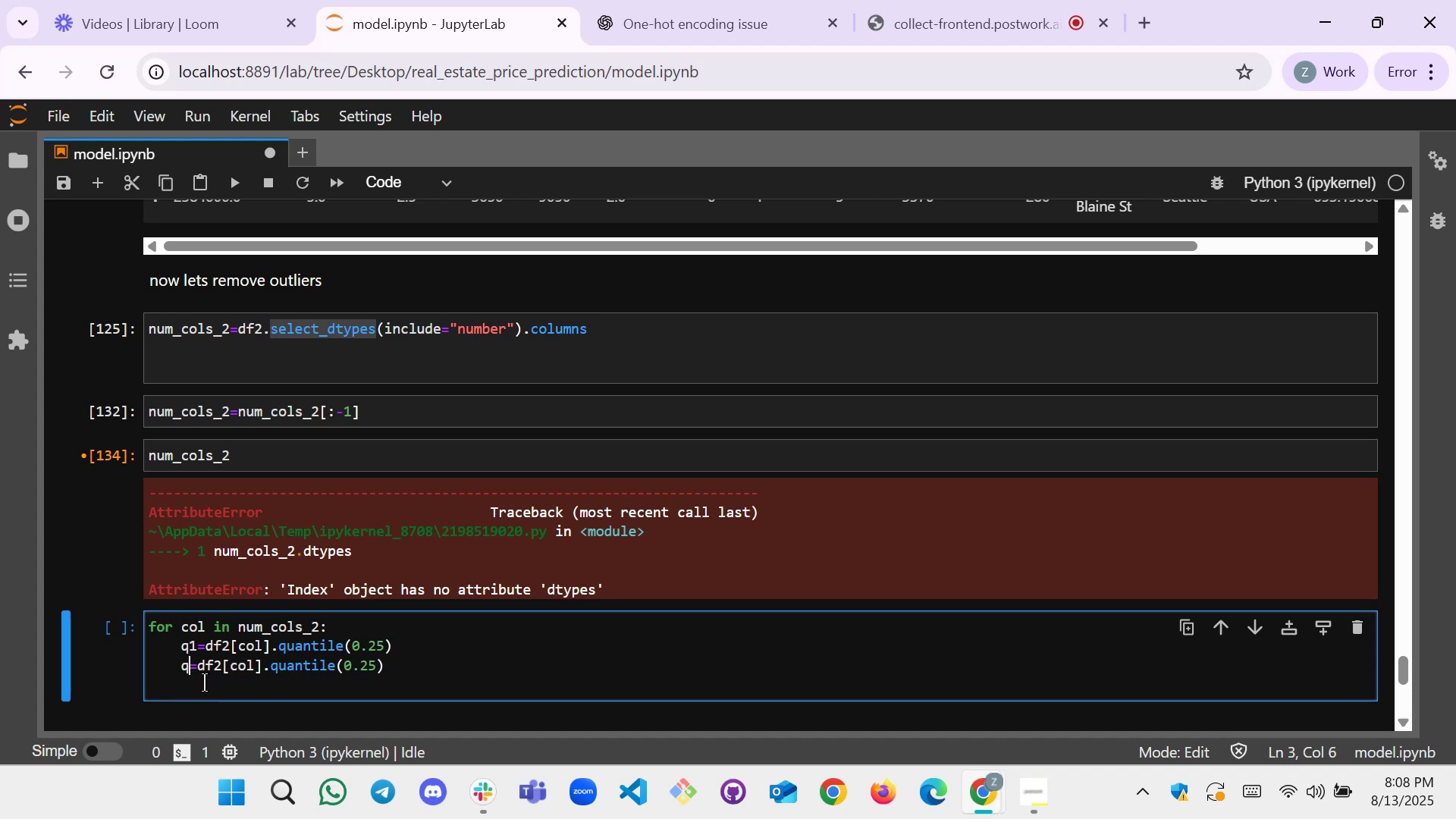 
key(3)
 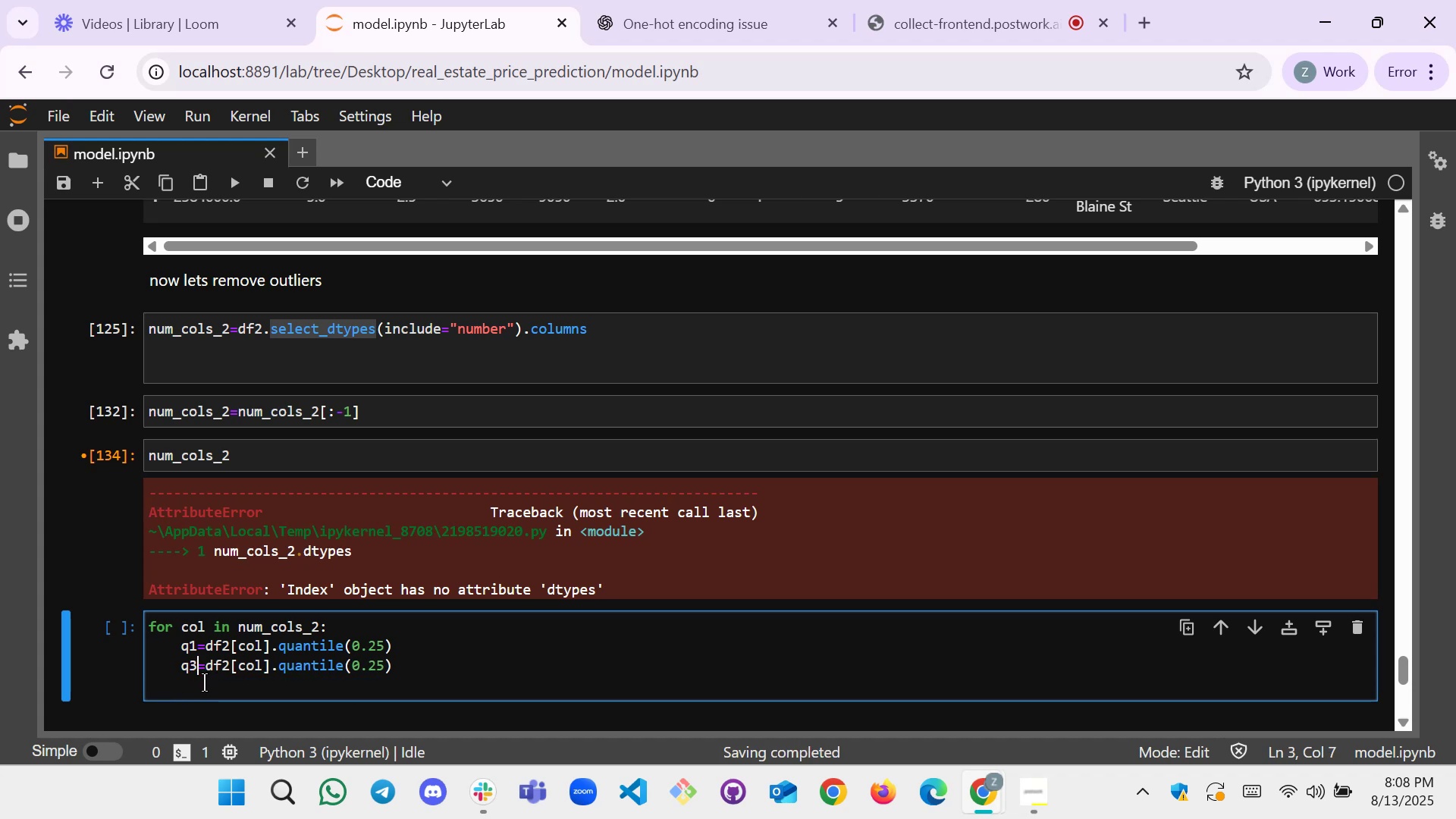 
hold_key(key=PageDown, duration=1.0)
 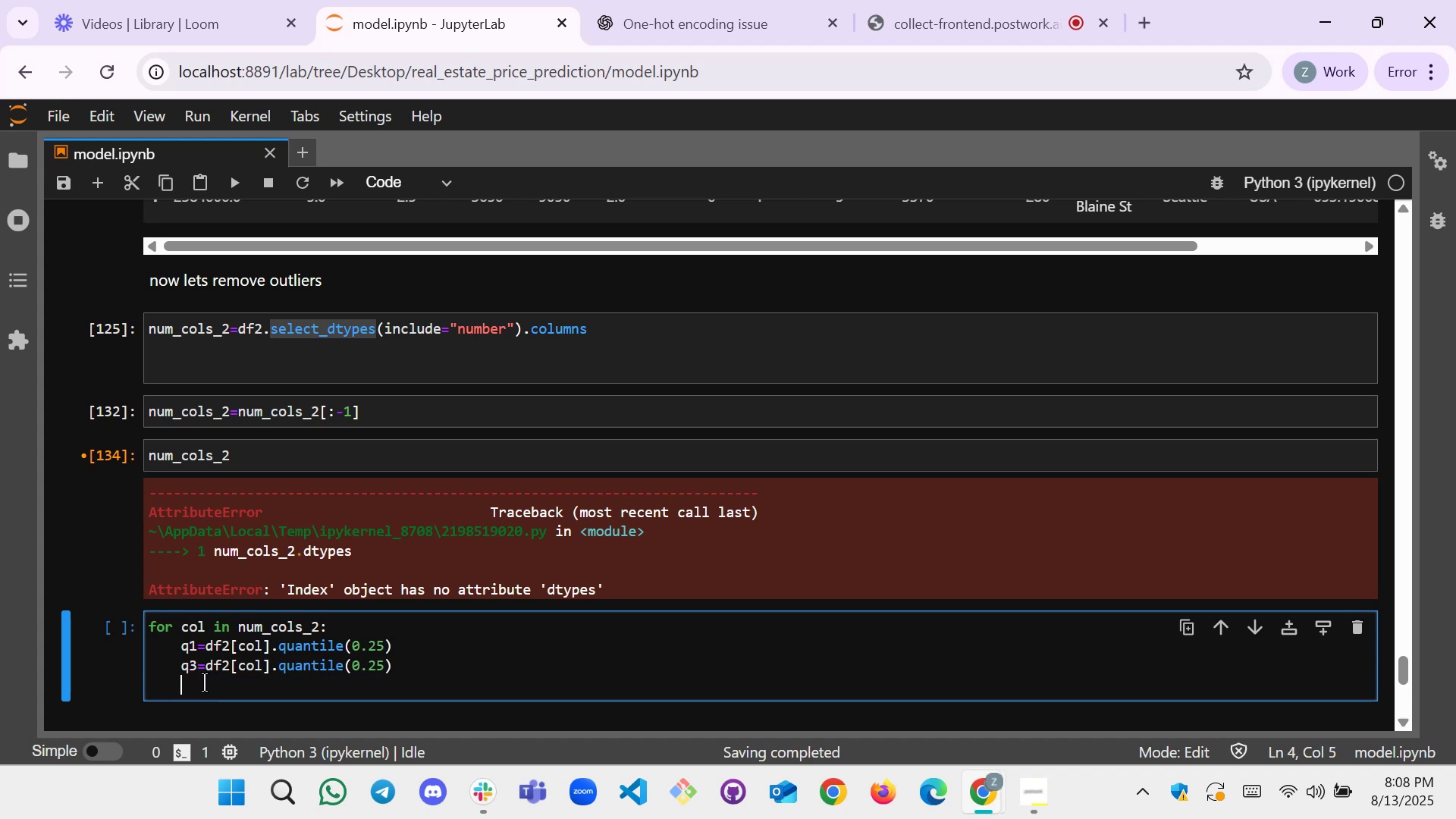 
hold_key(key=ArrowRight, duration=0.72)
 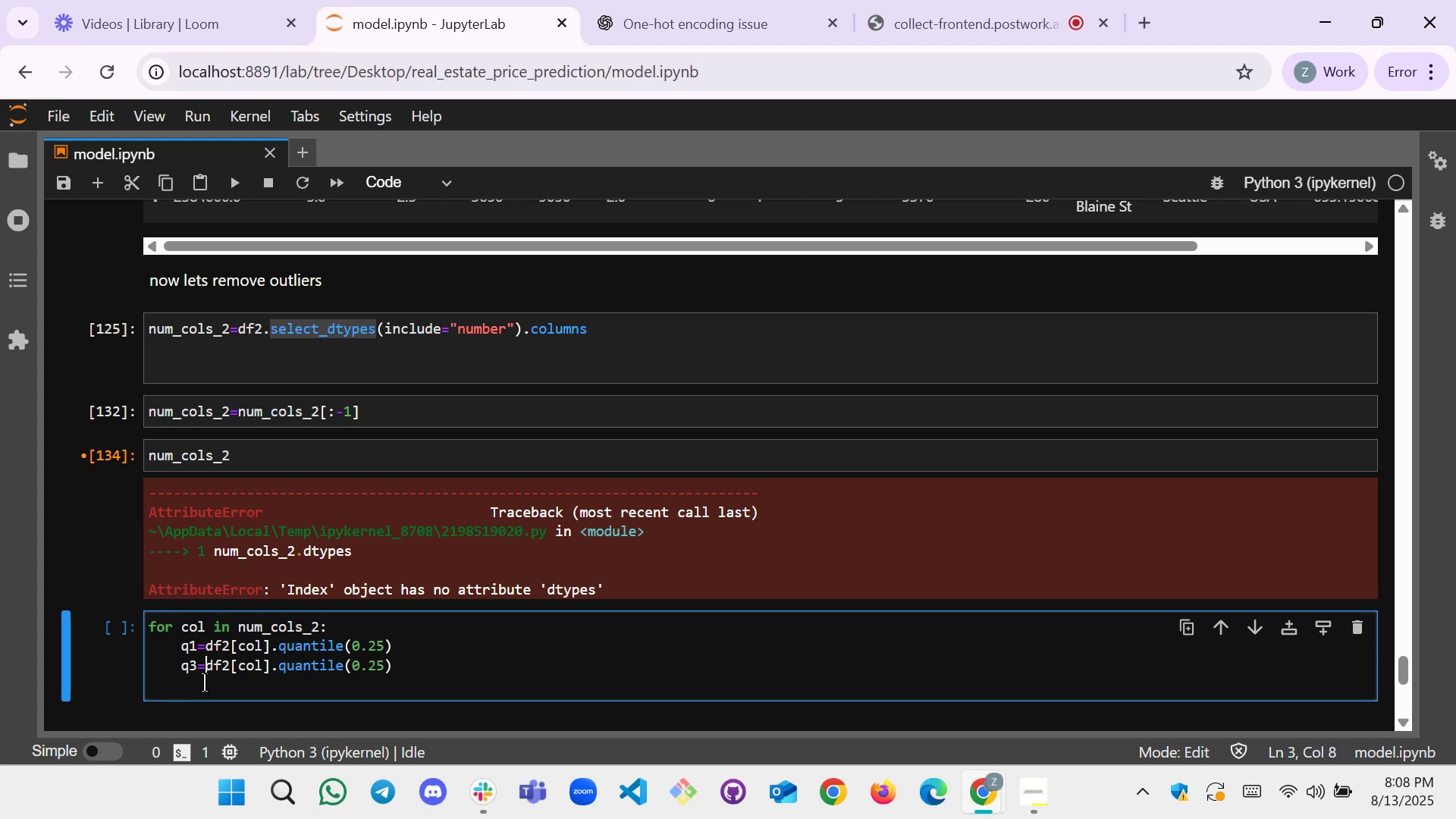 
key(ArrowUp)
 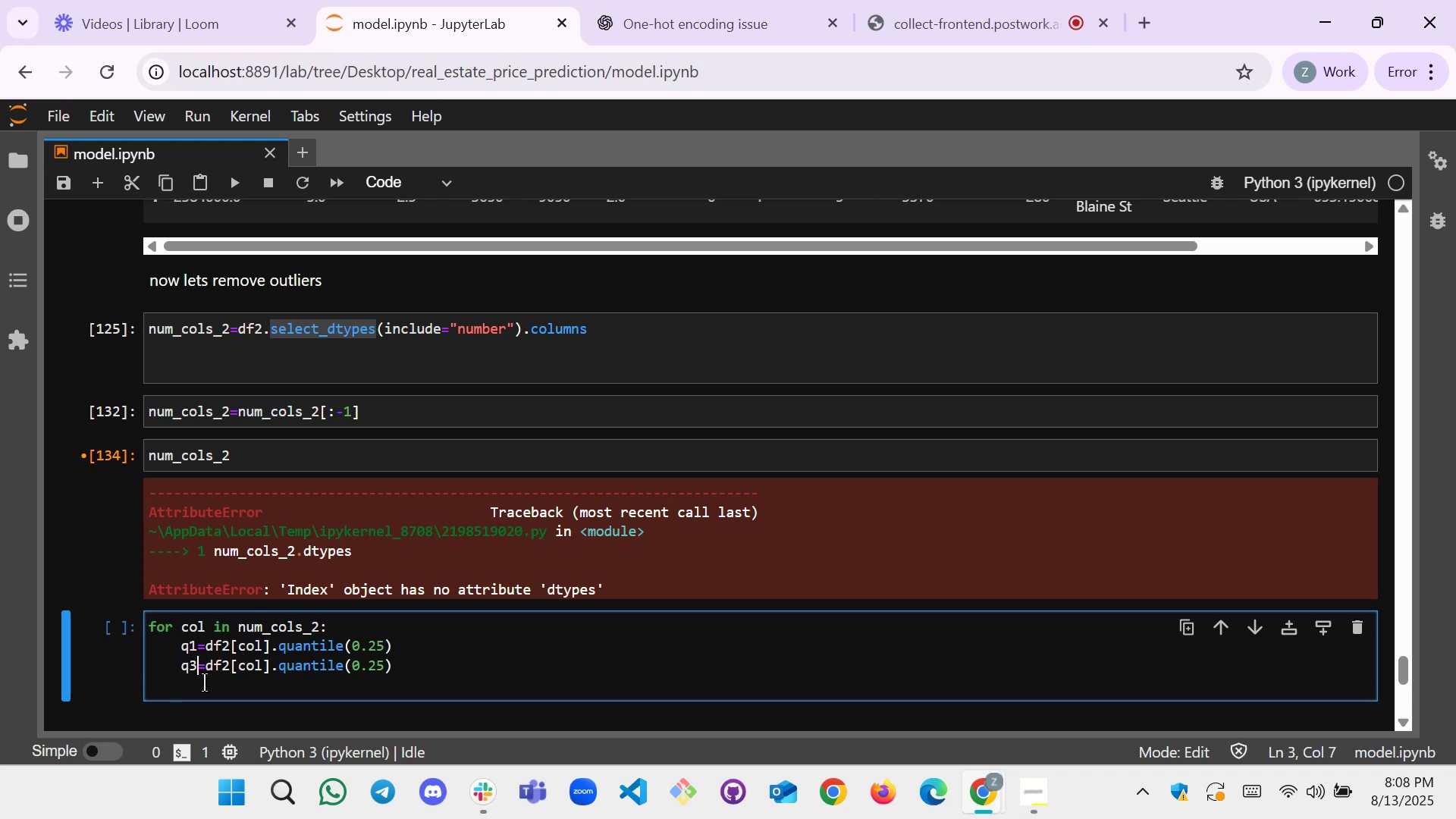 
hold_key(key=ArrowRight, duration=1.18)
 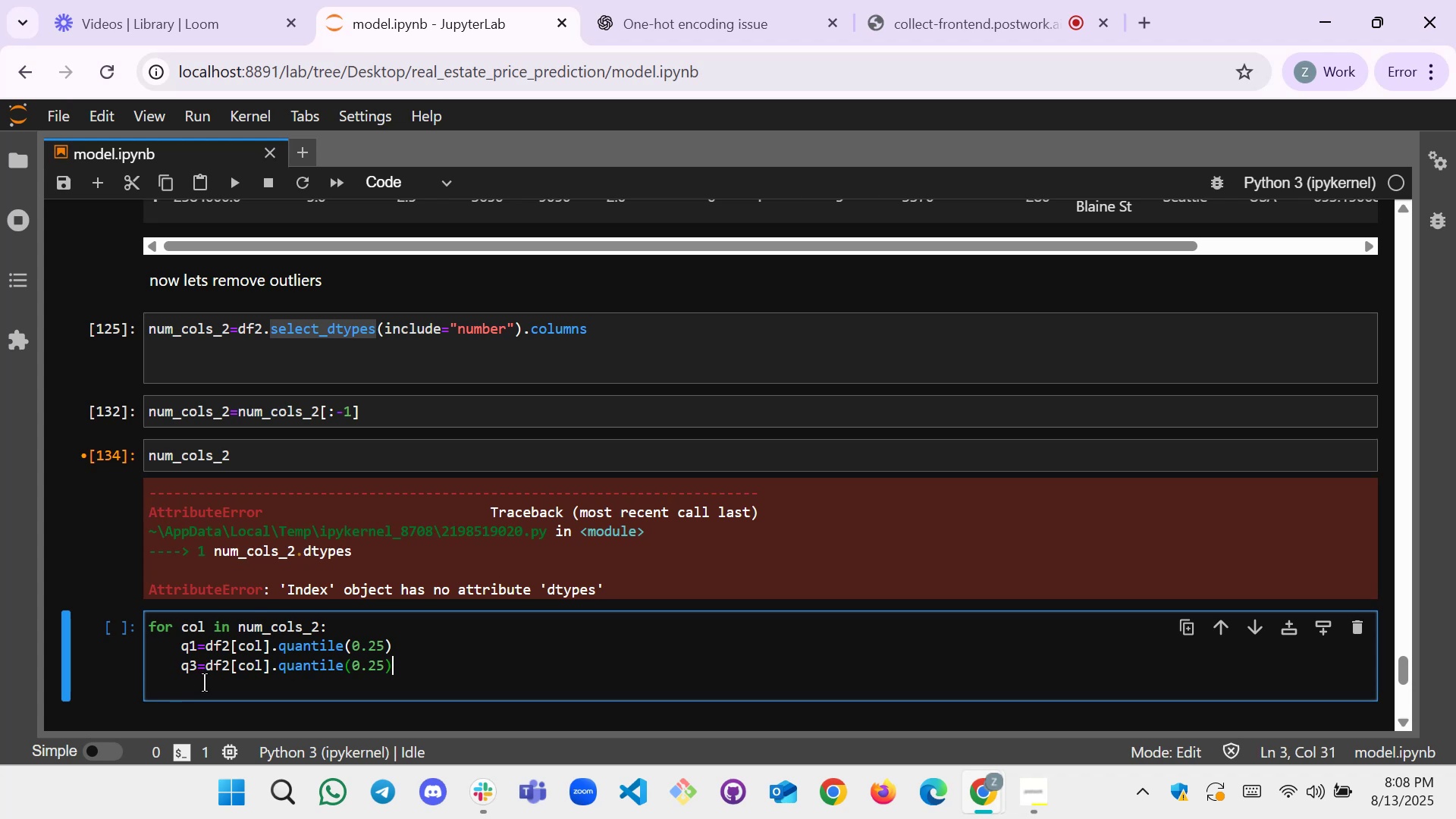 
key(ArrowLeft)
 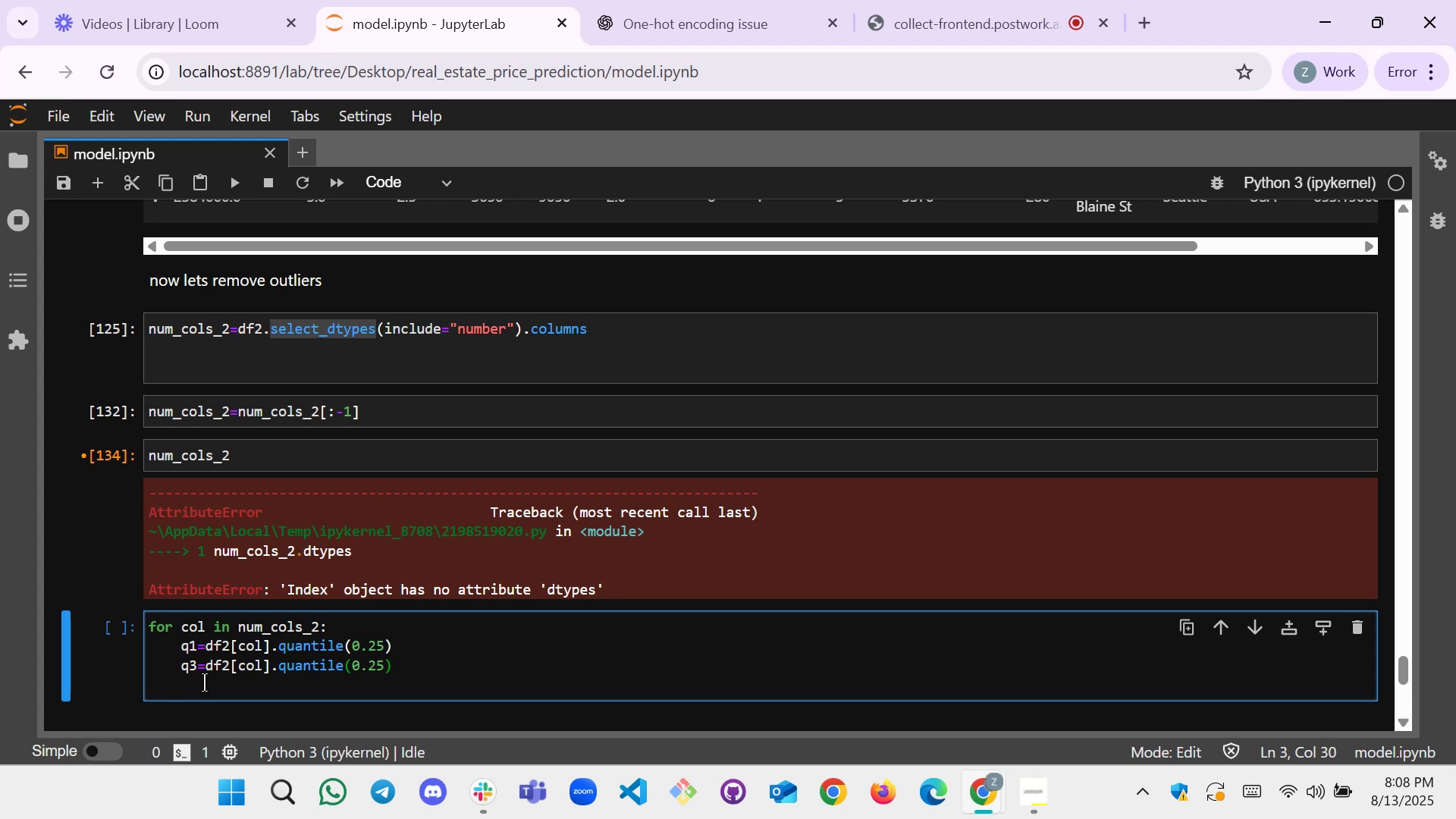 
key(Backspace)
key(Backspace)
type(75)
 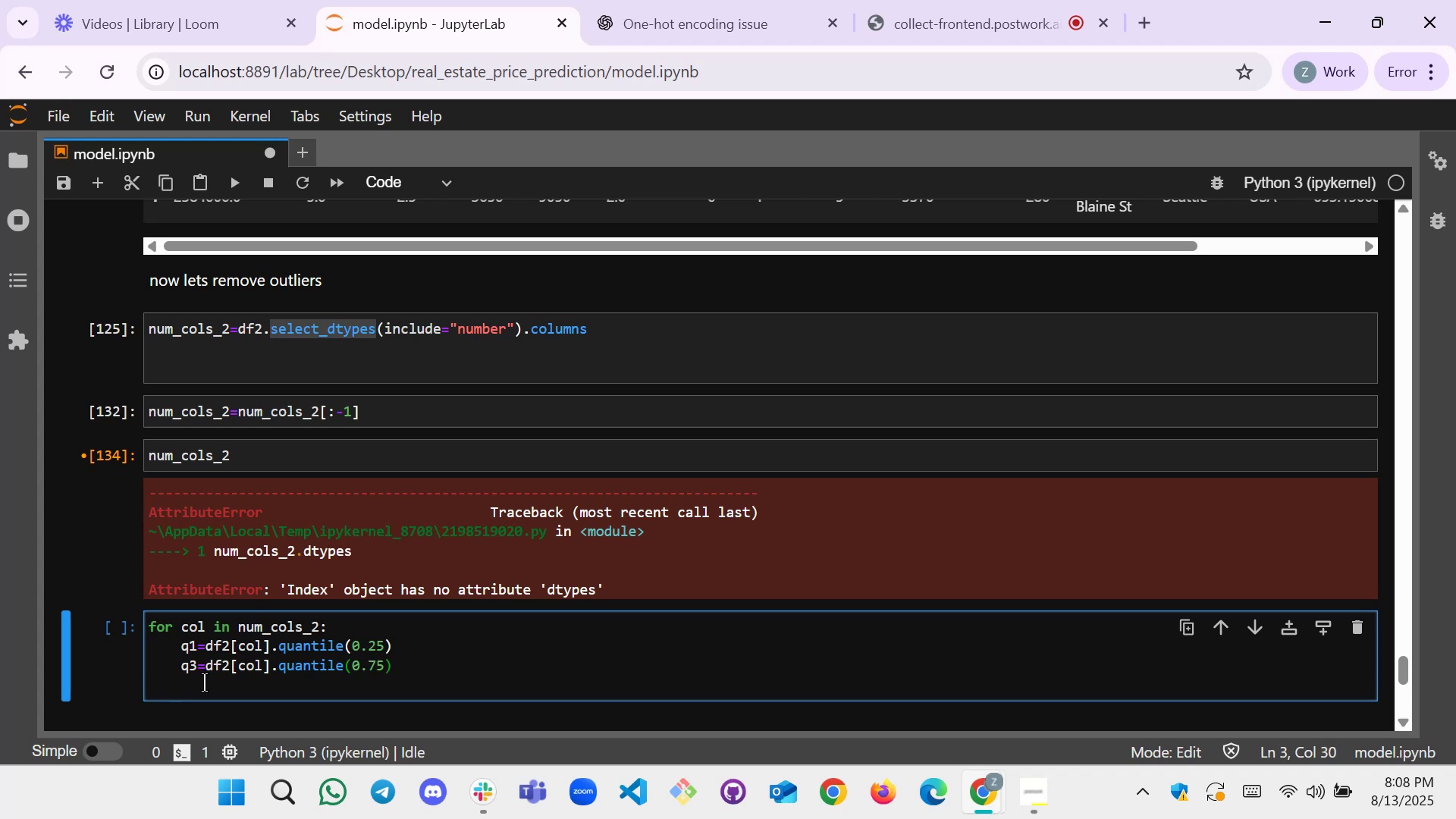 
left_click([204, 682])
 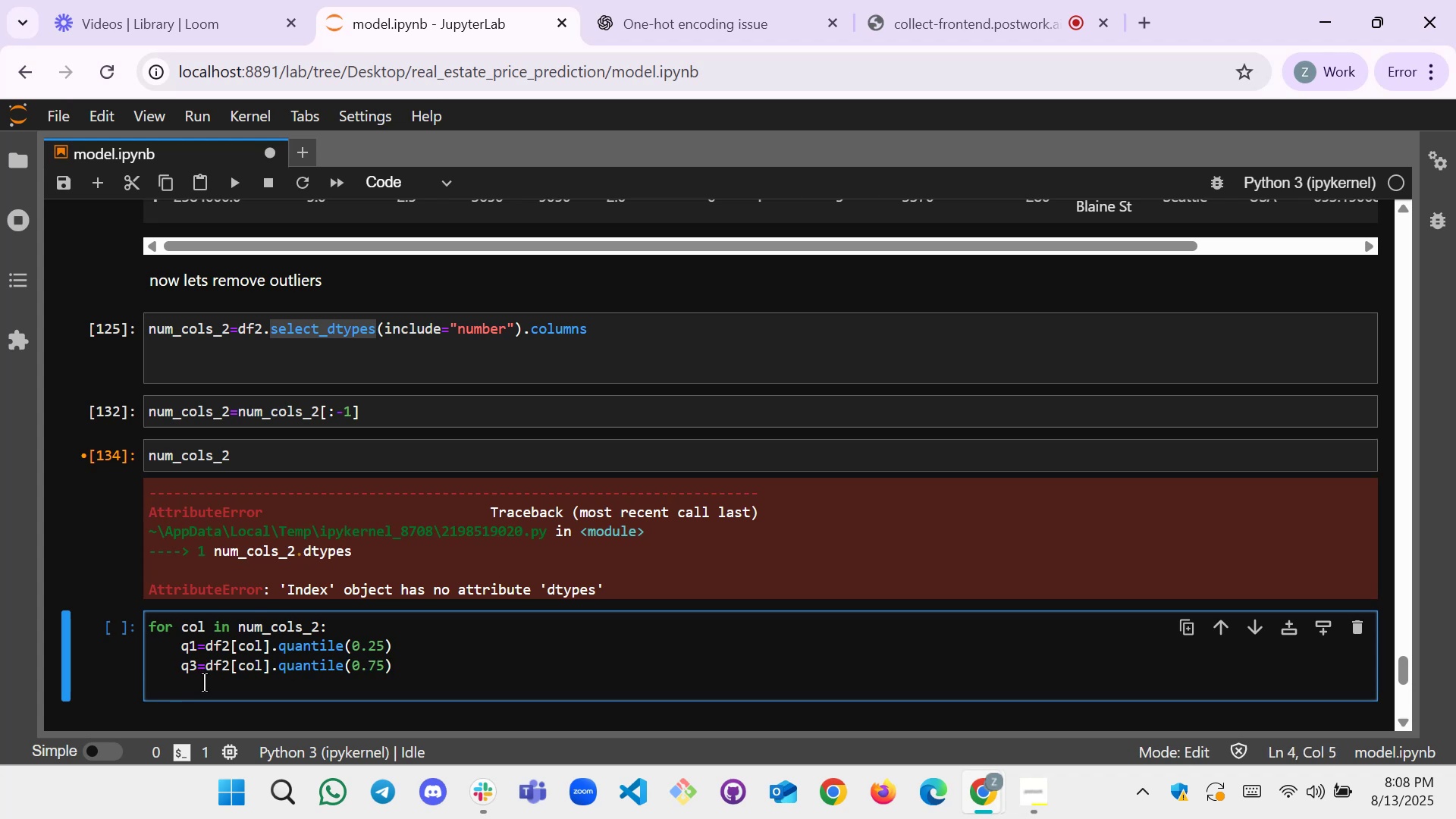 
key(I)
 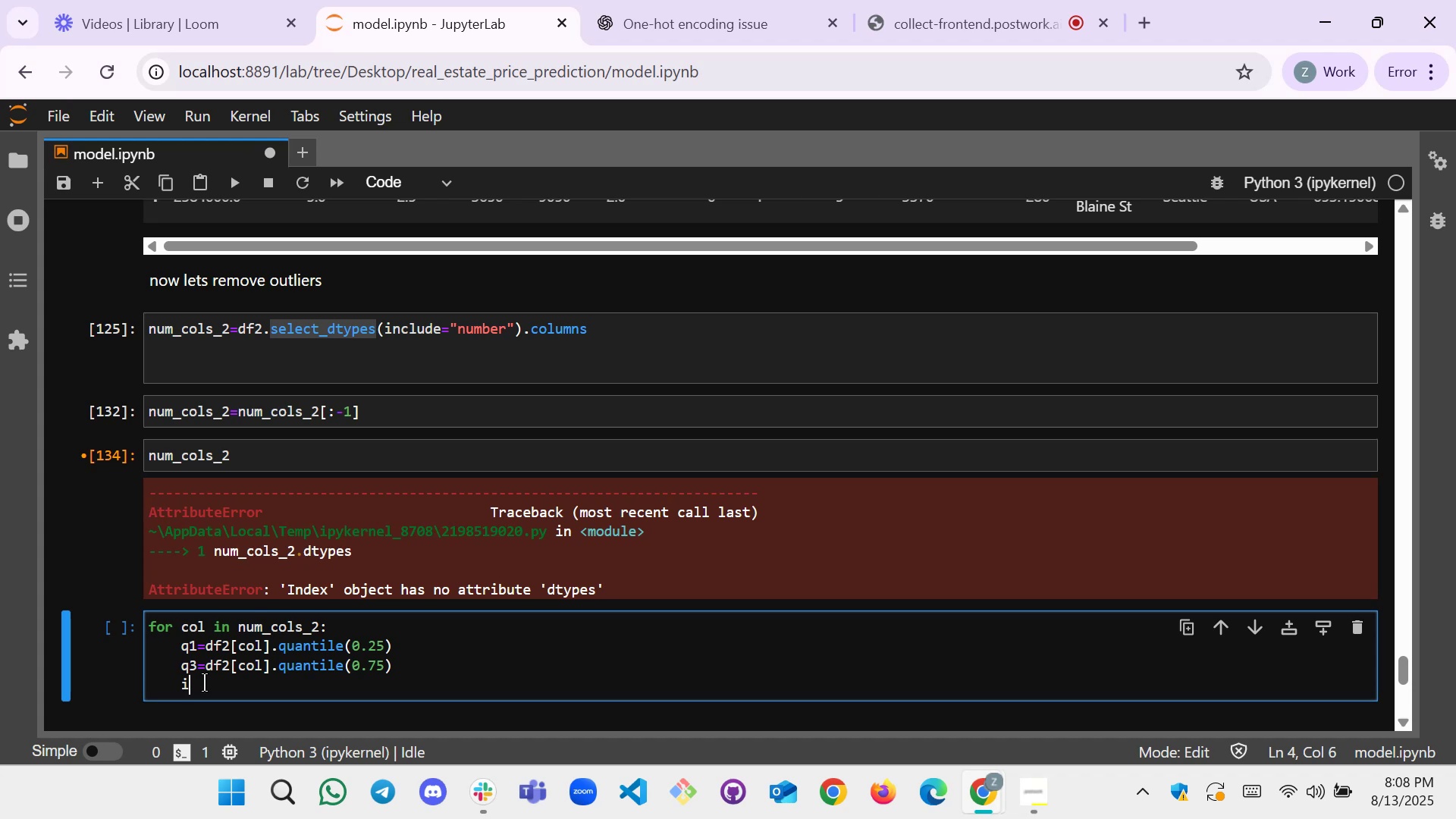 
hold_key(key=Q, duration=0.33)
 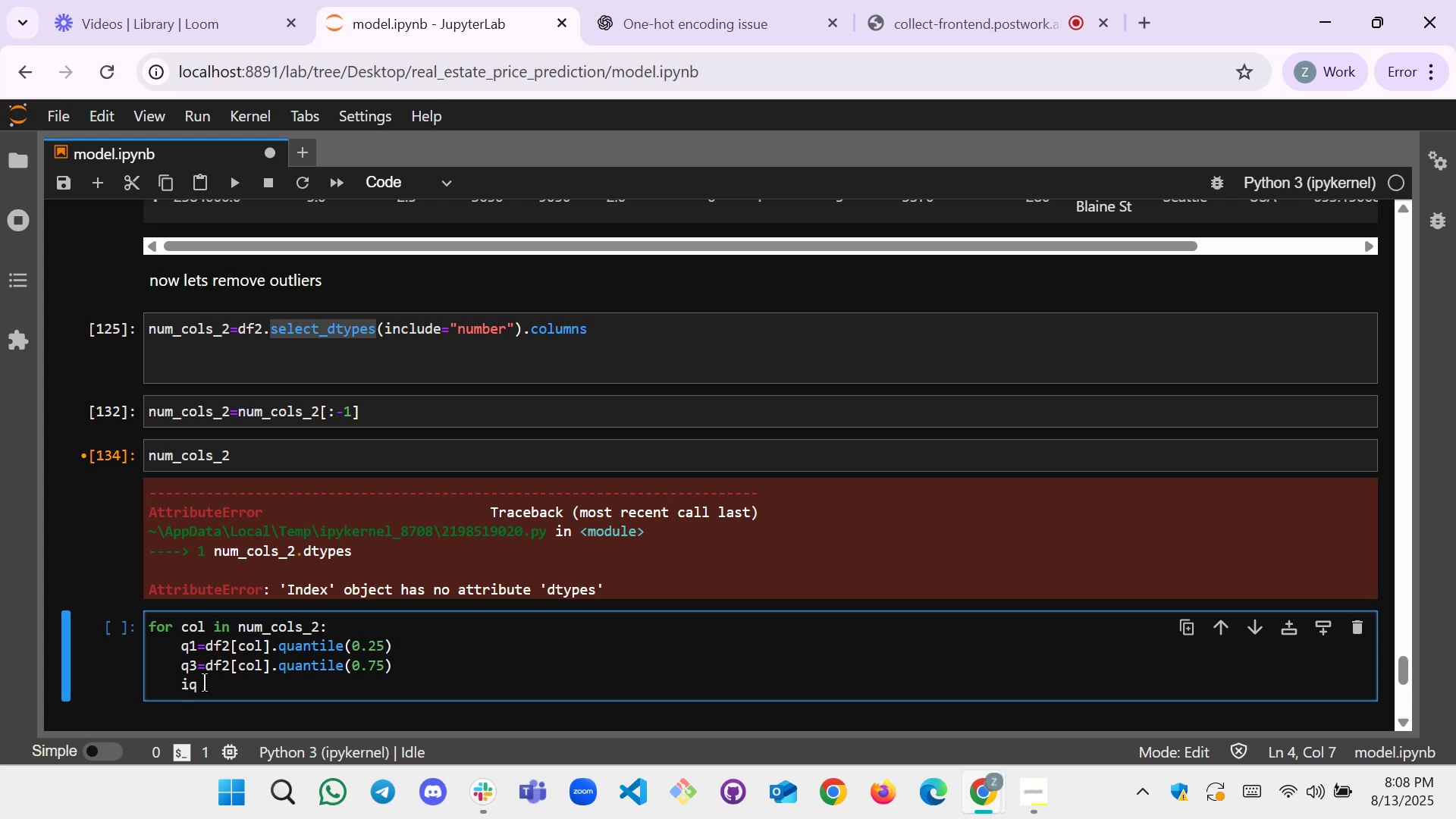 
key(E)
 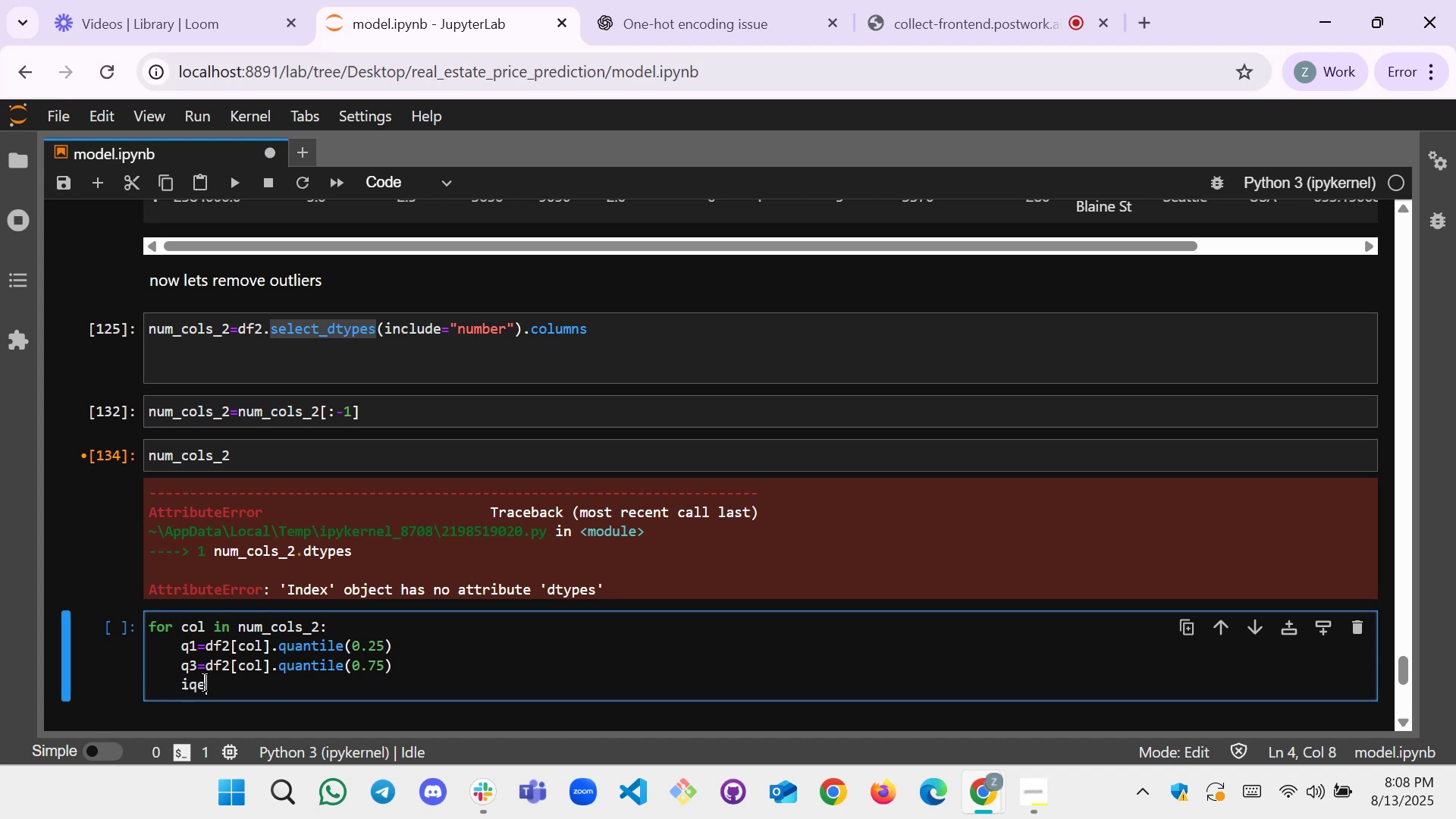 
key(Backspace)
 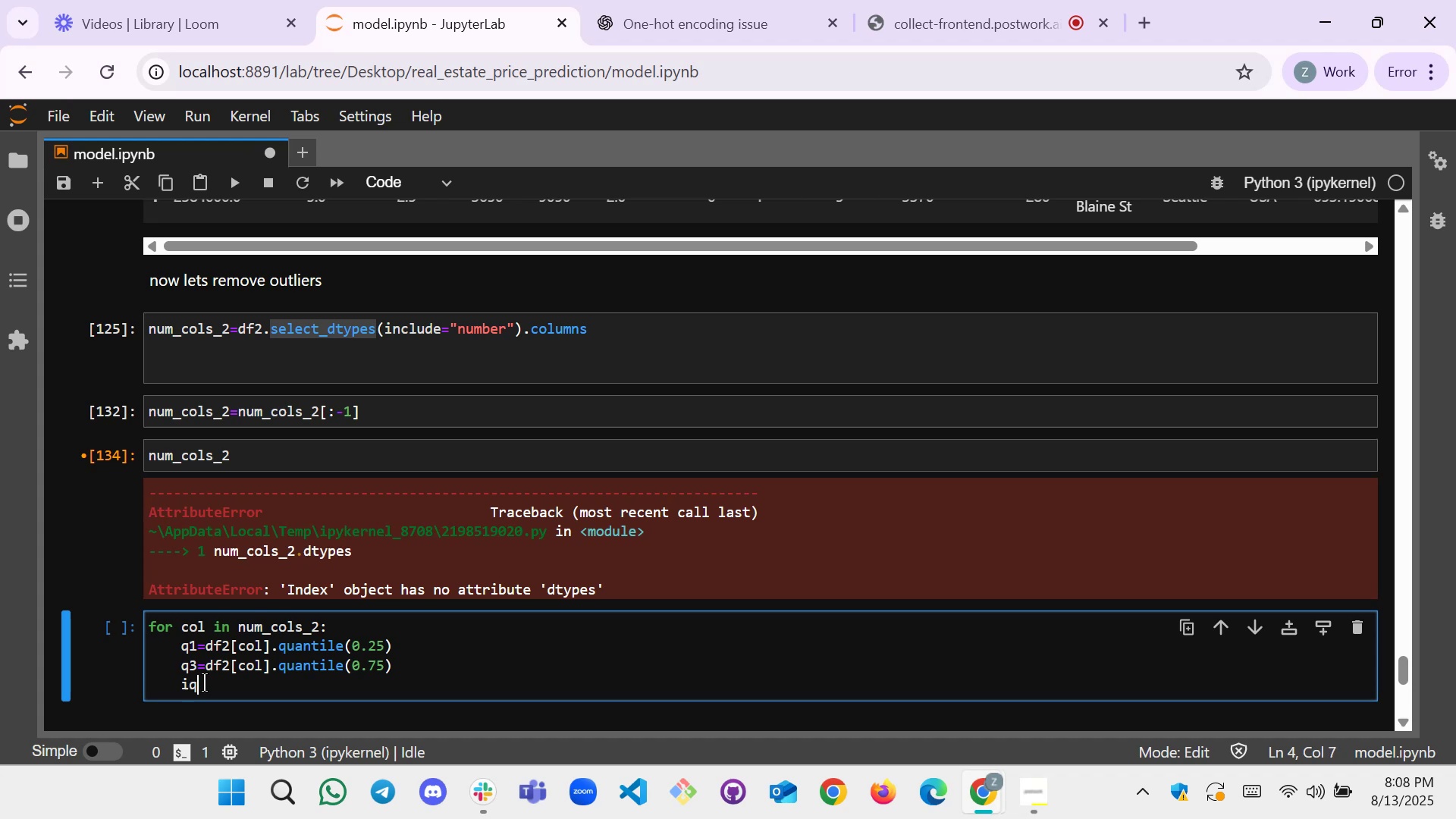 
key(R)
 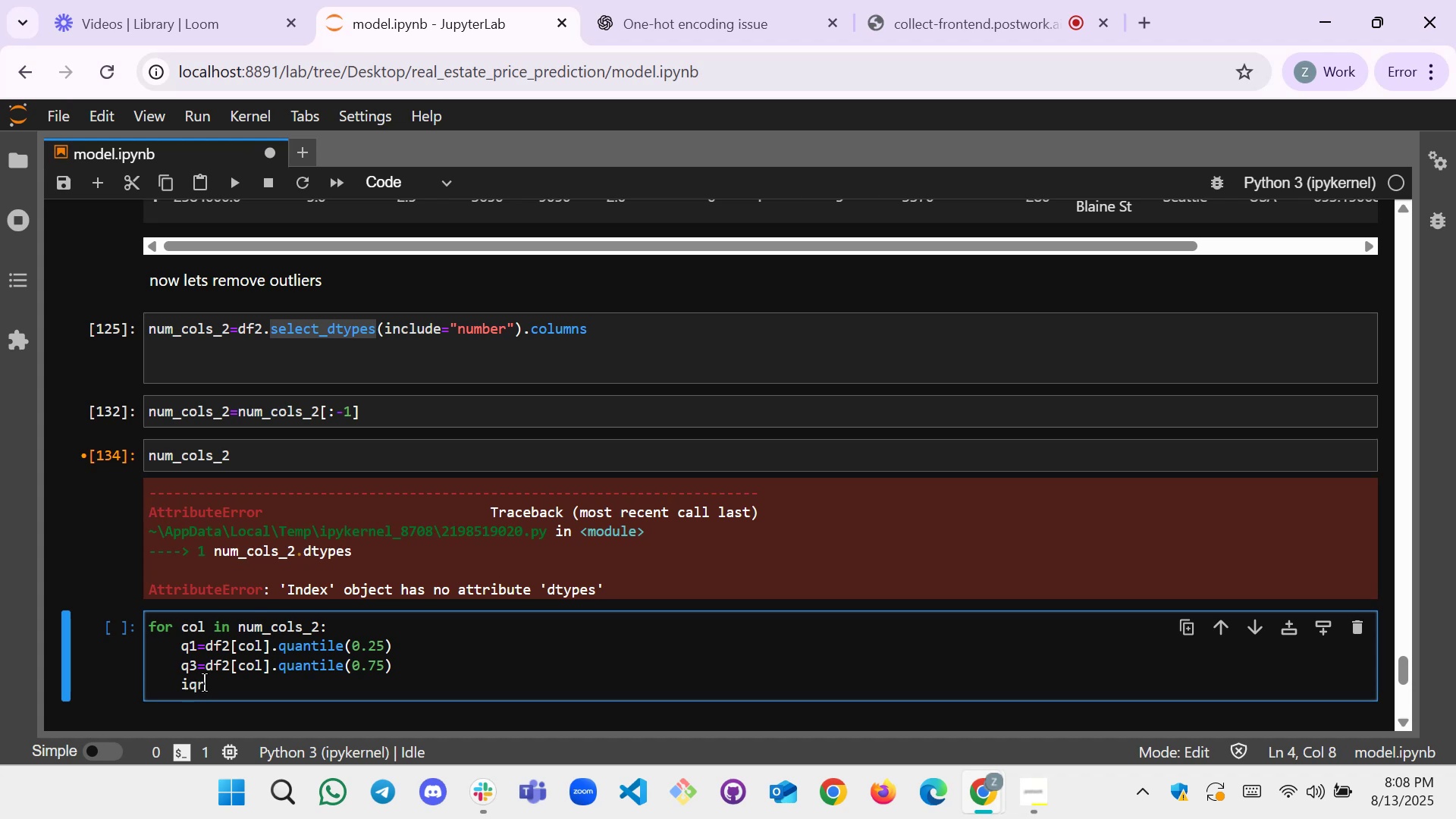 
key(Equal)
 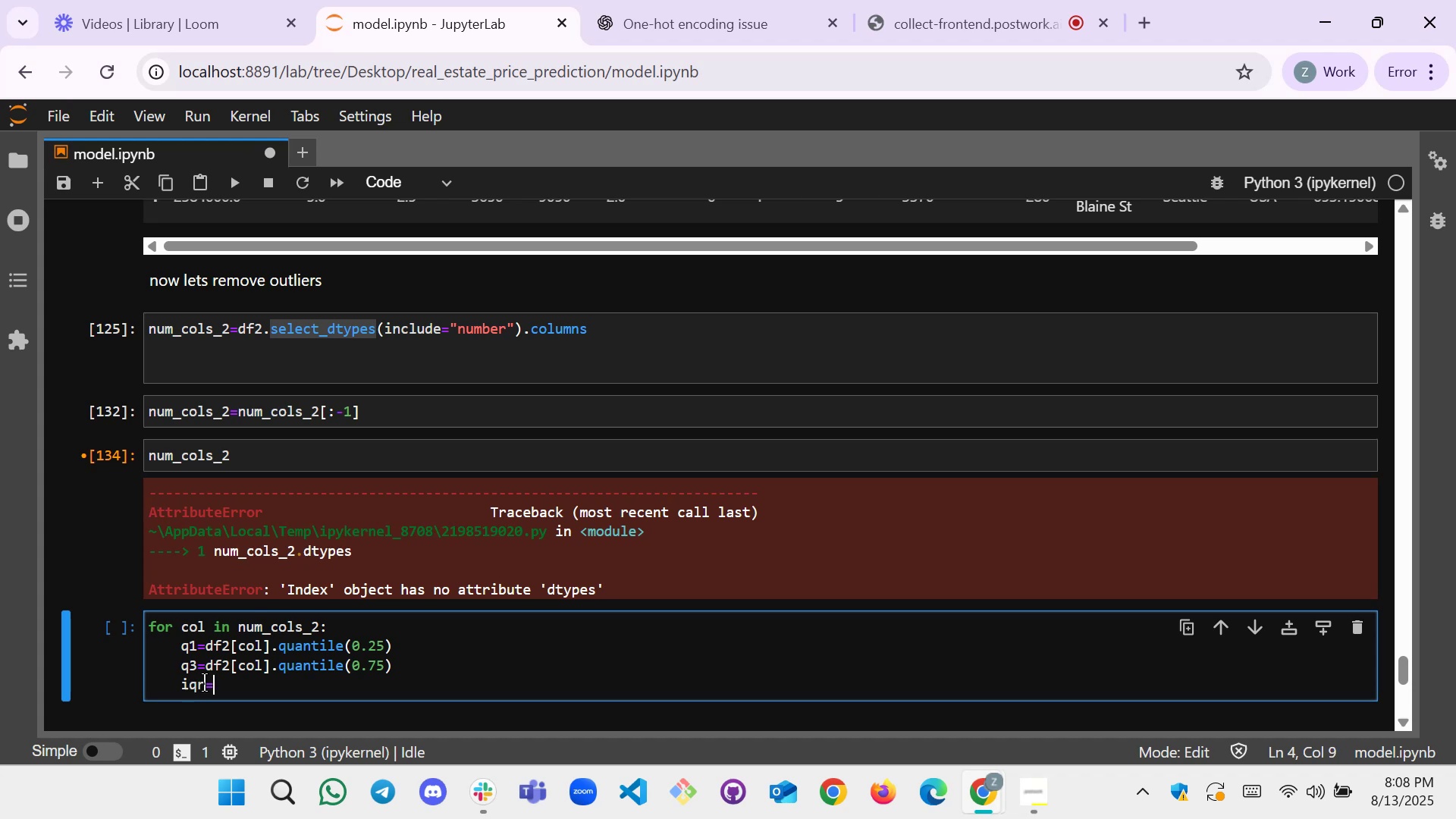 
type(q3-q1)
 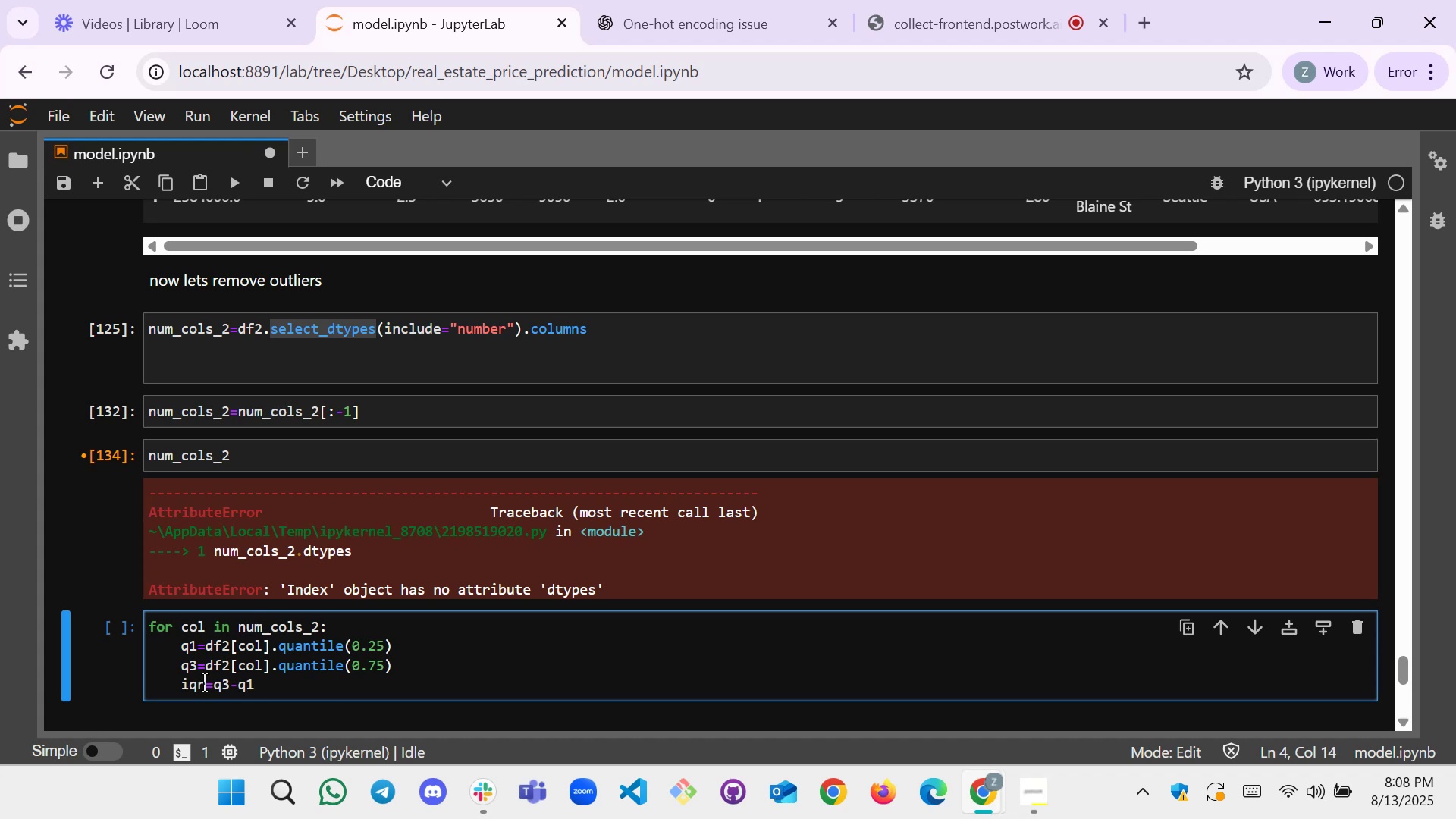 
key(Enter)
 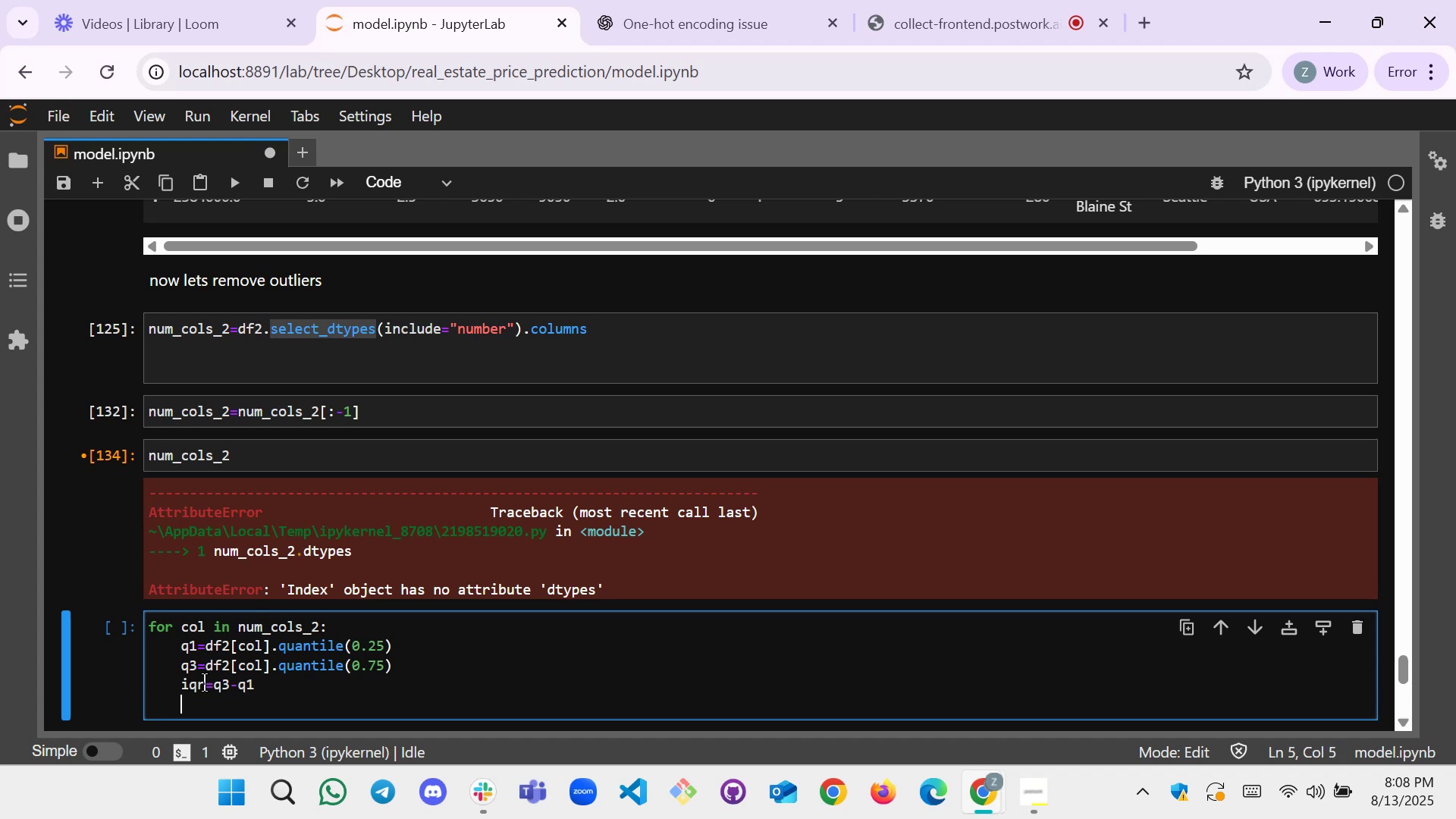 
type(lower=q1-3*iq1)
key(Backspace)
type(r)
 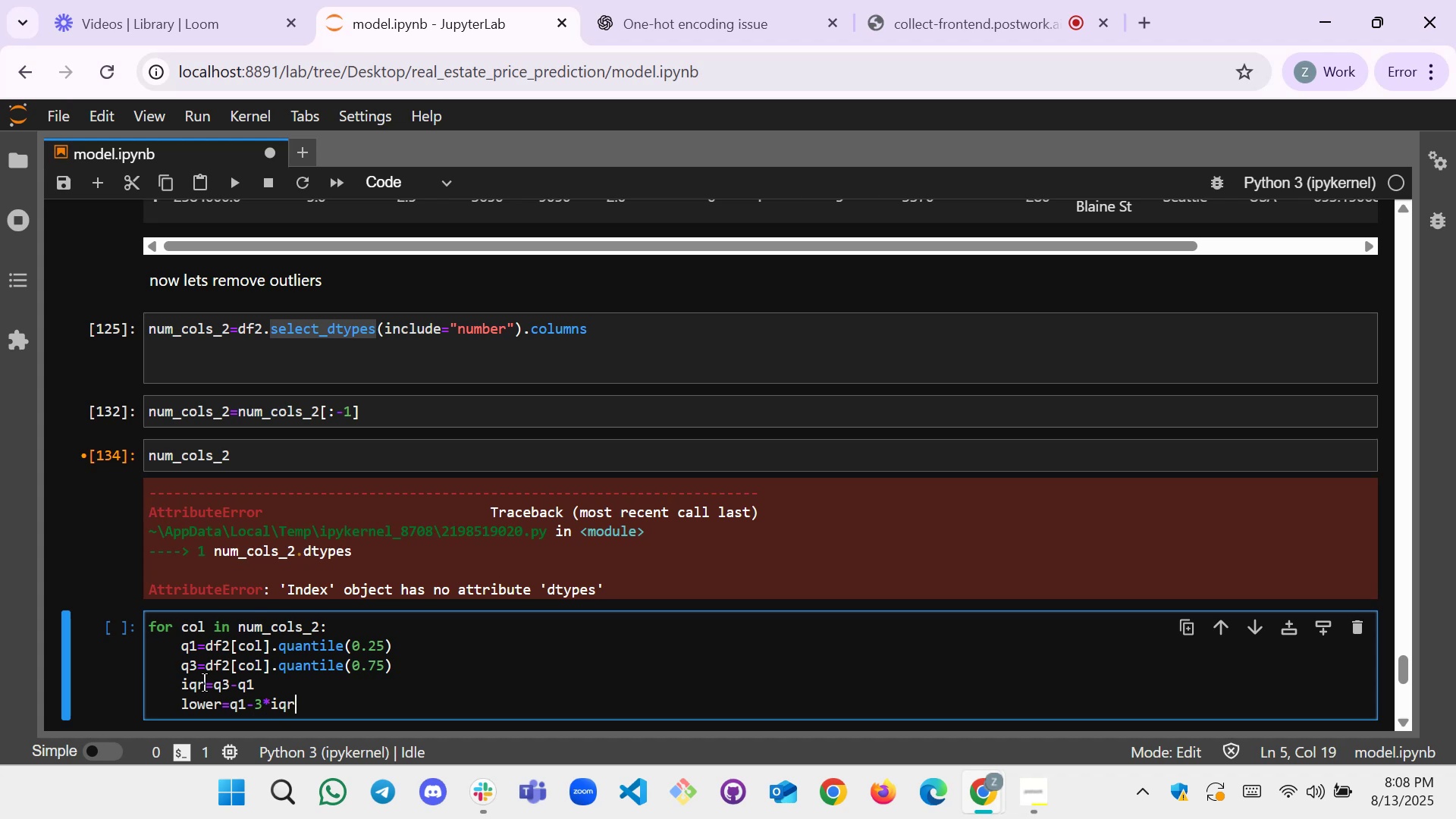 
scroll: coordinate [275, 764], scroll_direction: down, amount: 1.0
 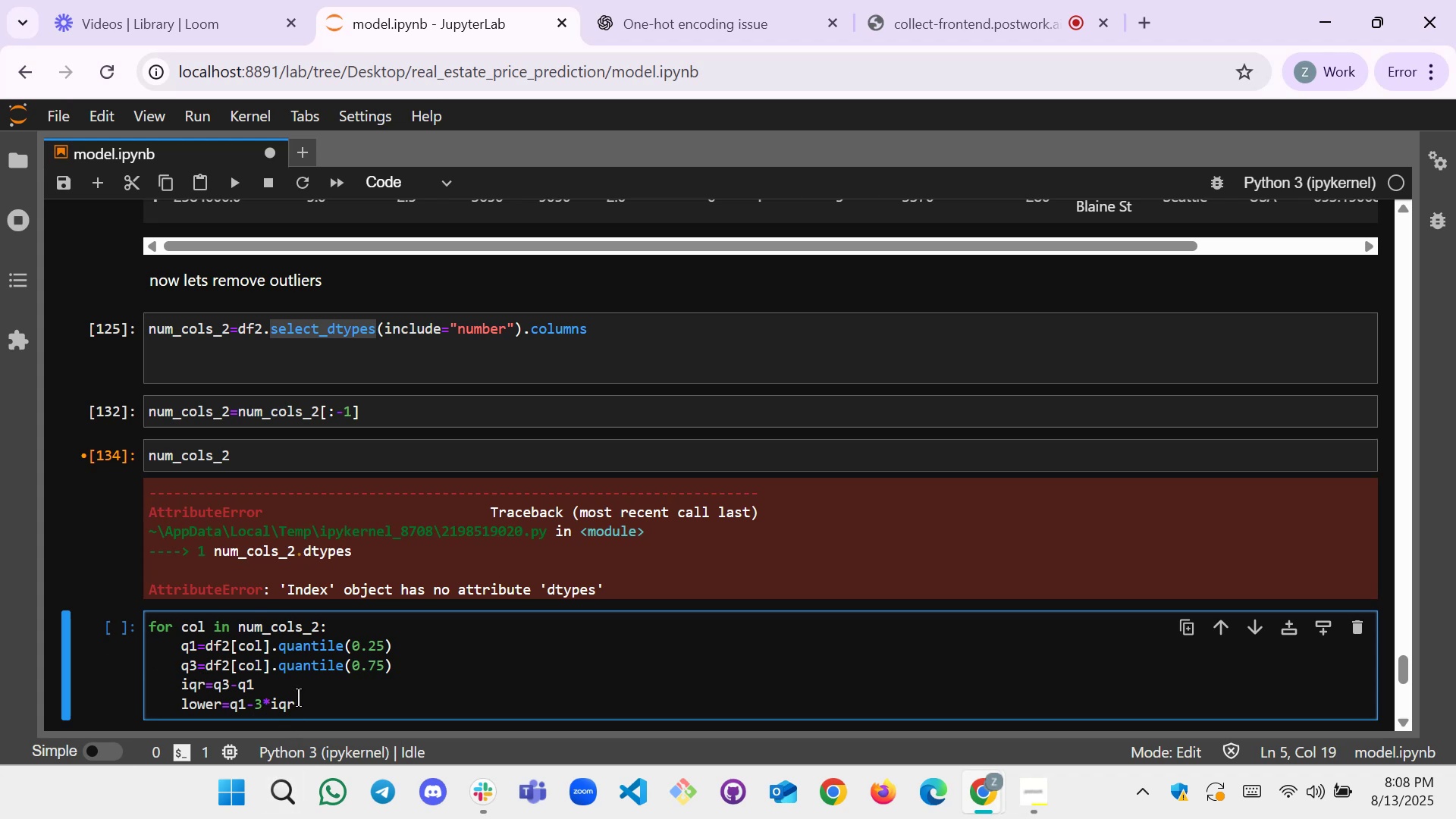 
left_click_drag(start_coordinate=[297, 708], to_coordinate=[181, 709])
 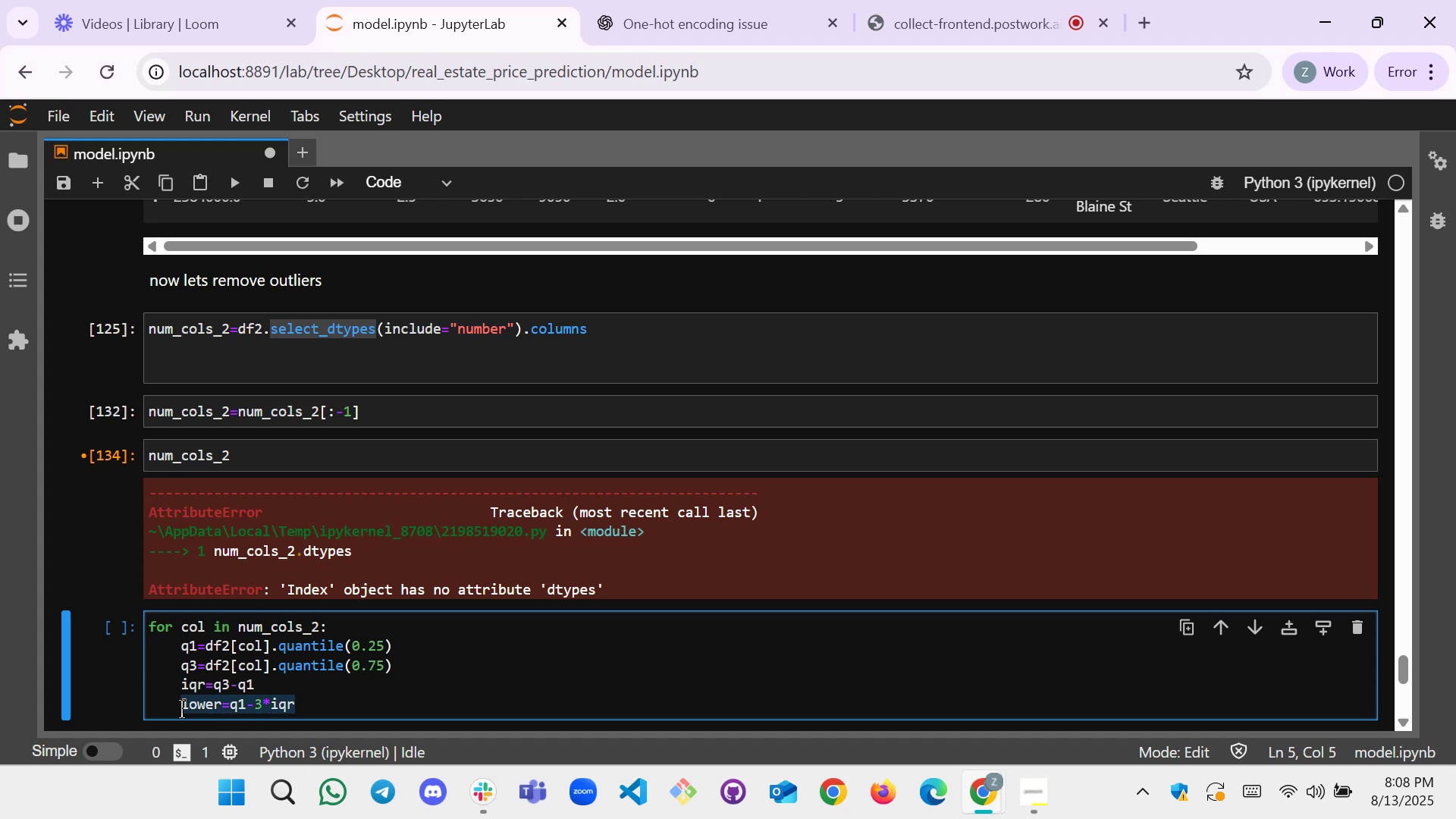 
key(Control+C)
 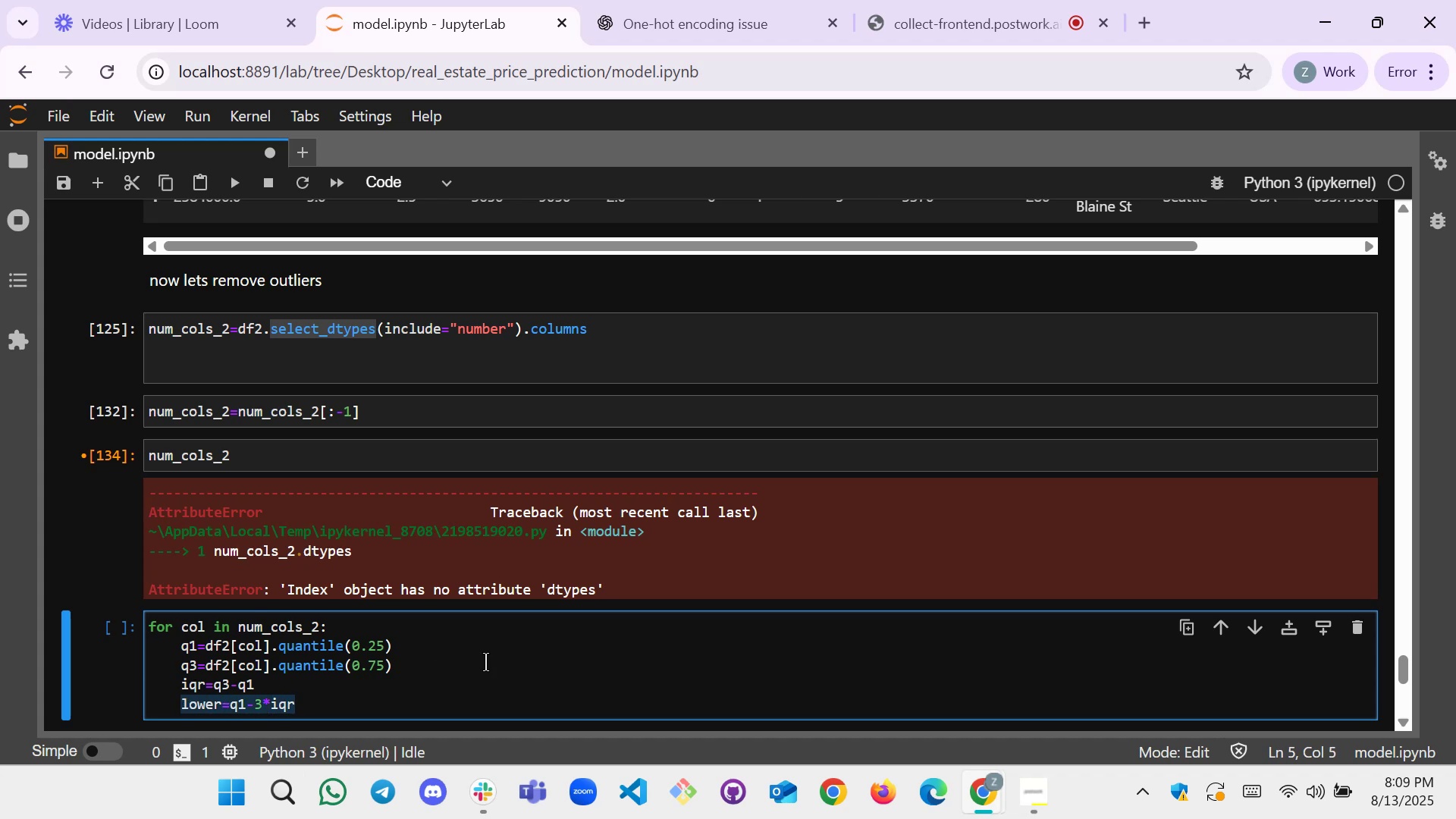 
scroll: coordinate [826, 737], scroll_direction: down, amount: 2.0
 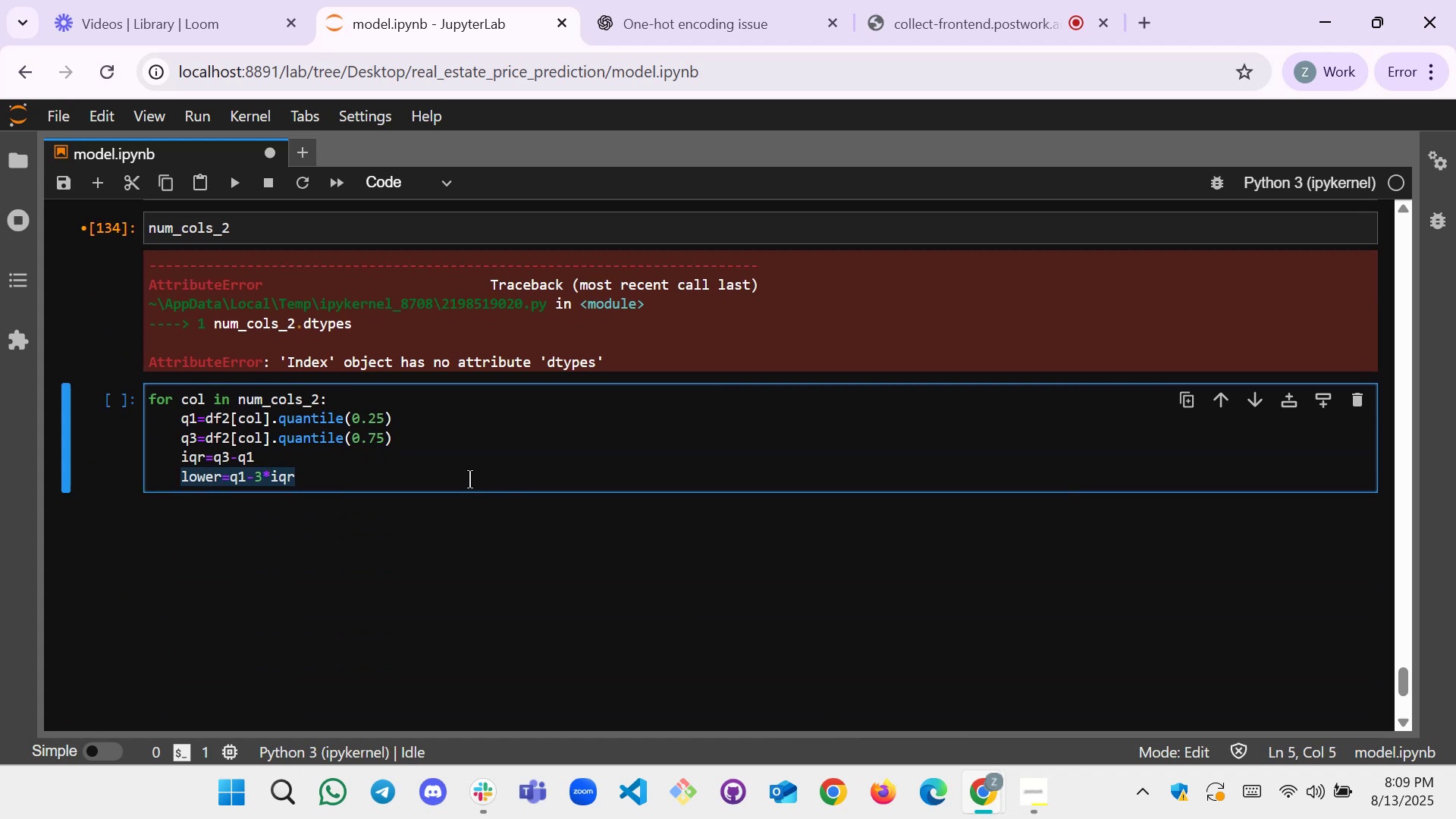 
left_click([450, 479])
 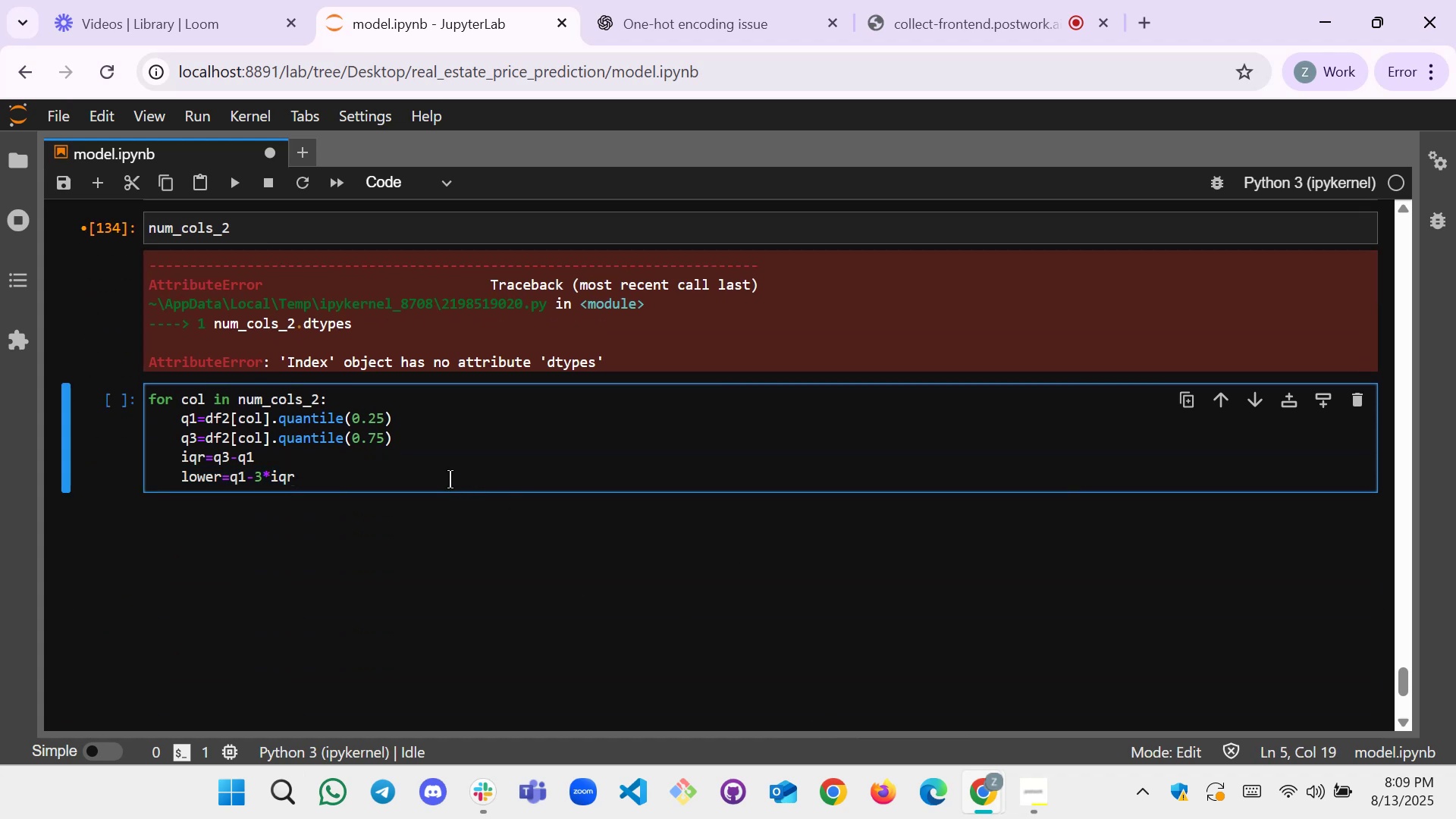 
key(Enter)
 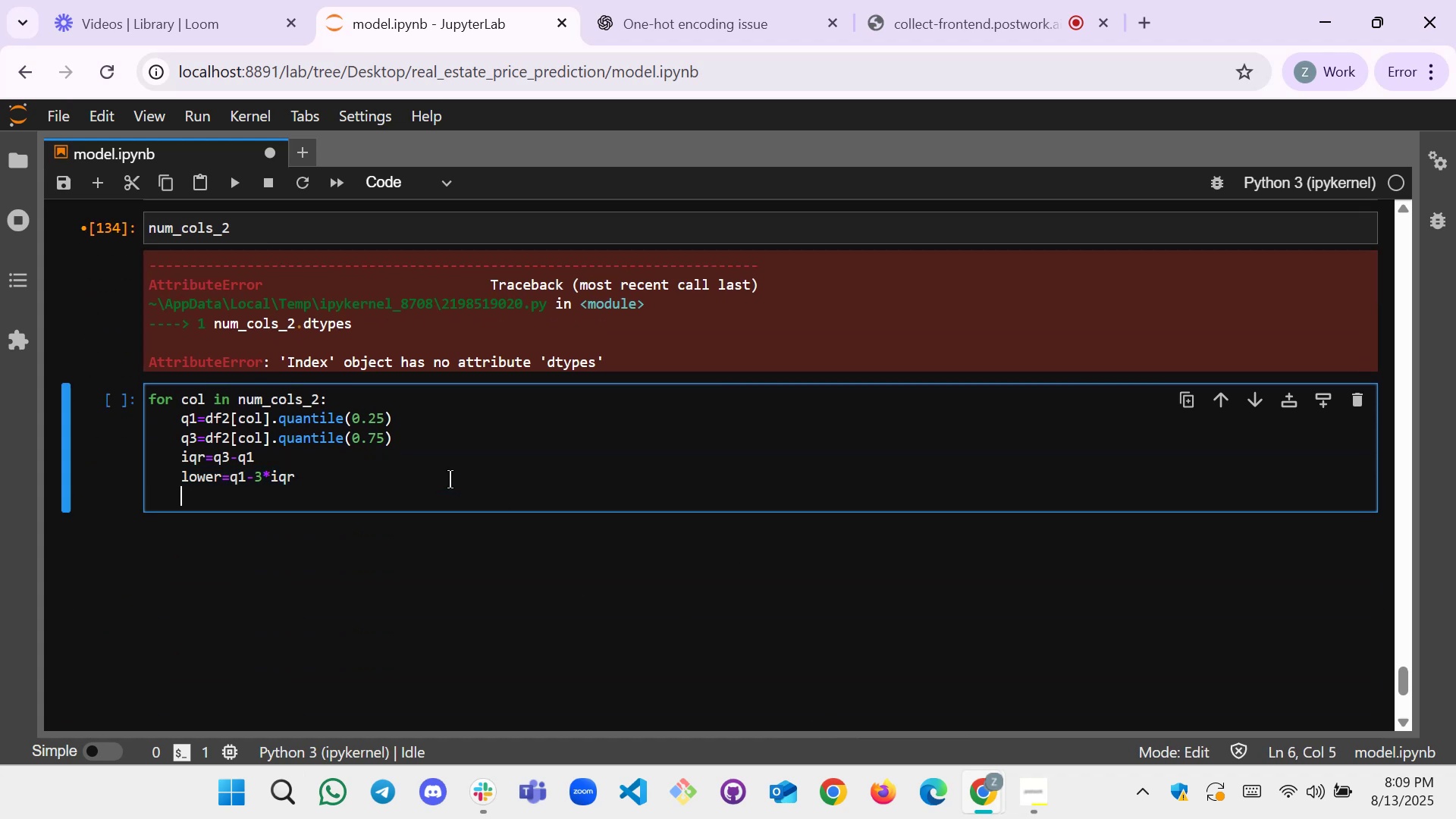 
key(Control+V)
 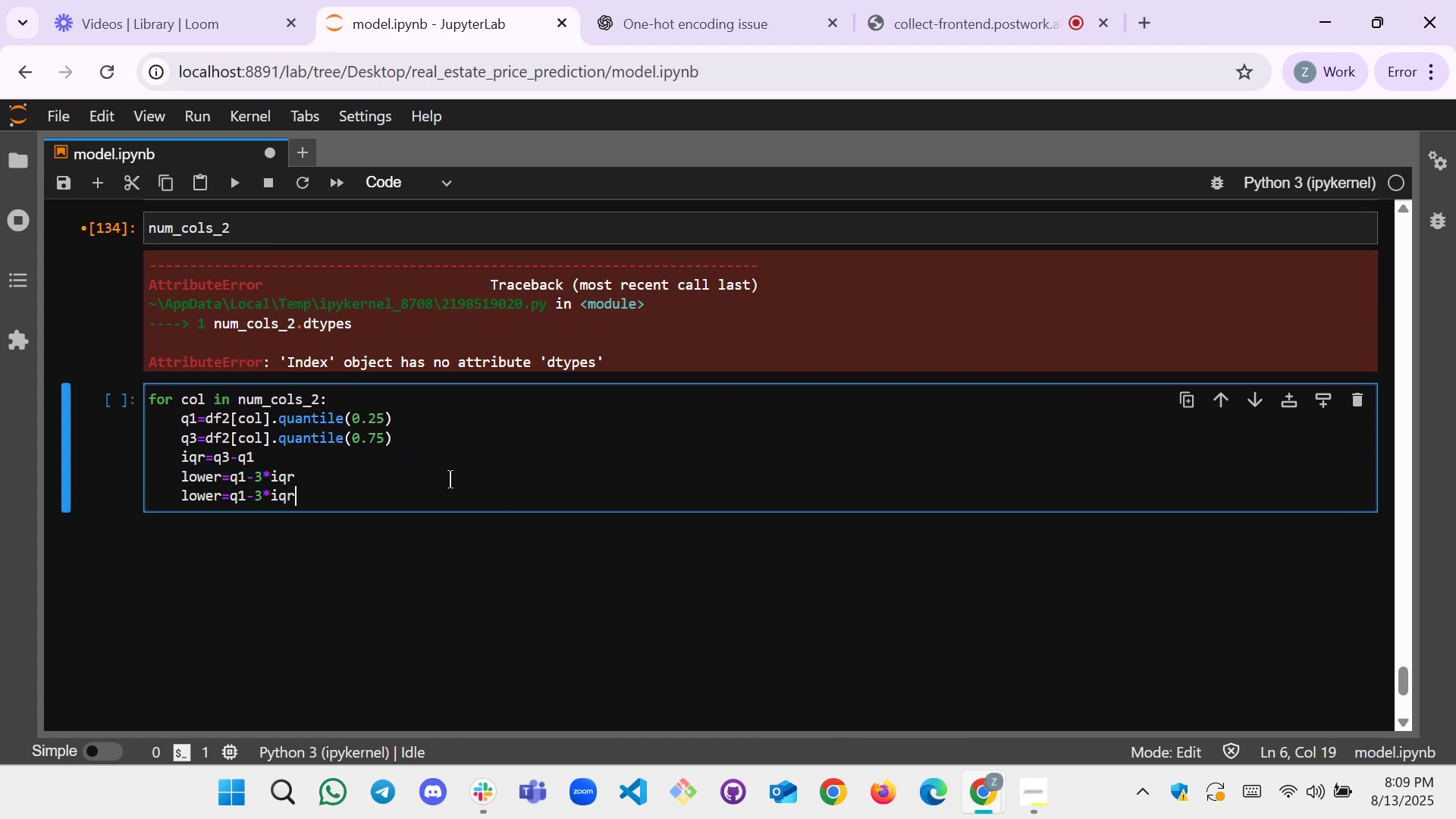 
double_click([202, 500])
 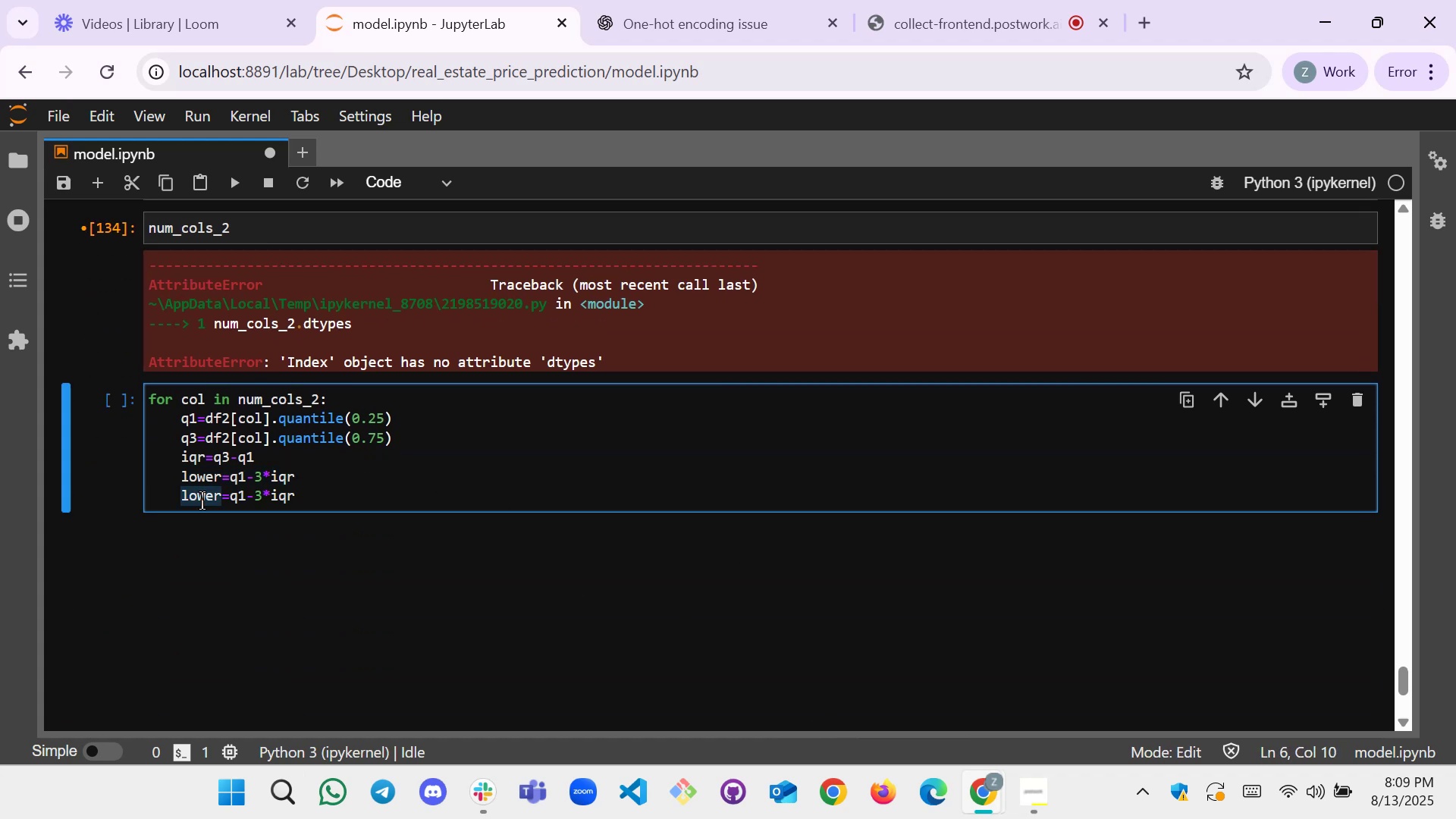 
type(upper)
 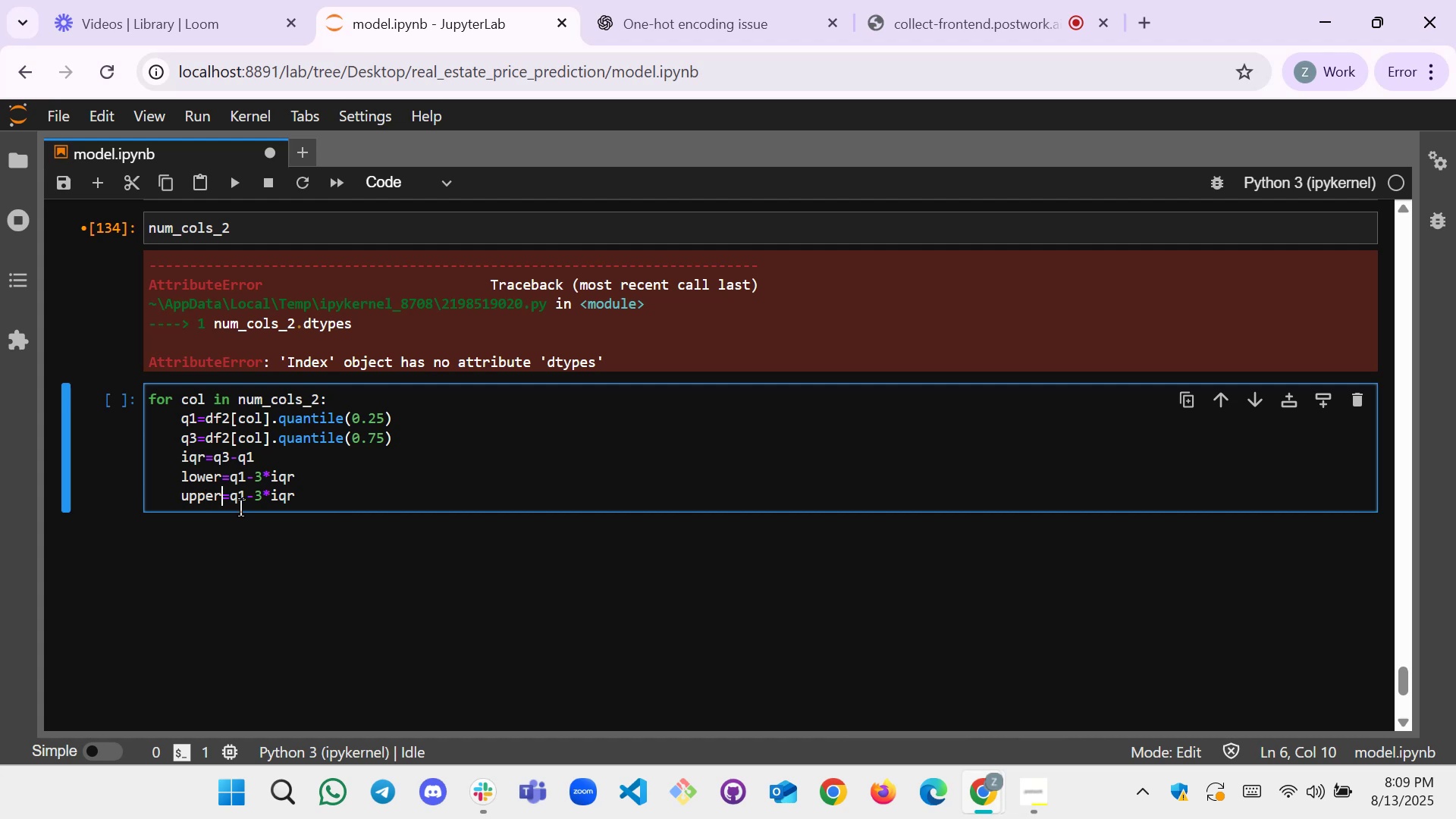 
left_click([247, 500])
 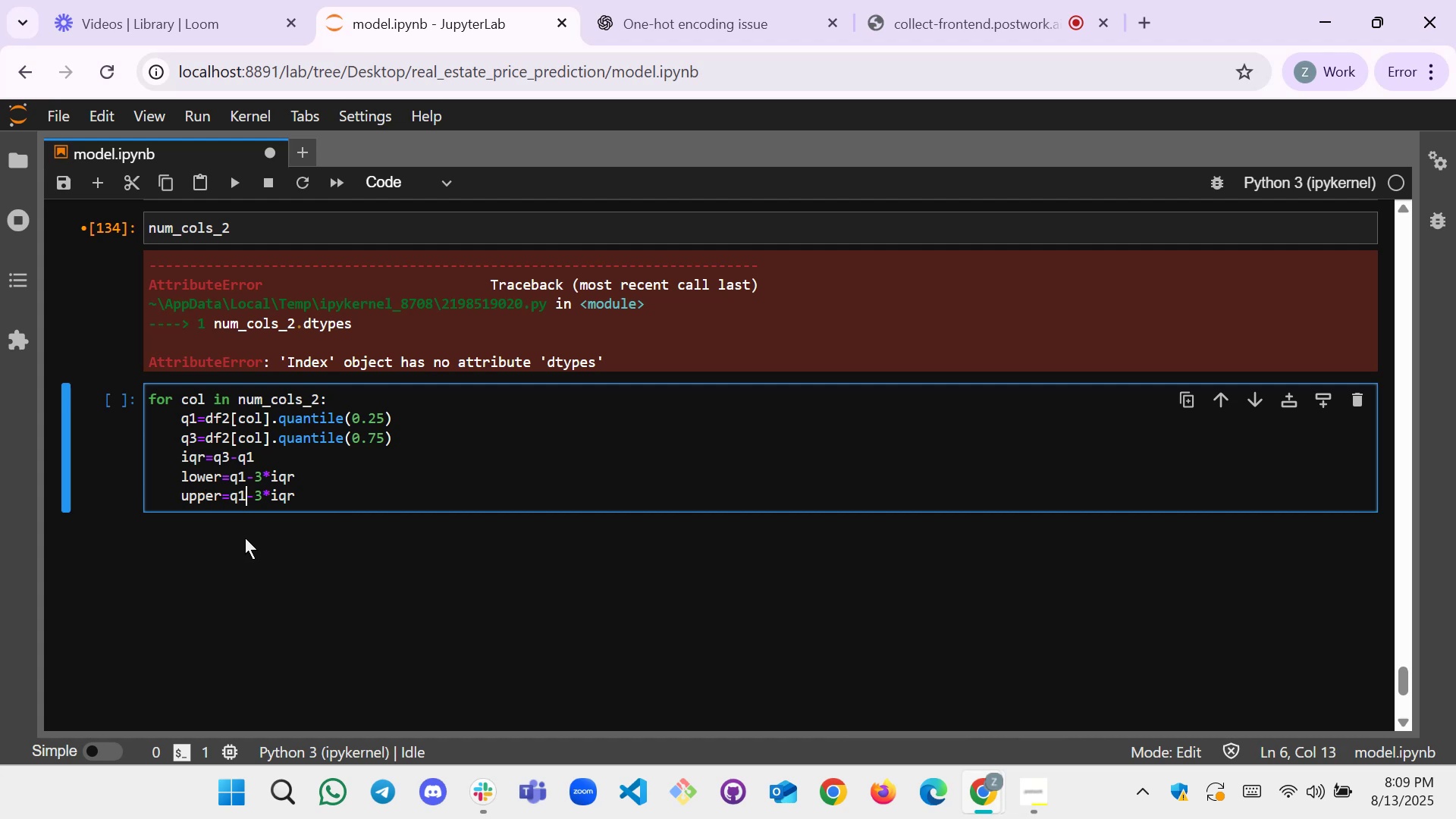 
key(3)
 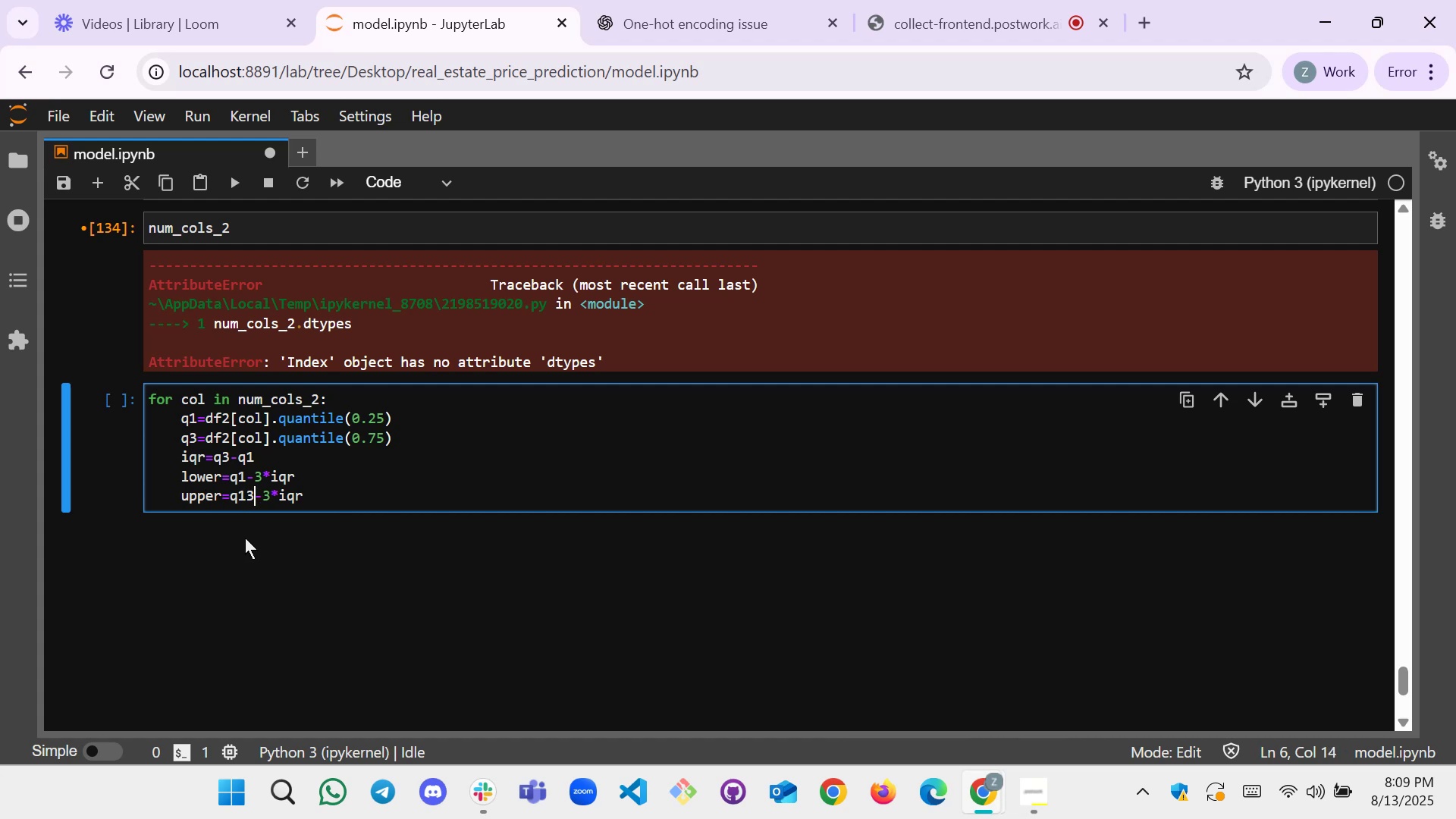 
key(ArrowRight)
 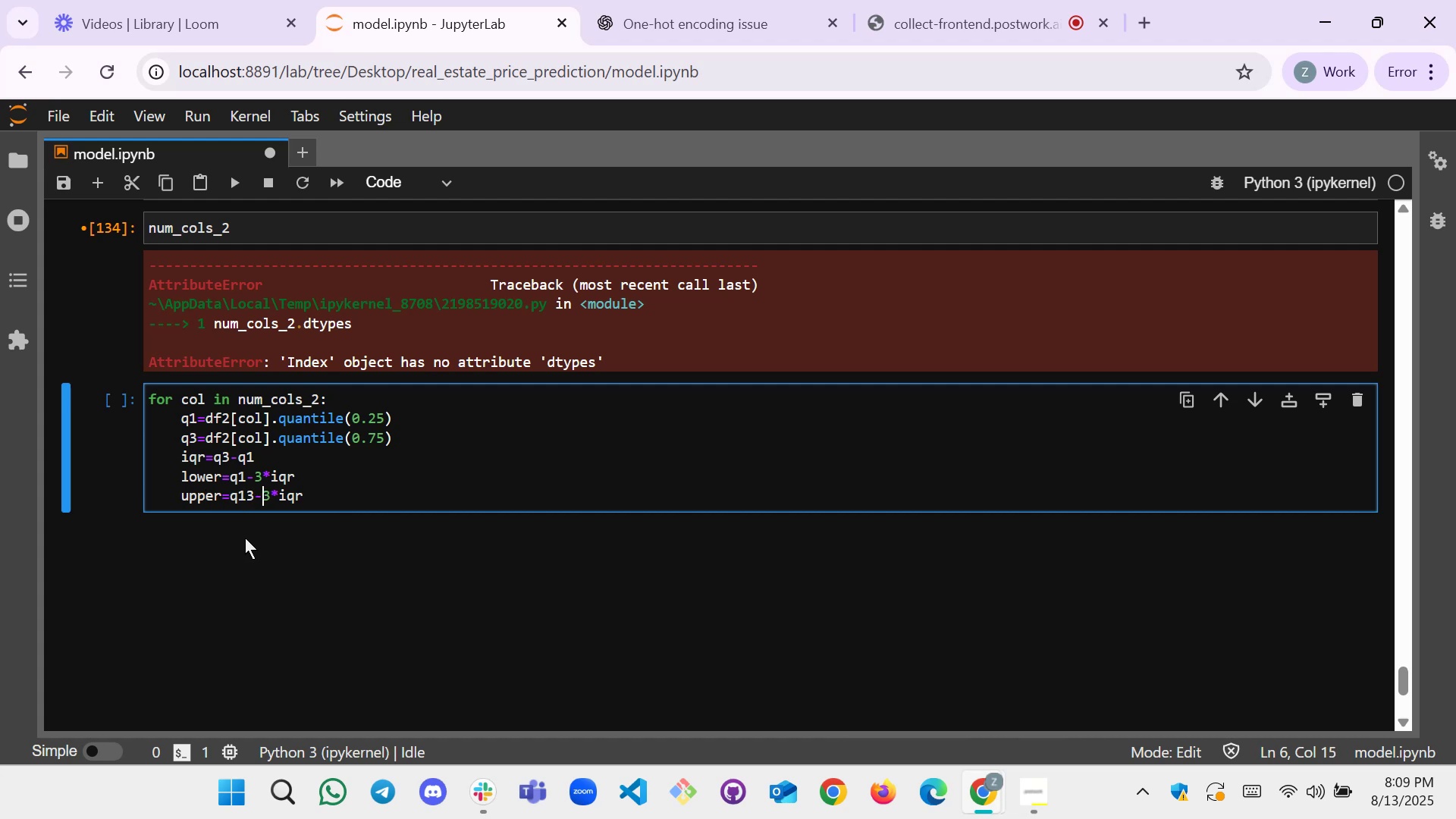 
key(Backspace)
 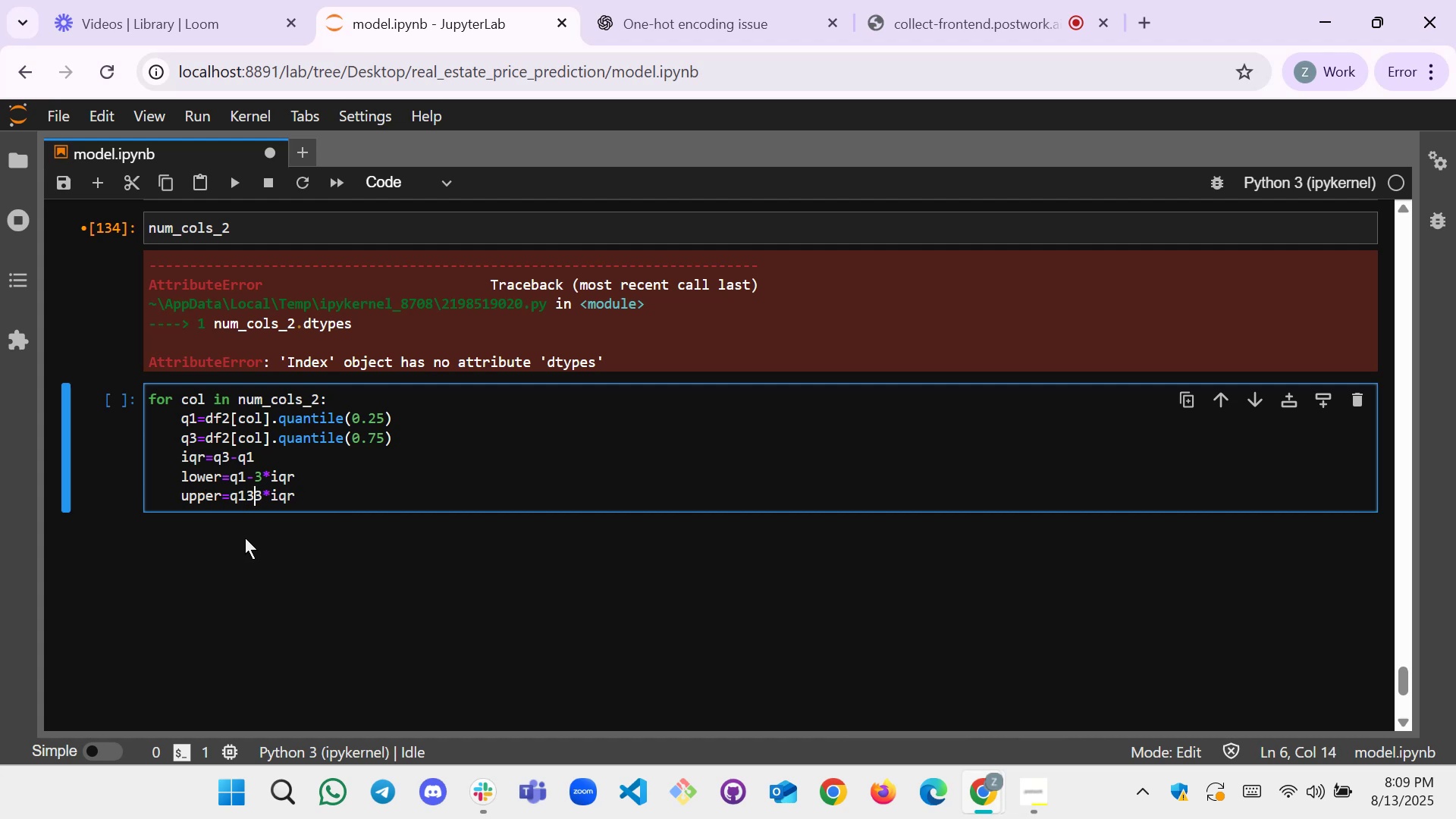 
key(Shift+Equal)
 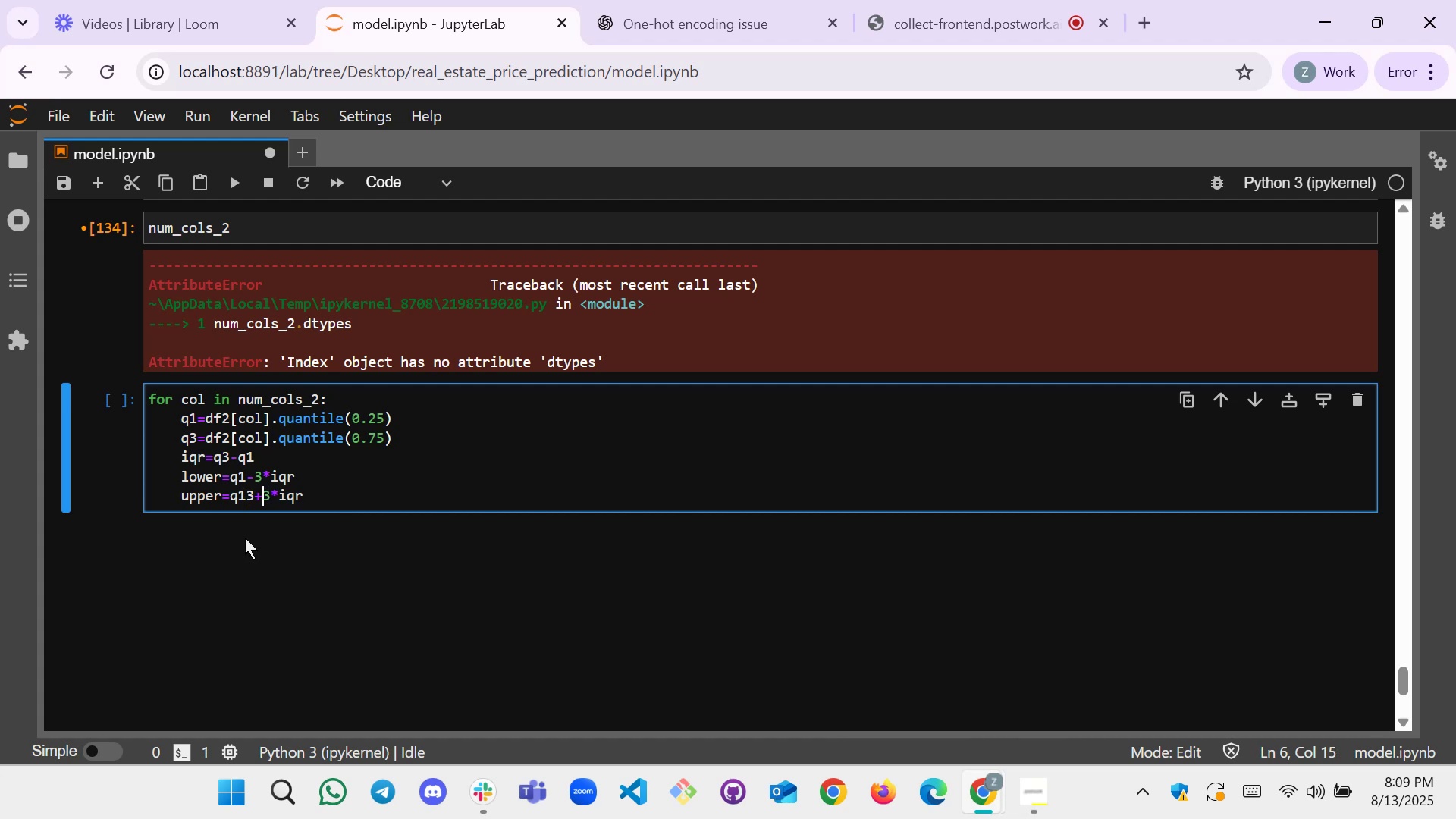 
key(ArrowRight)
 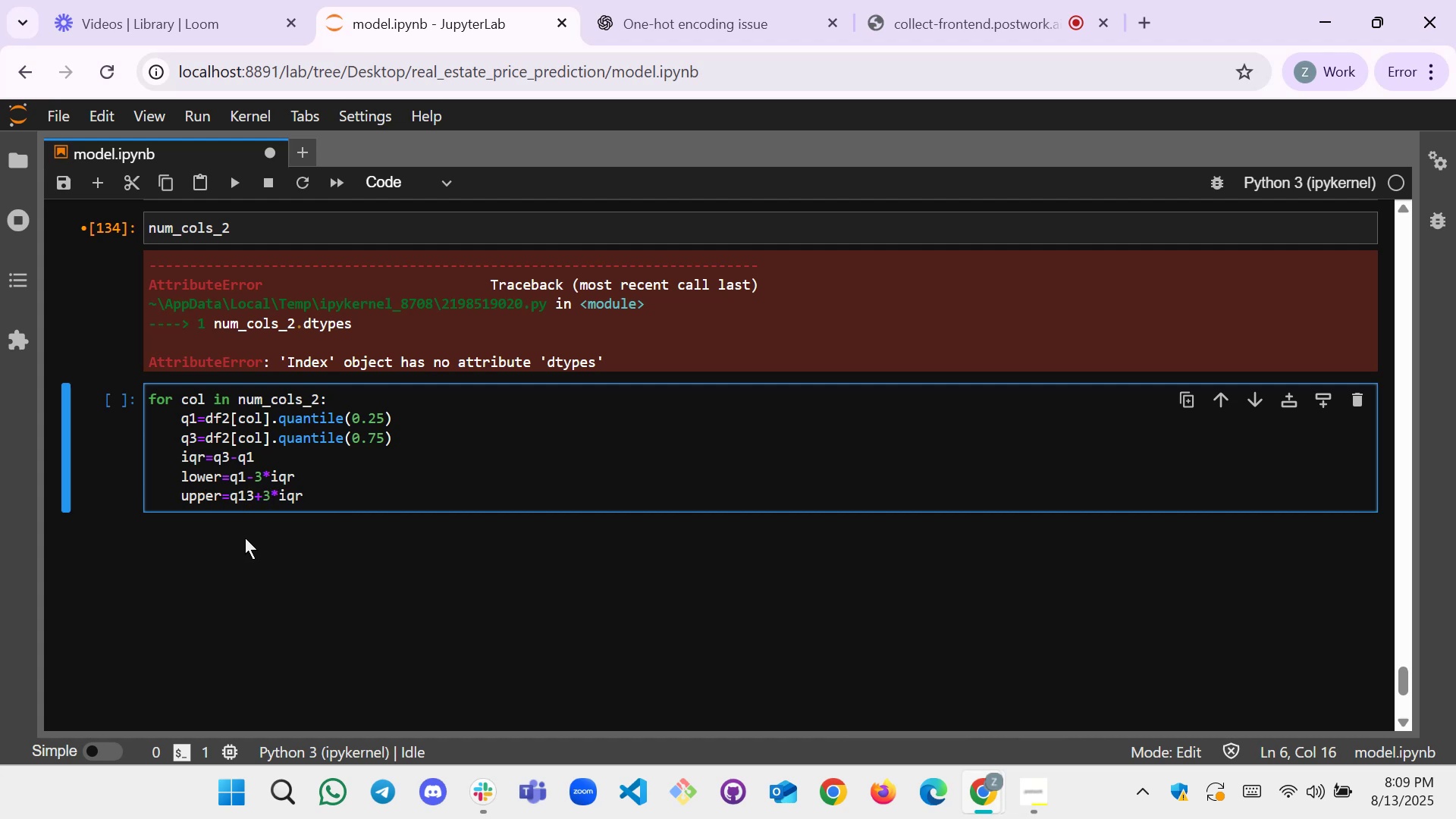 
key(ArrowRight)
 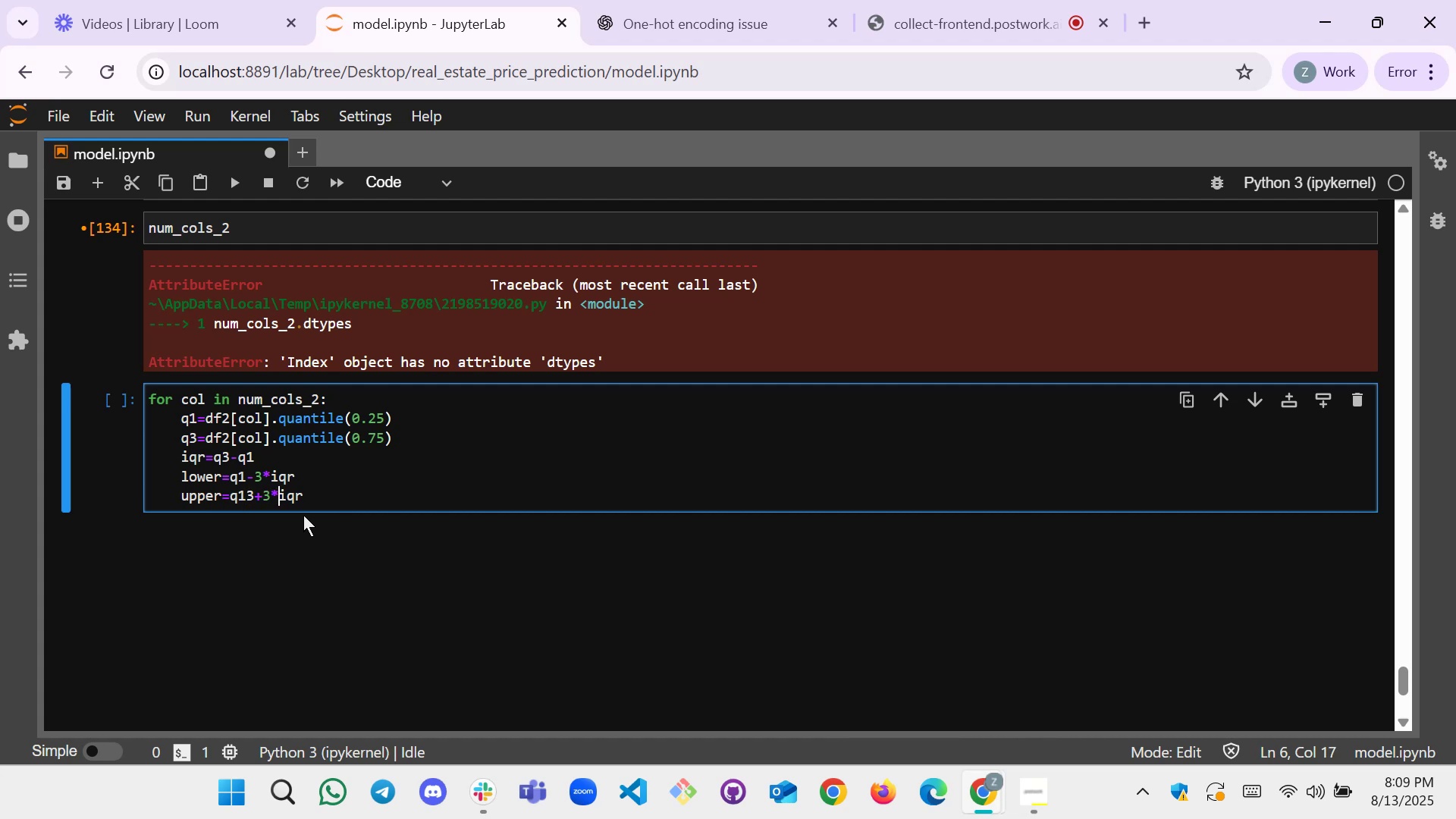 
left_click([310, 495])
 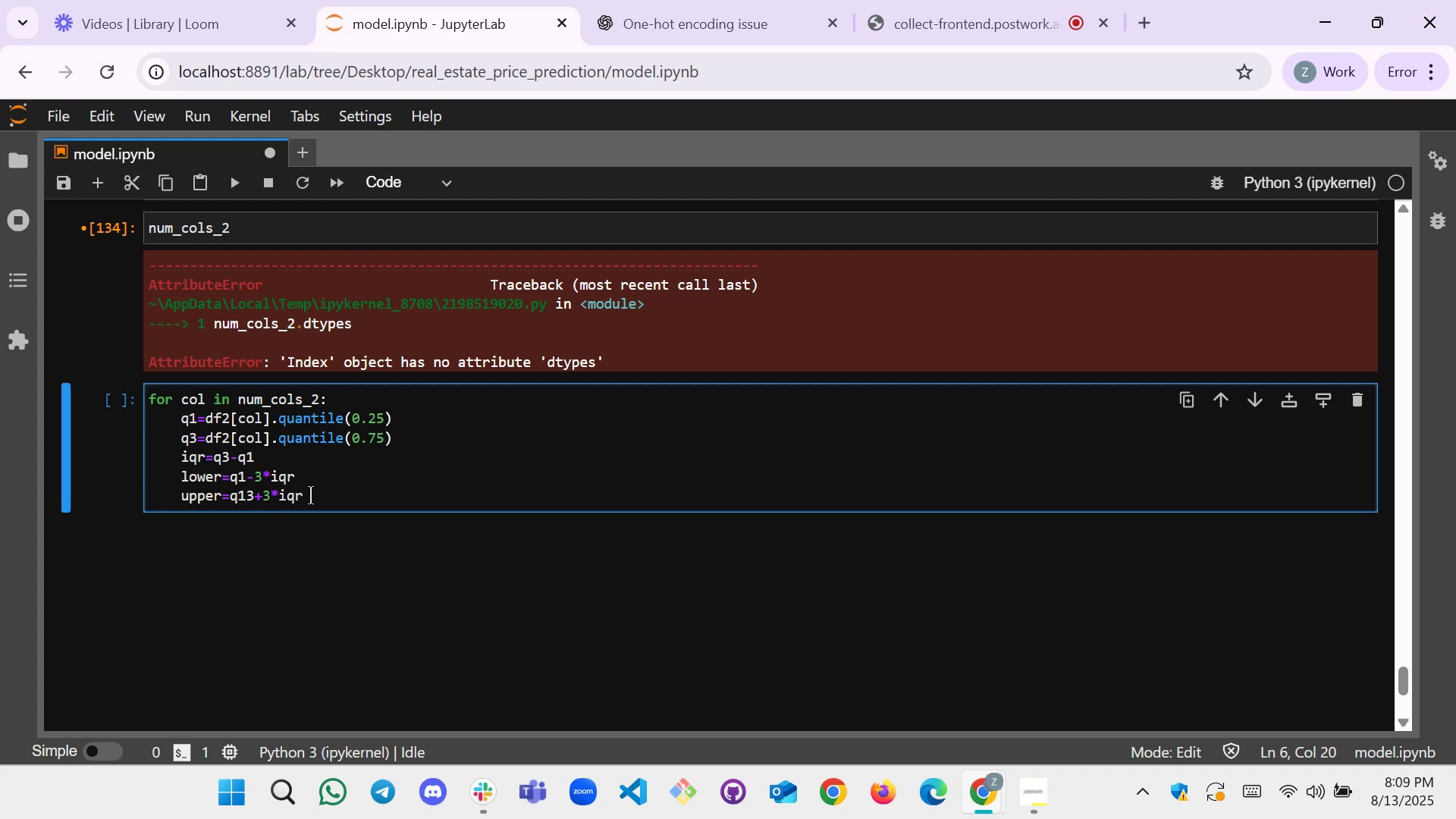 
key(Enter)
 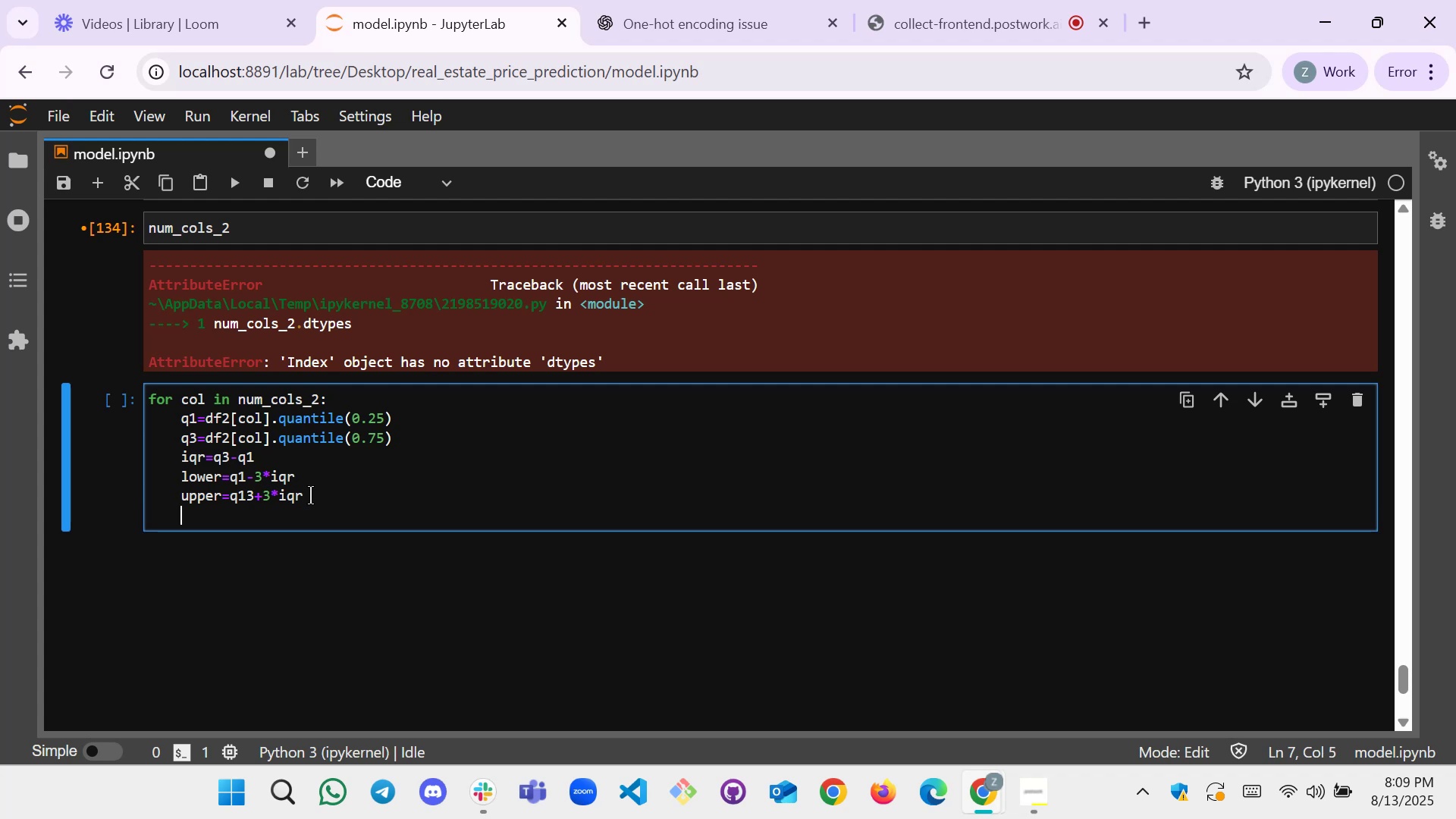 
type(de)
key(Backspace)
type(f2.)
 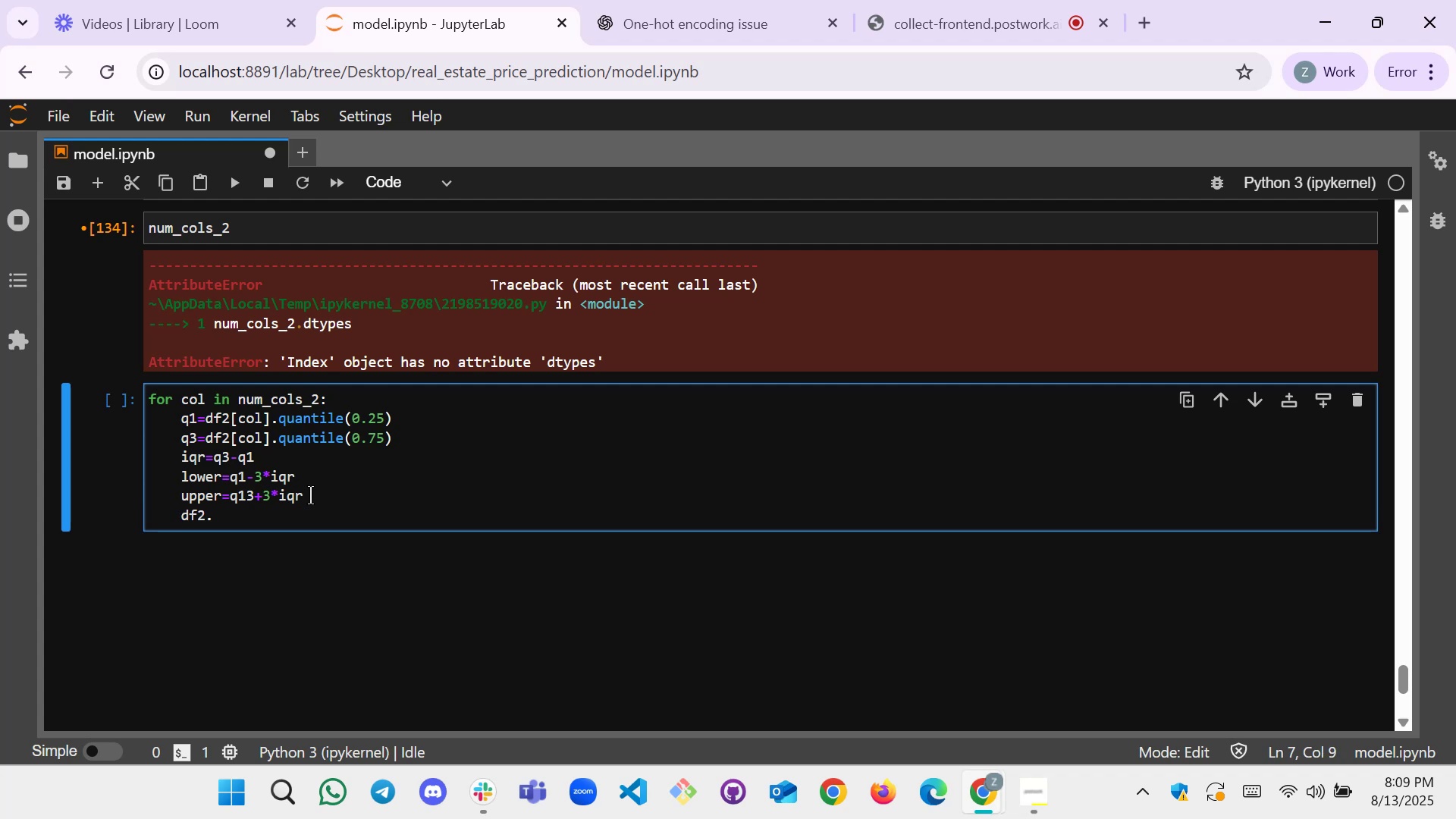 
key(Backspace)
key(Backspace)
key(Backspace)
key(Backspace)
type(df2[])
 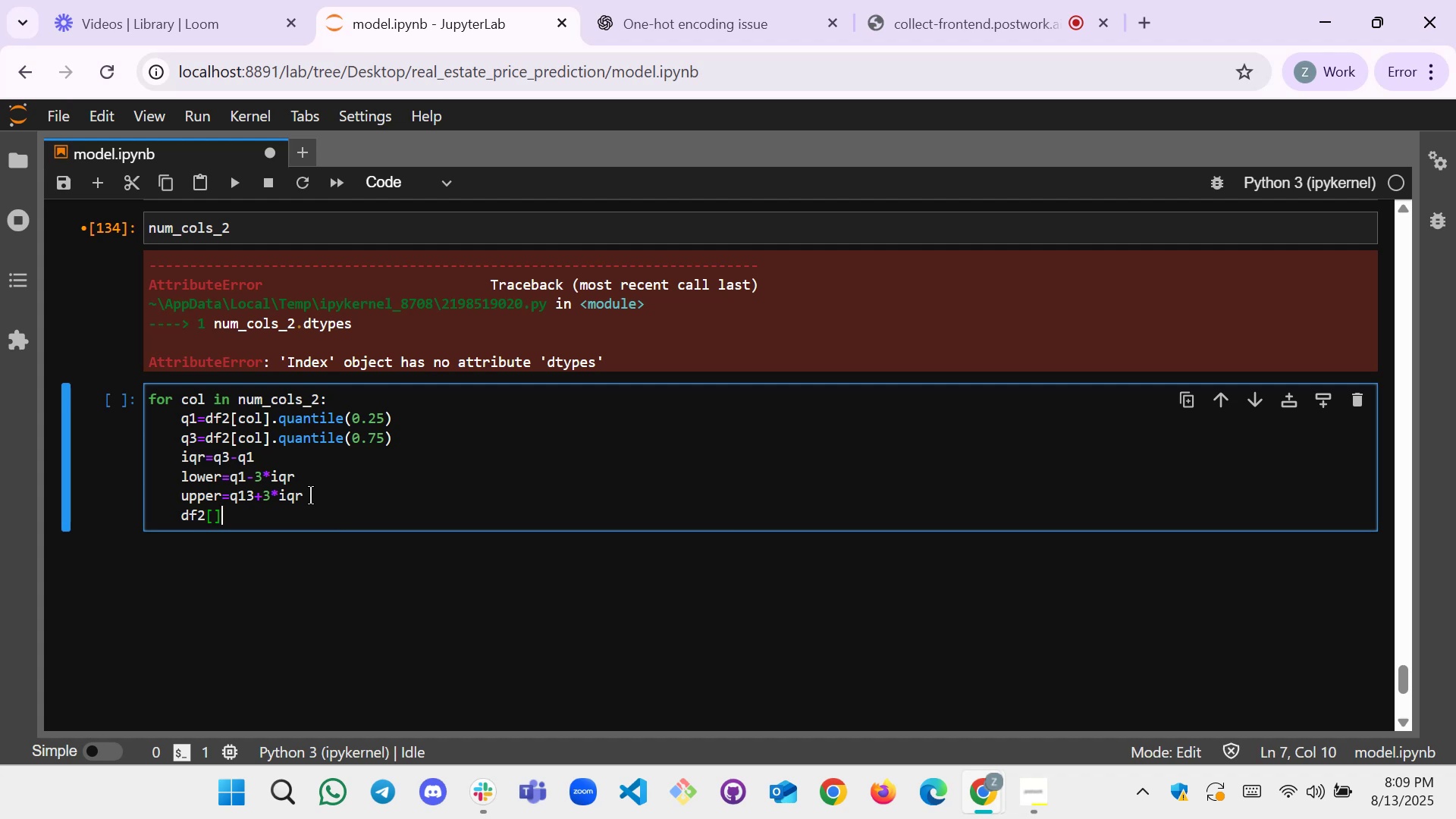 
key(ArrowLeft)
 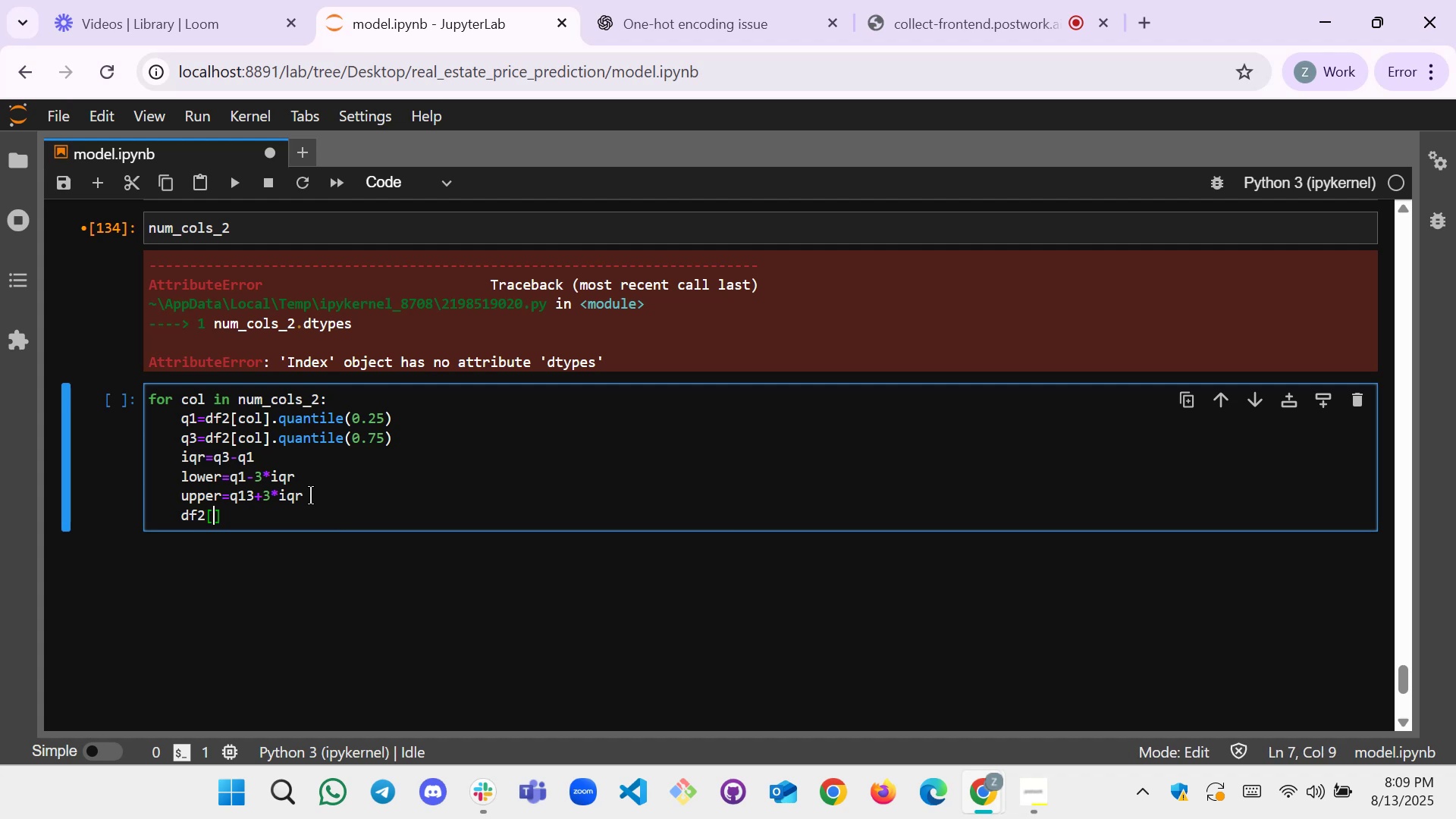 
type(df2)
 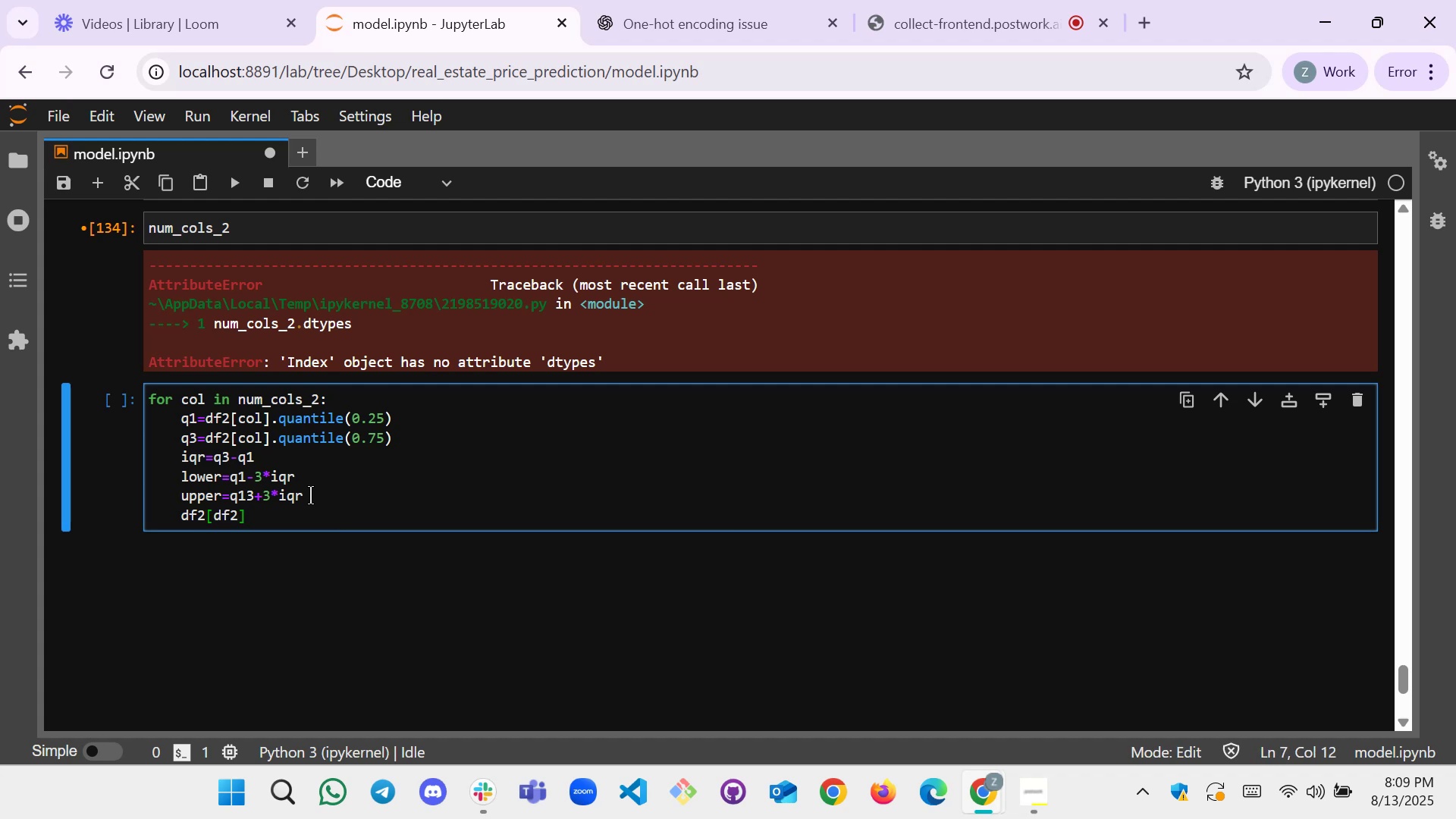 
key(Backspace)
key(Backspace)
key(Backspace)
type(())
 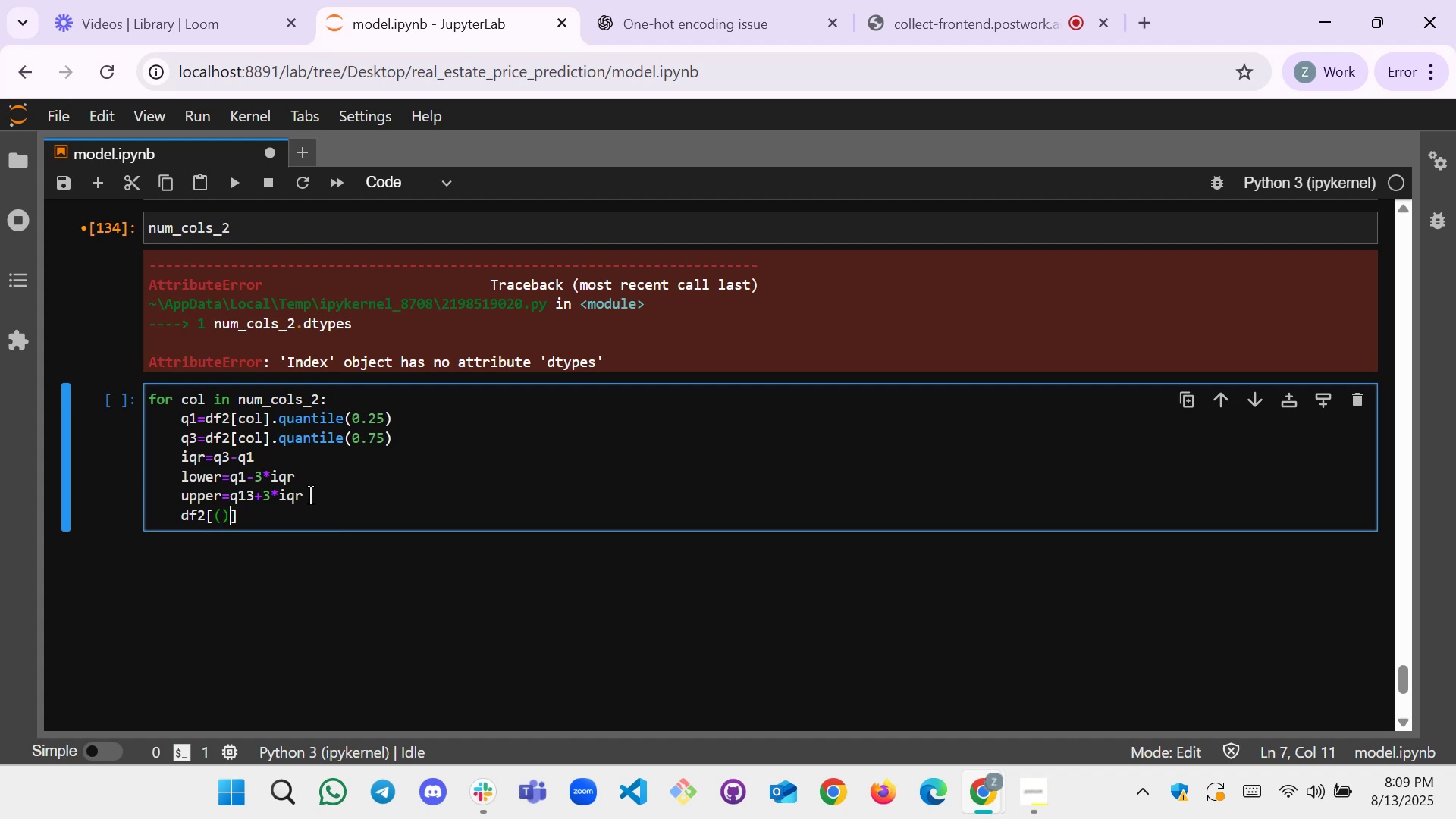 
key(ArrowLeft)
 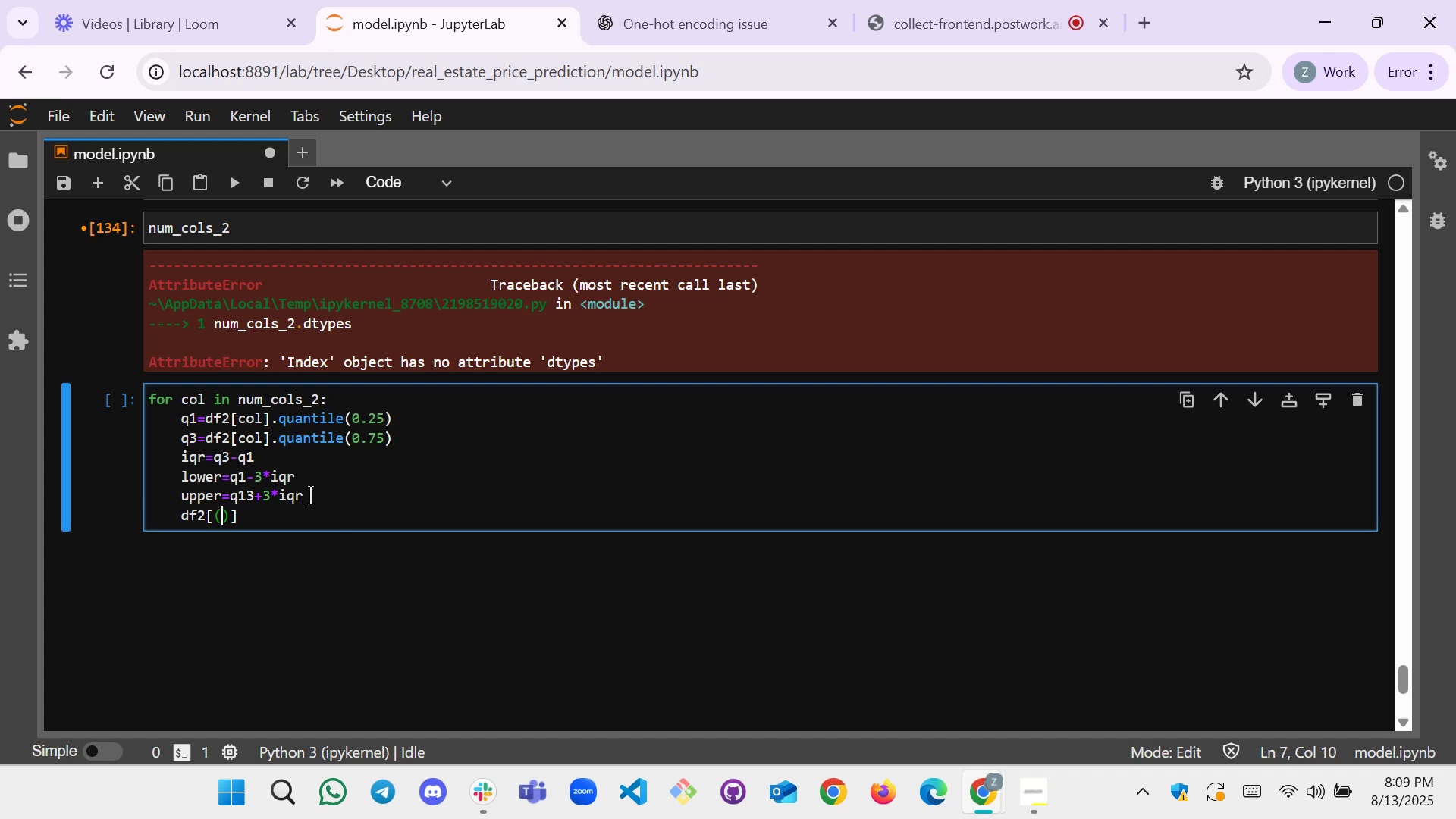 
type(df2[)
 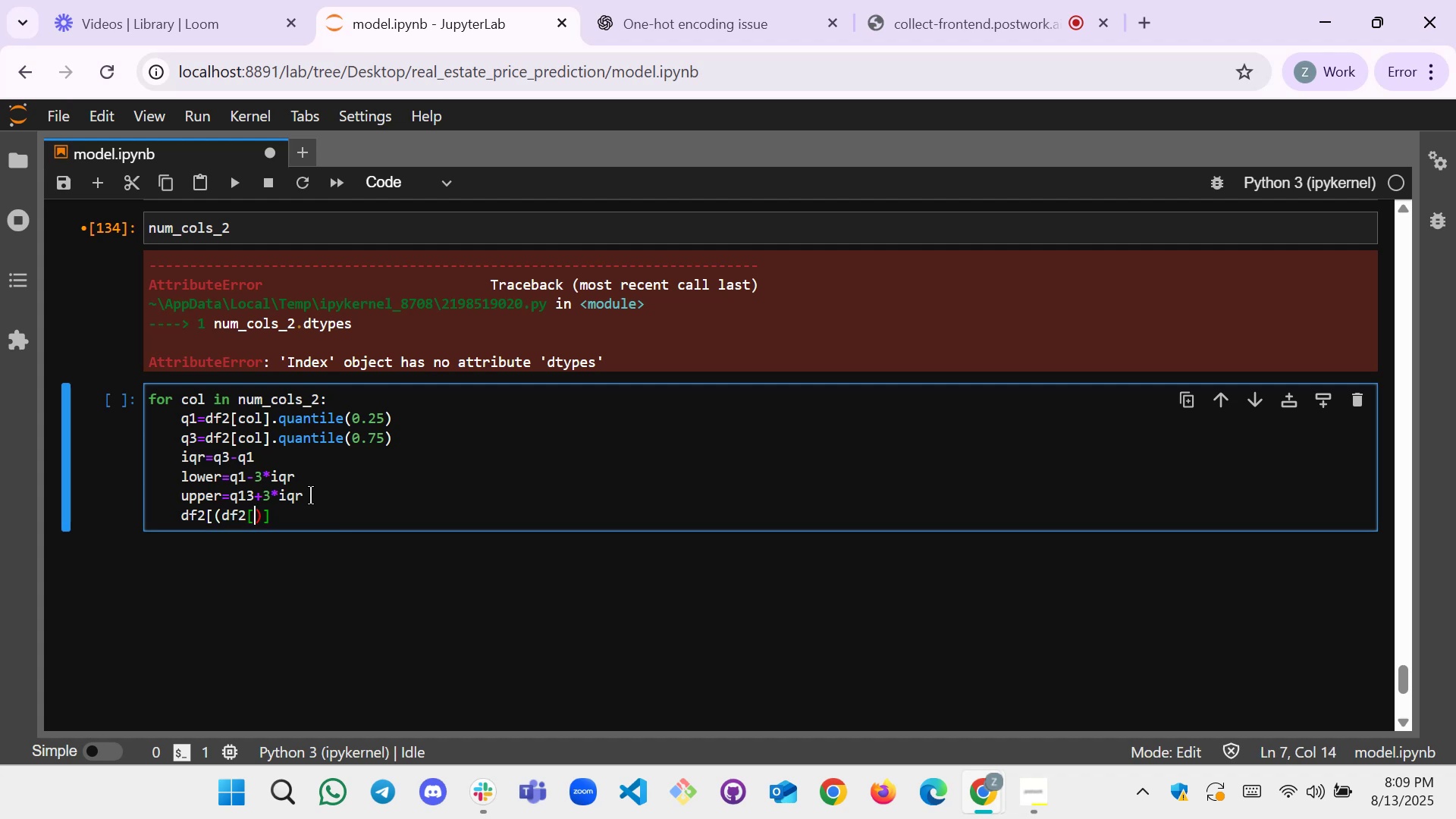 
key(BracketRight)
 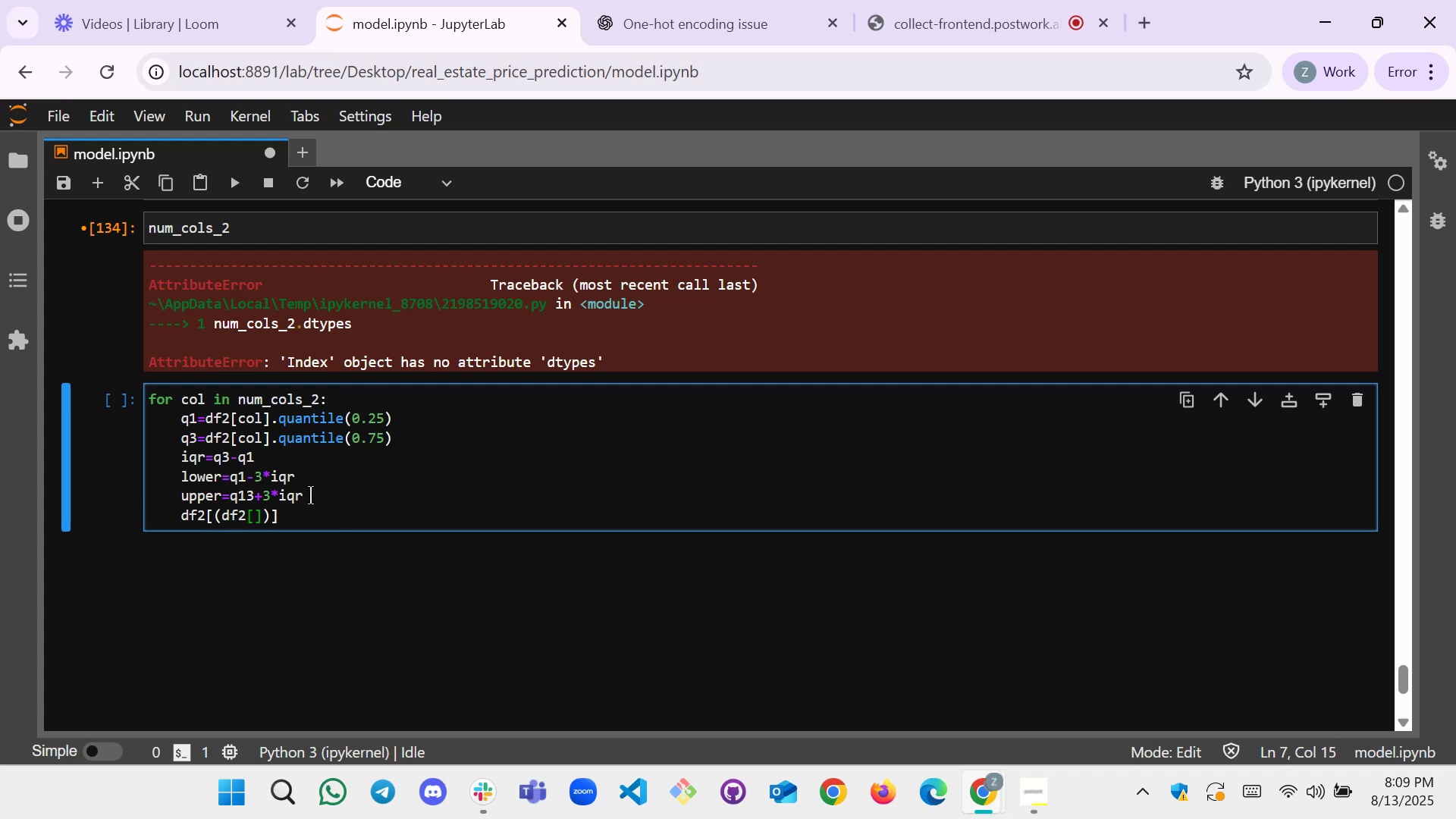 
key(ArrowLeft)
 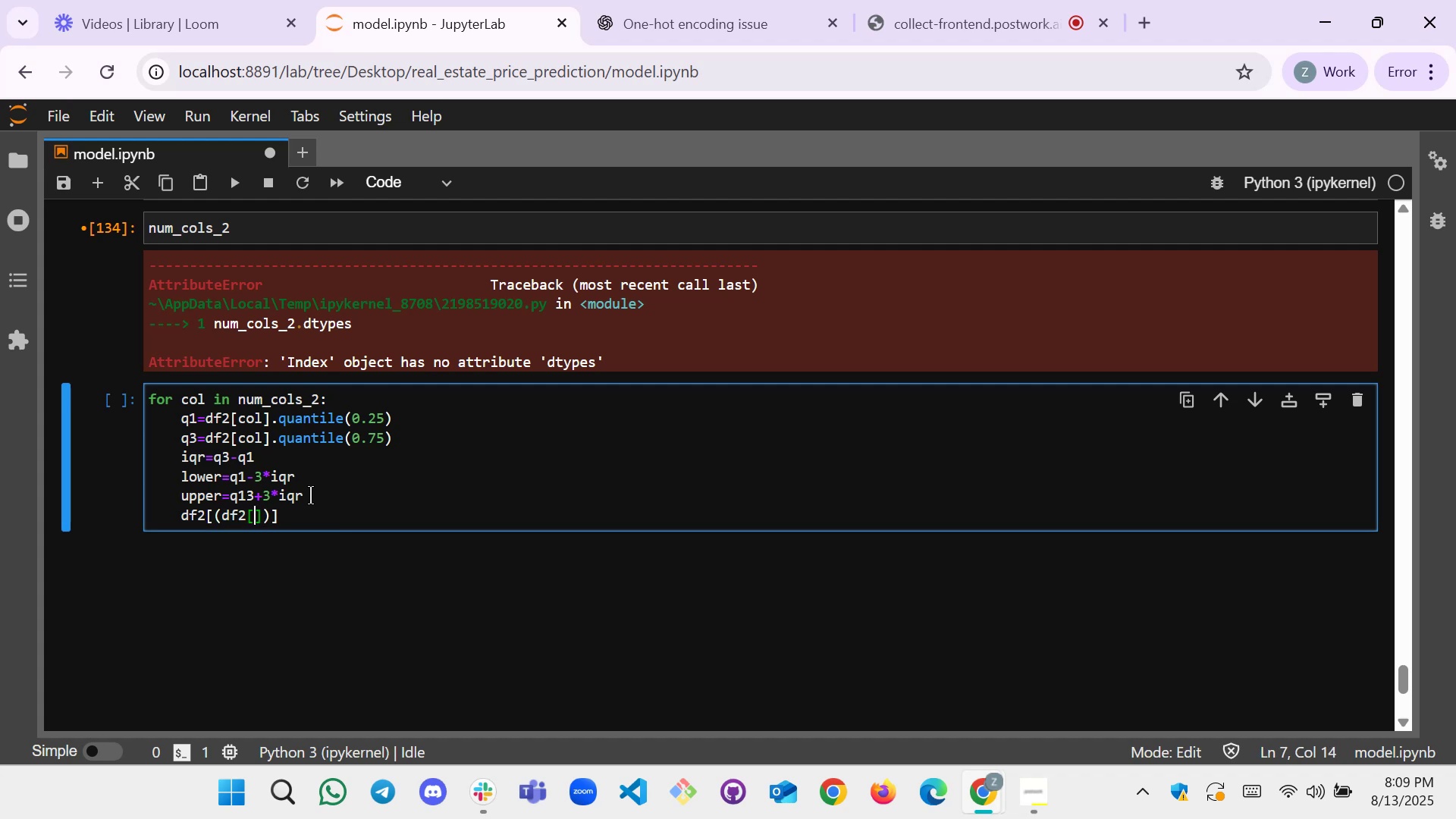 
key(0)
 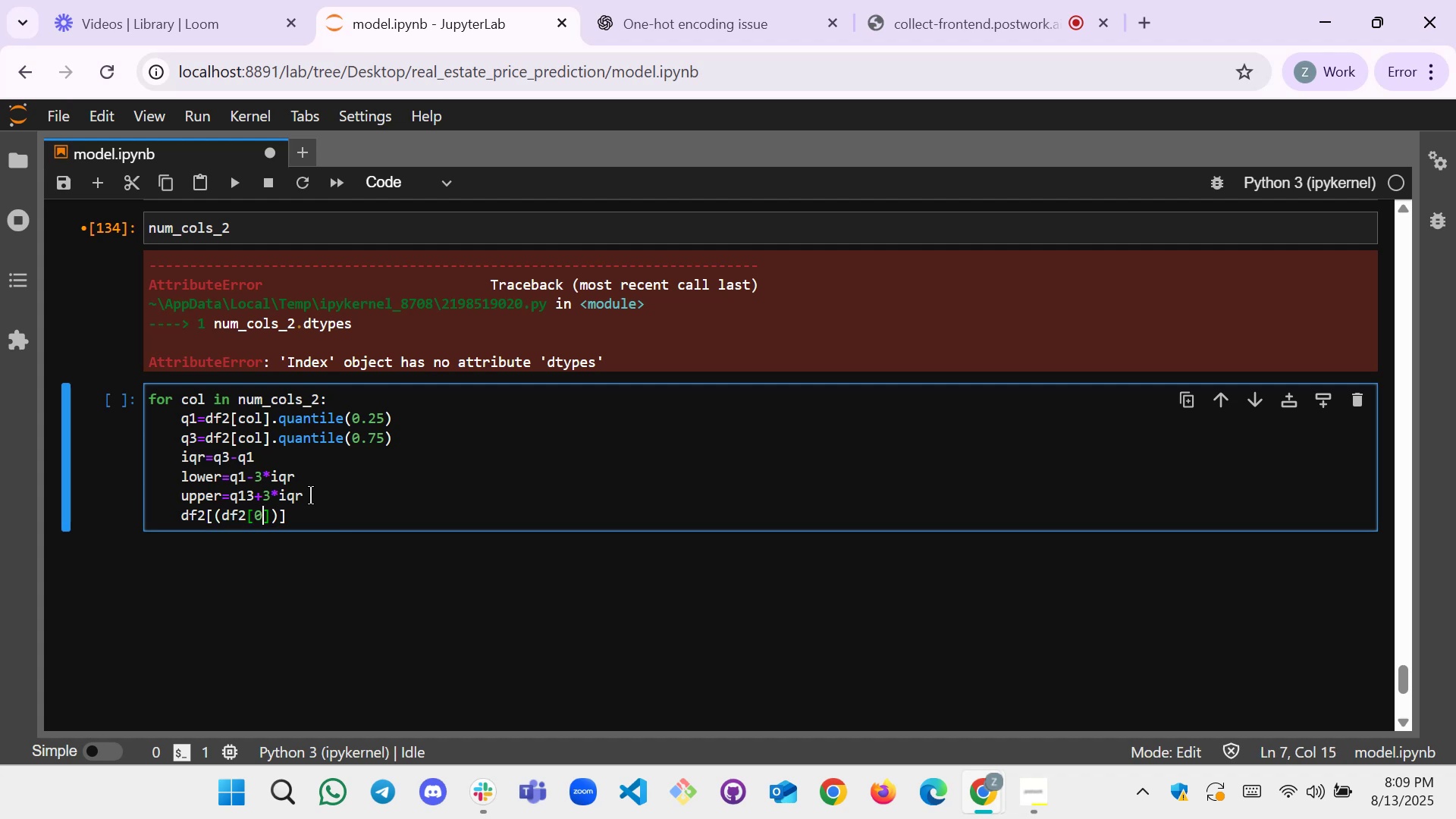 
key(ArrowRight)
 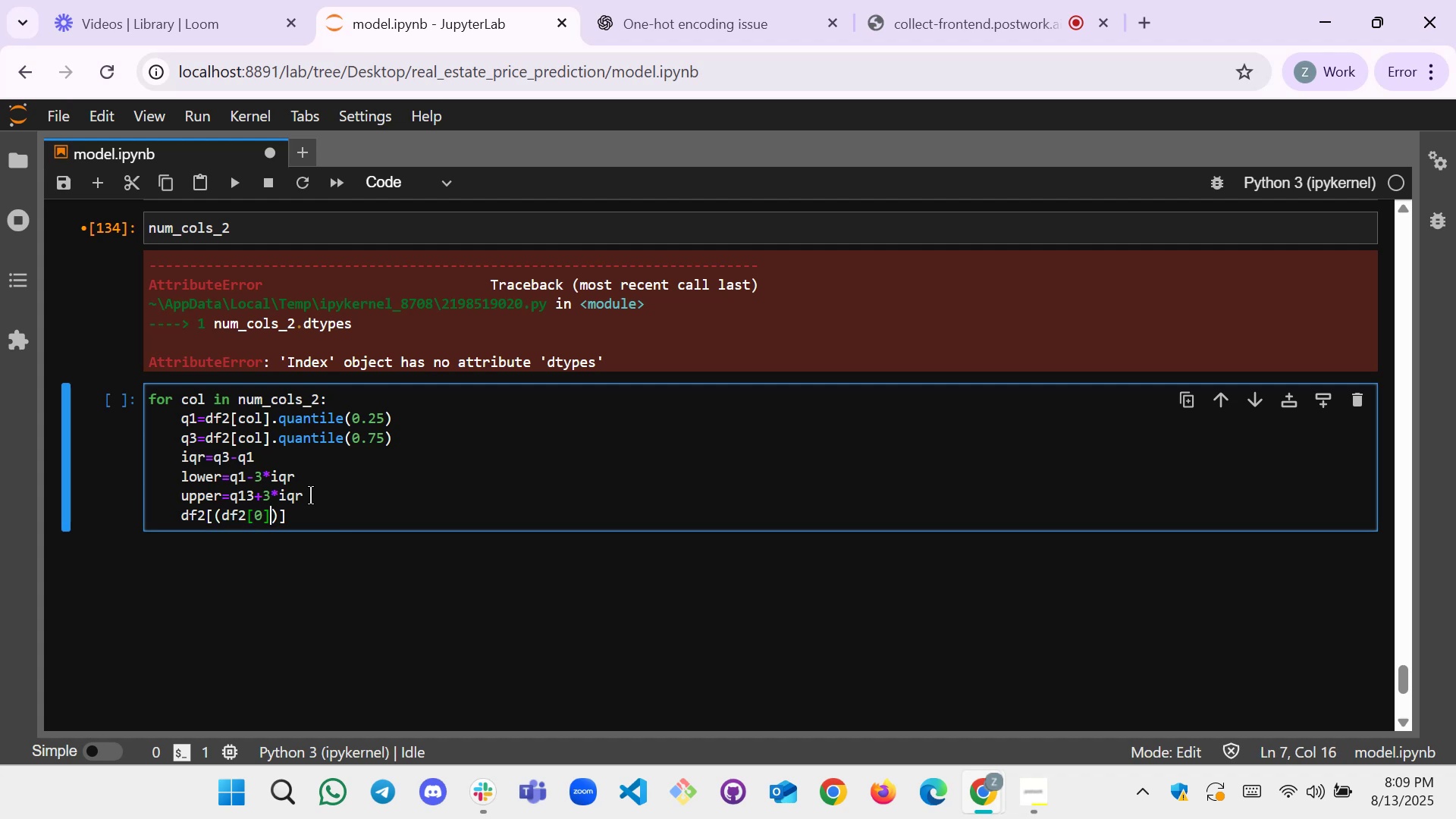 
key(ArrowRight)
 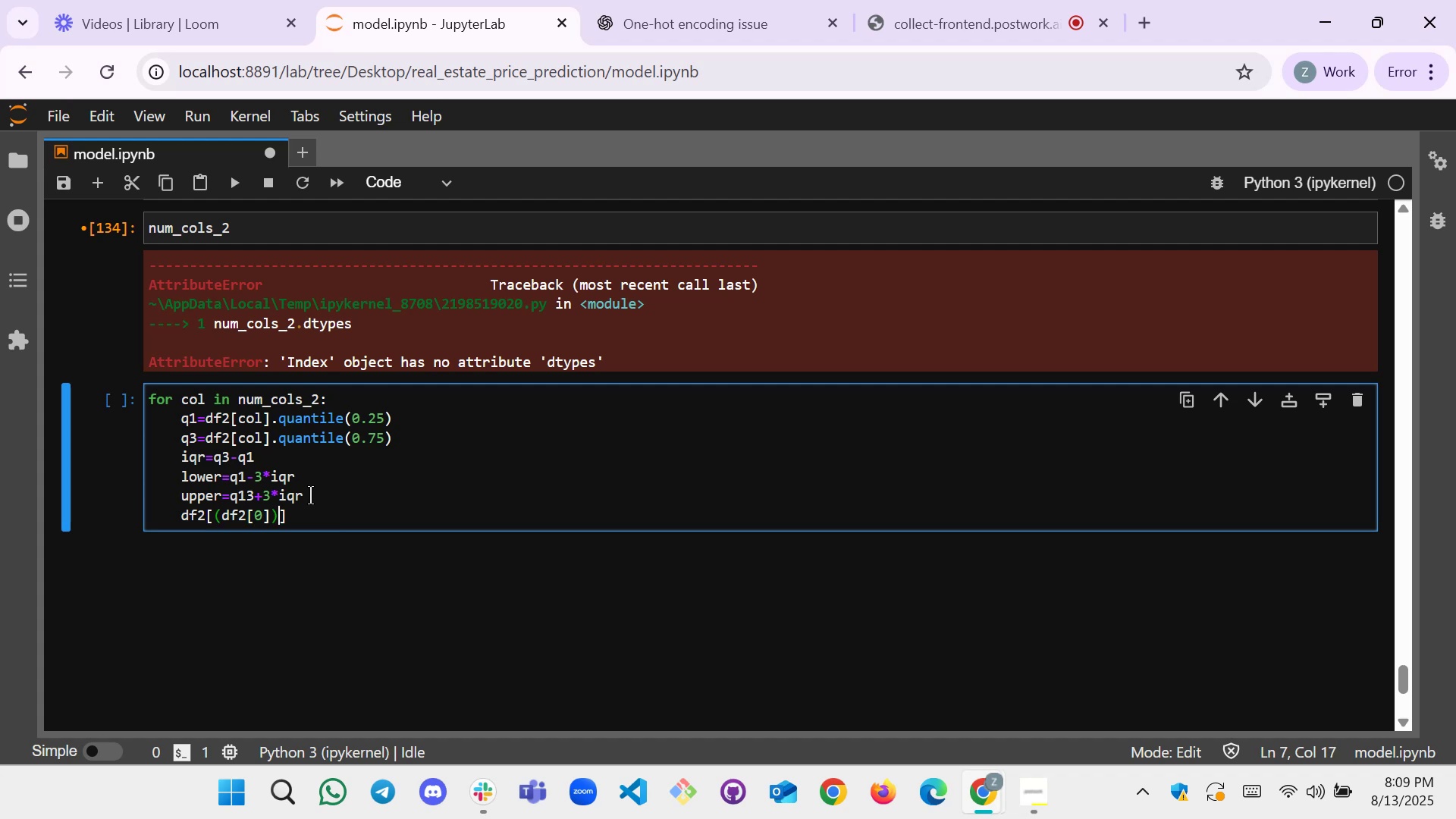 
key(ArrowRight)
 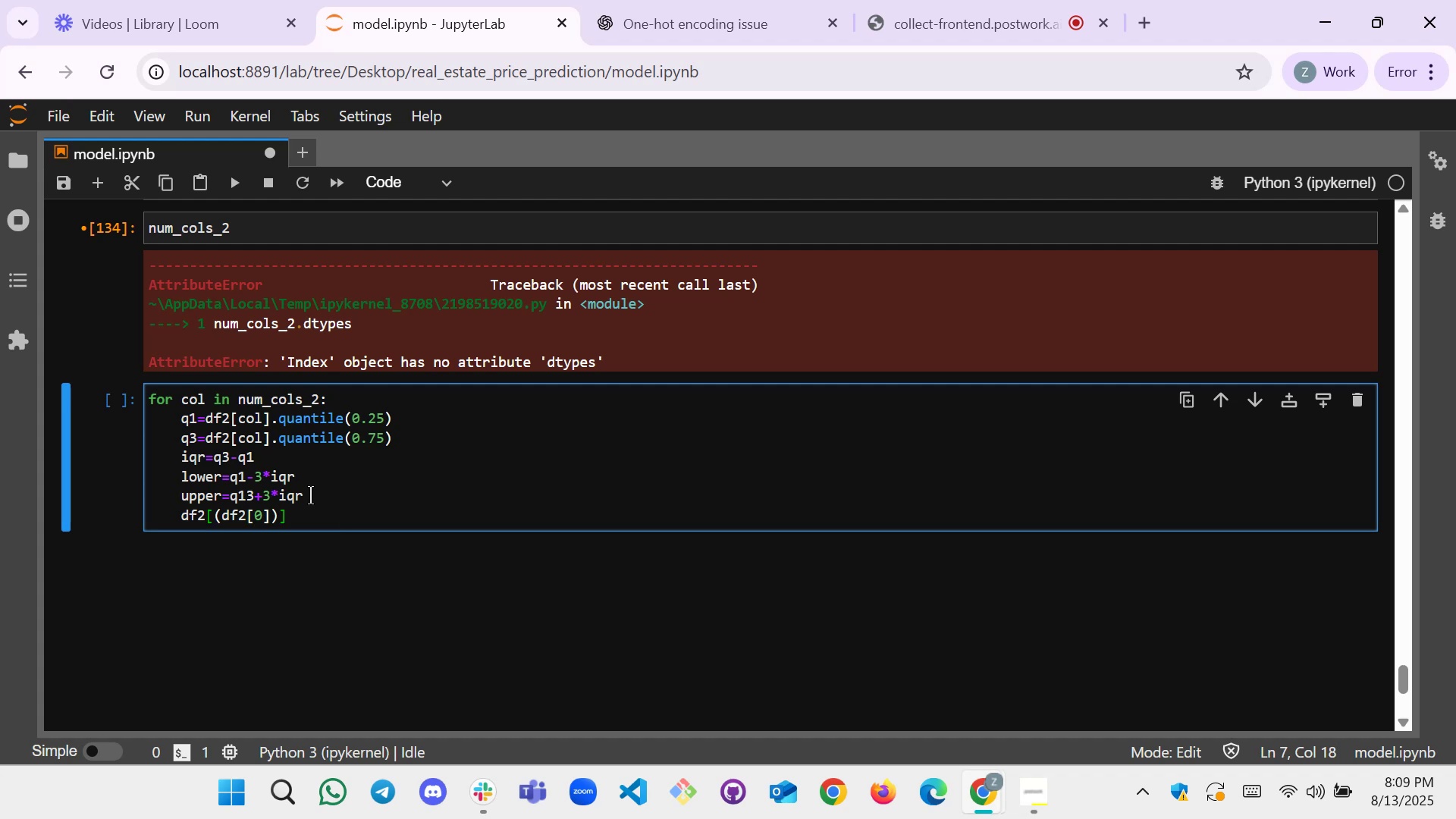 
type(>=lower)
 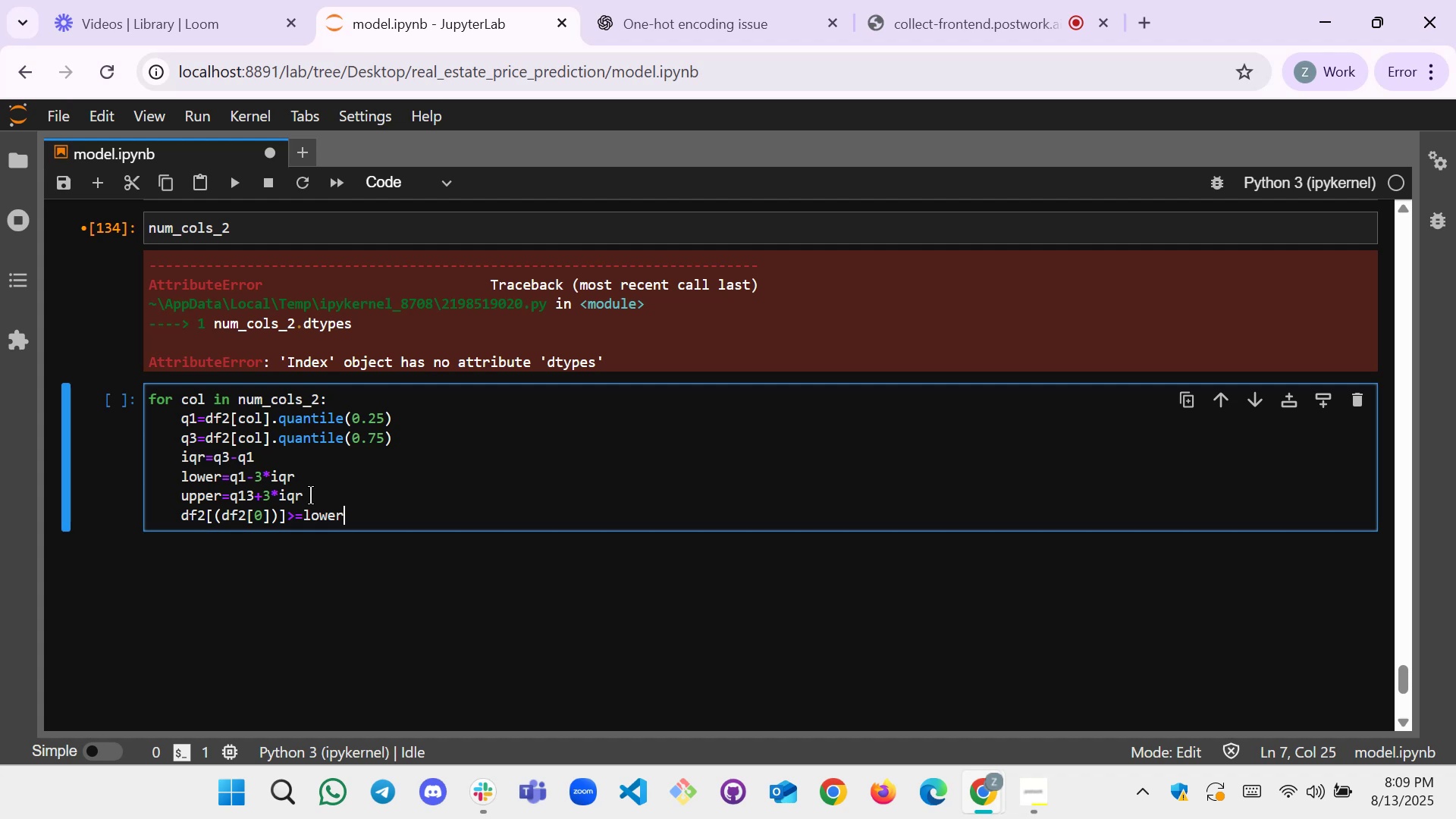 
wait(8.56)
 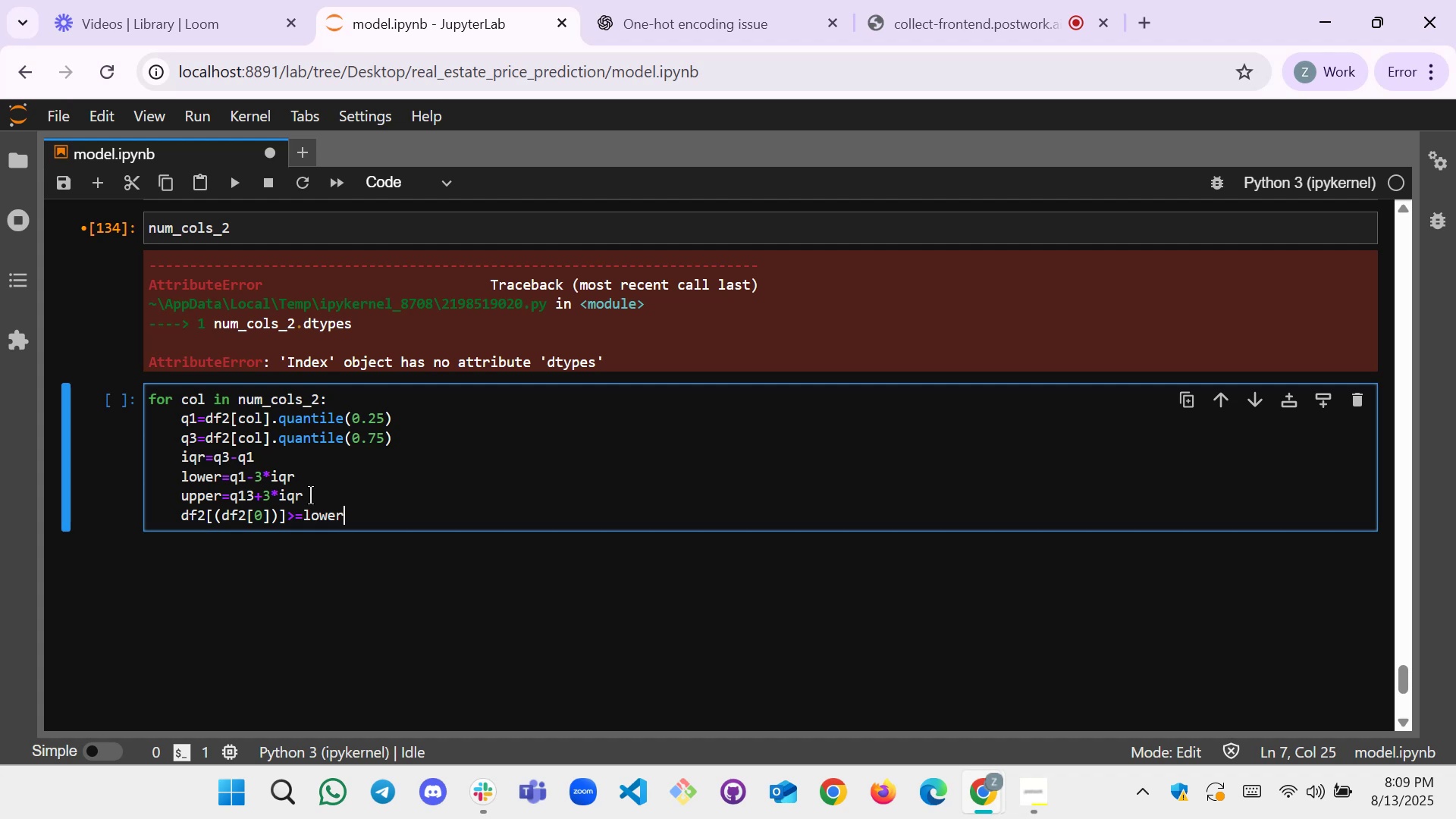 
hold_key(key=ArrowLeft, duration=0.61)
 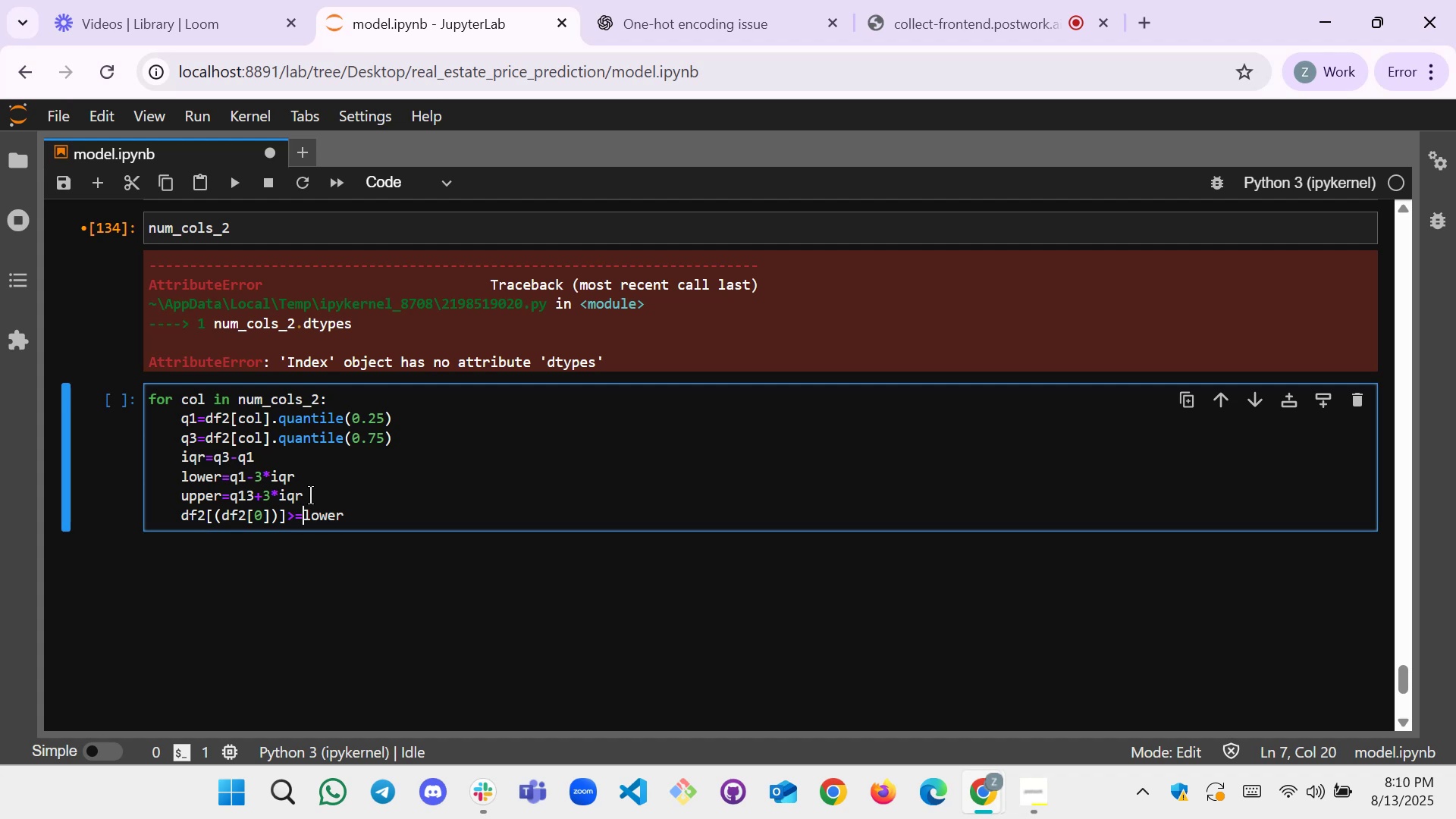 
key(ArrowLeft)
 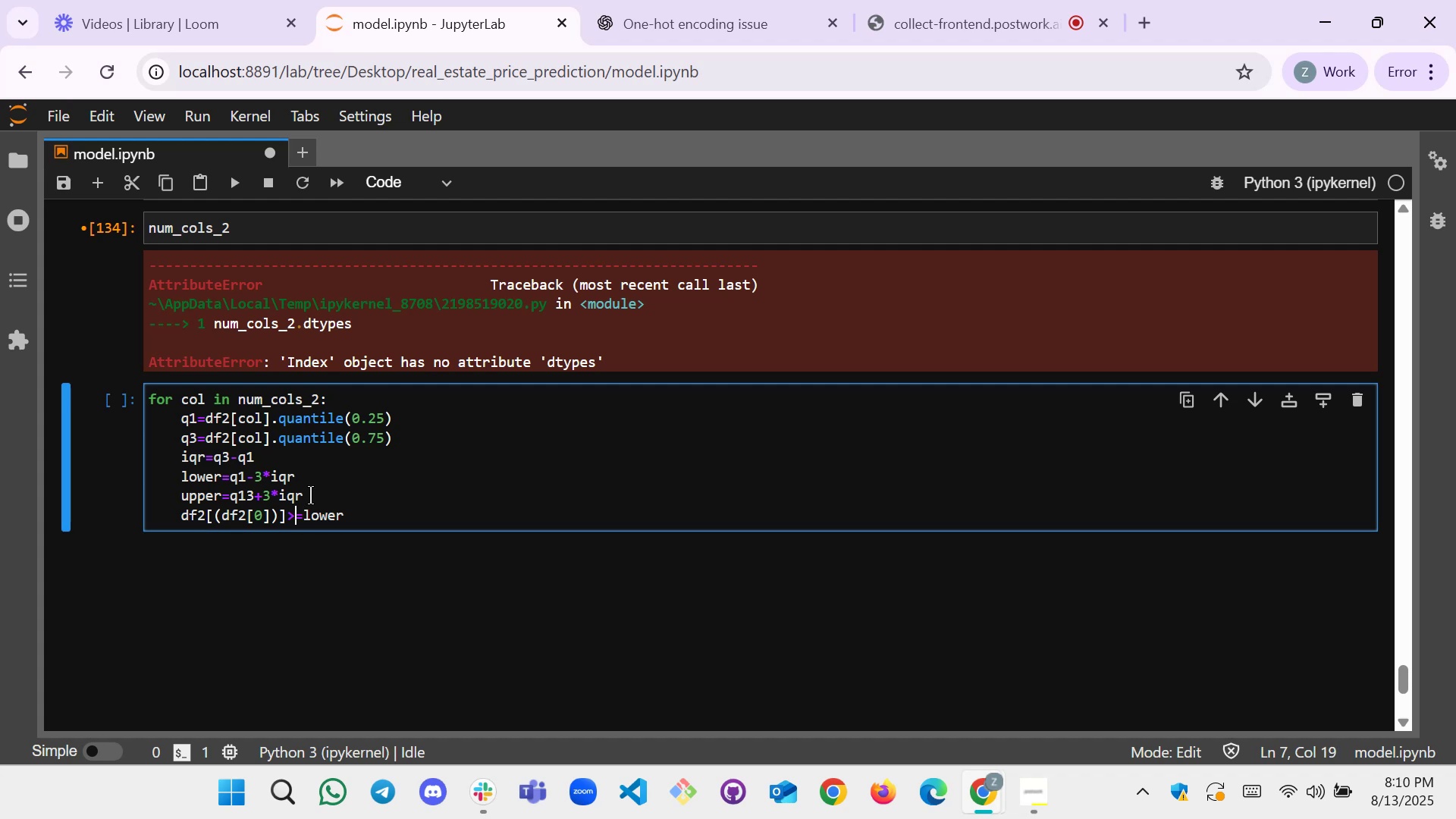 
key(ArrowLeft)
 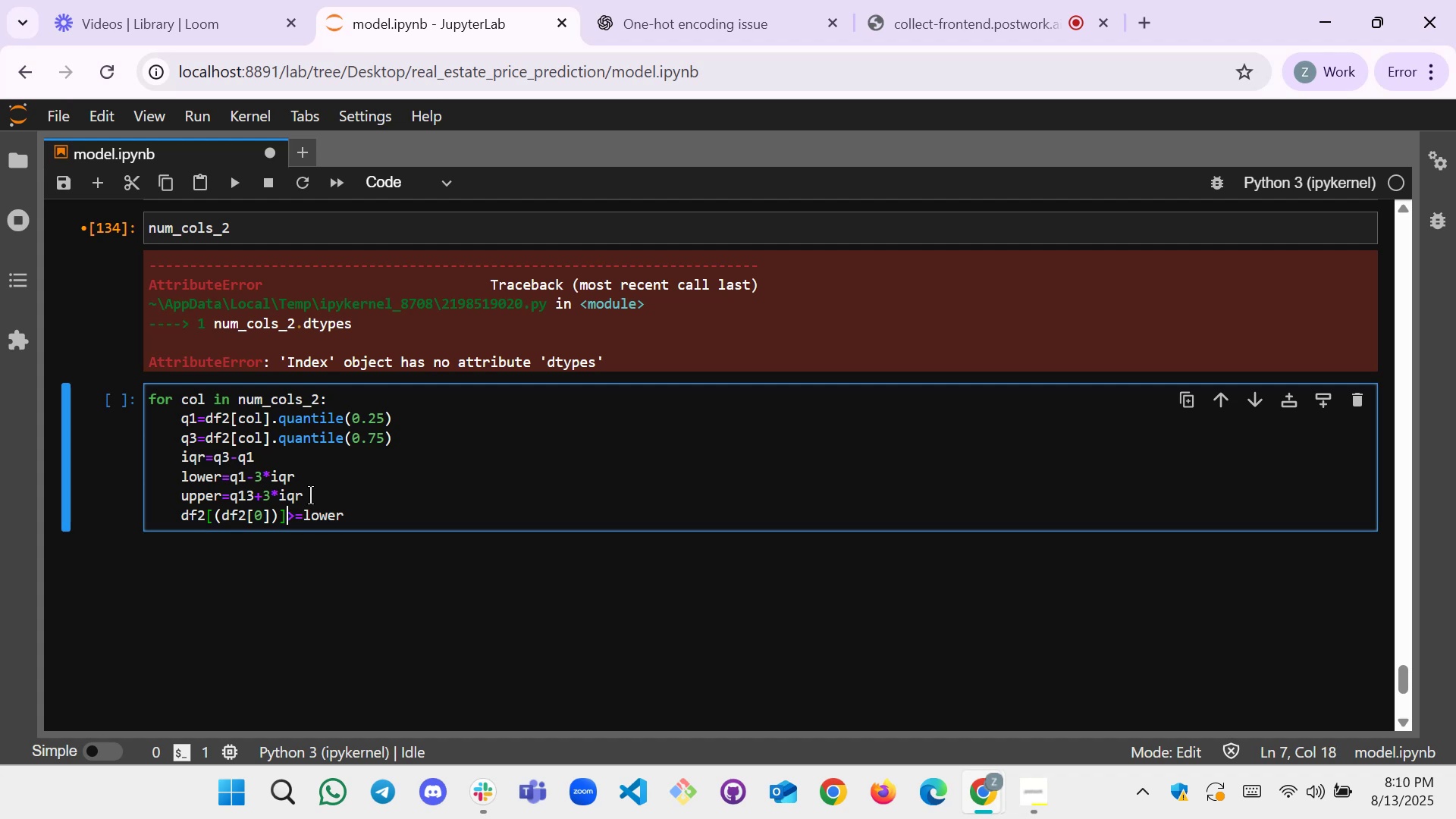 
key(ArrowLeft)
 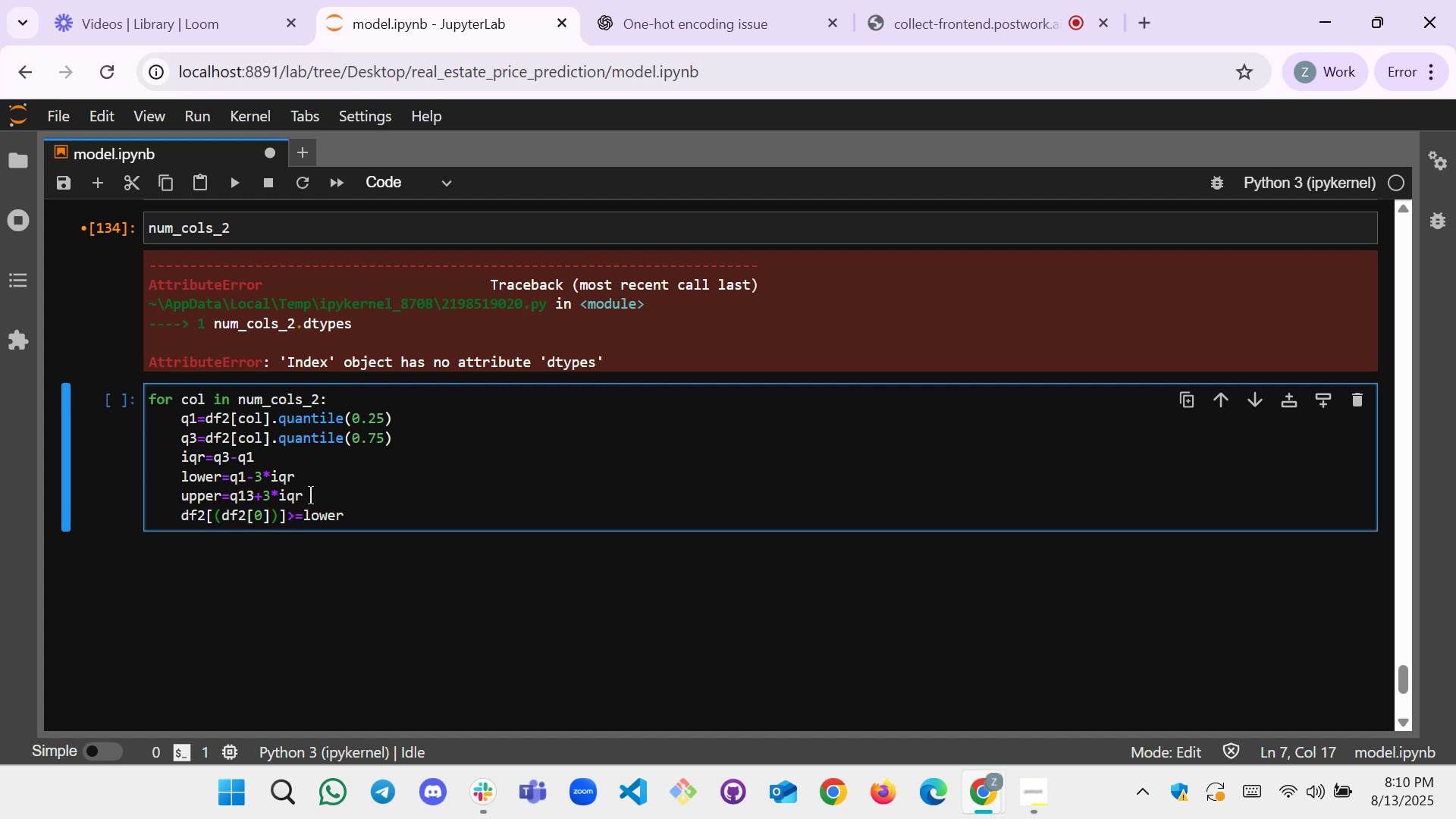 
key(Backspace)
 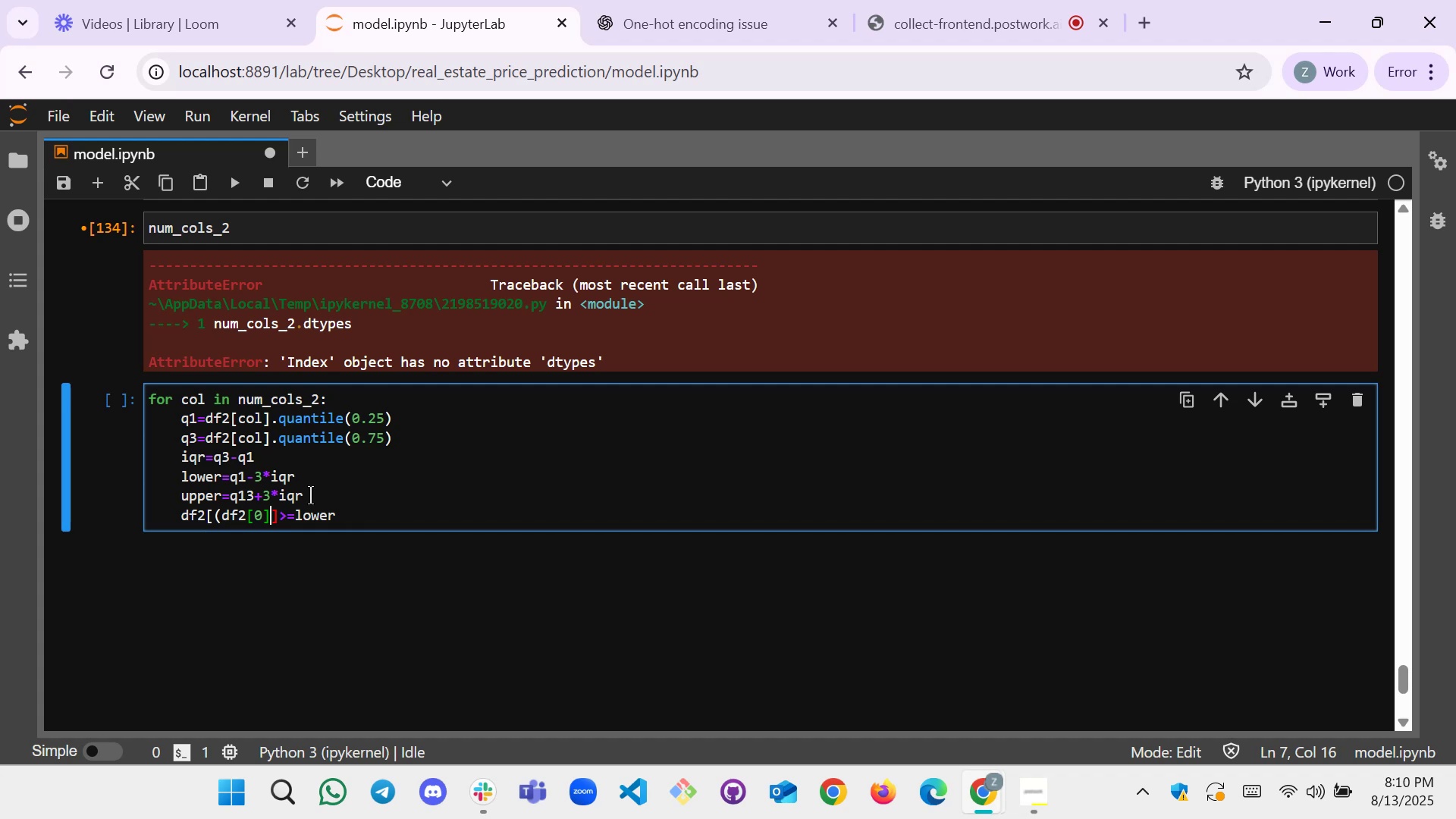 
key(ArrowRight)
 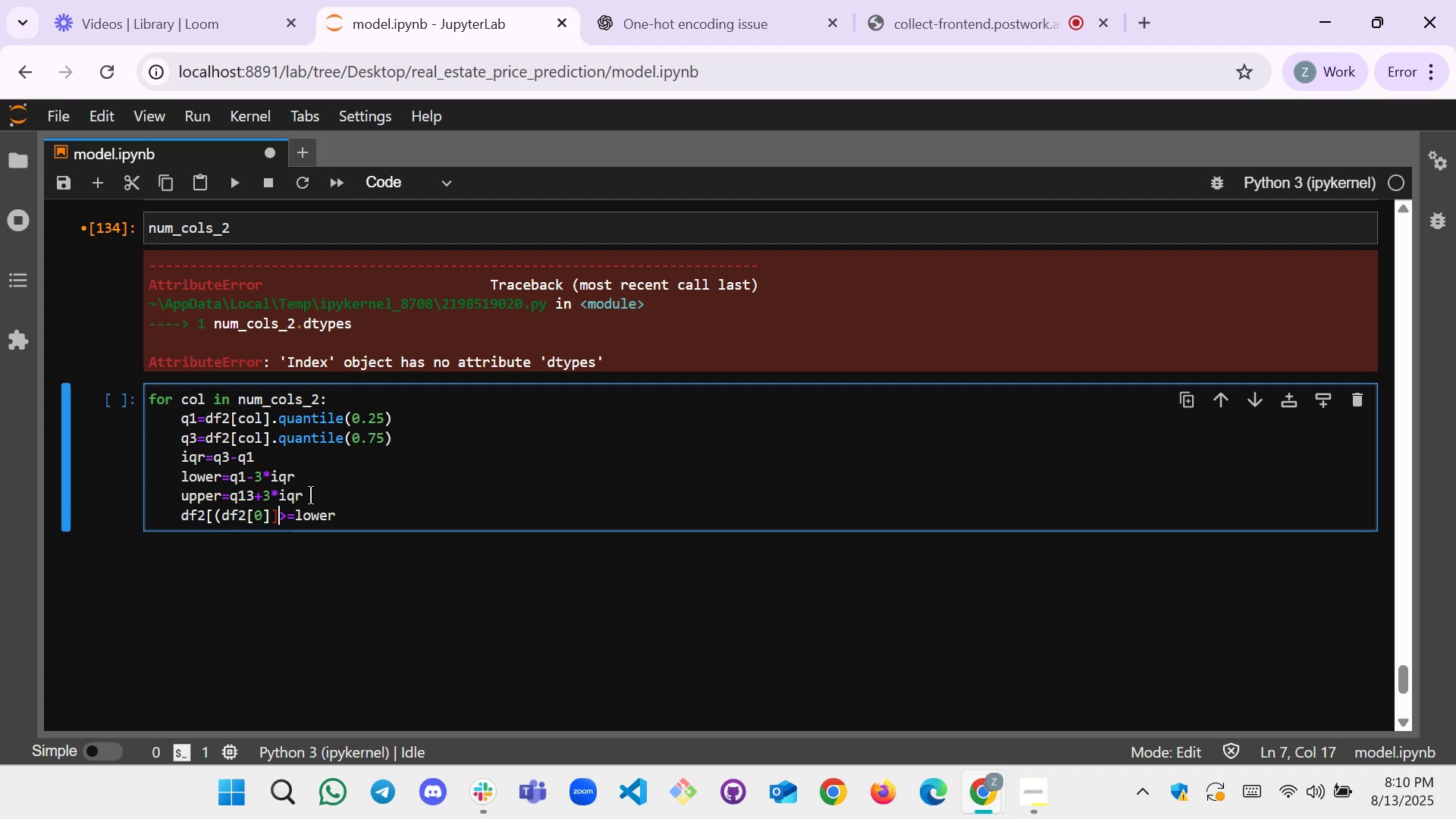 
wait(7.75)
 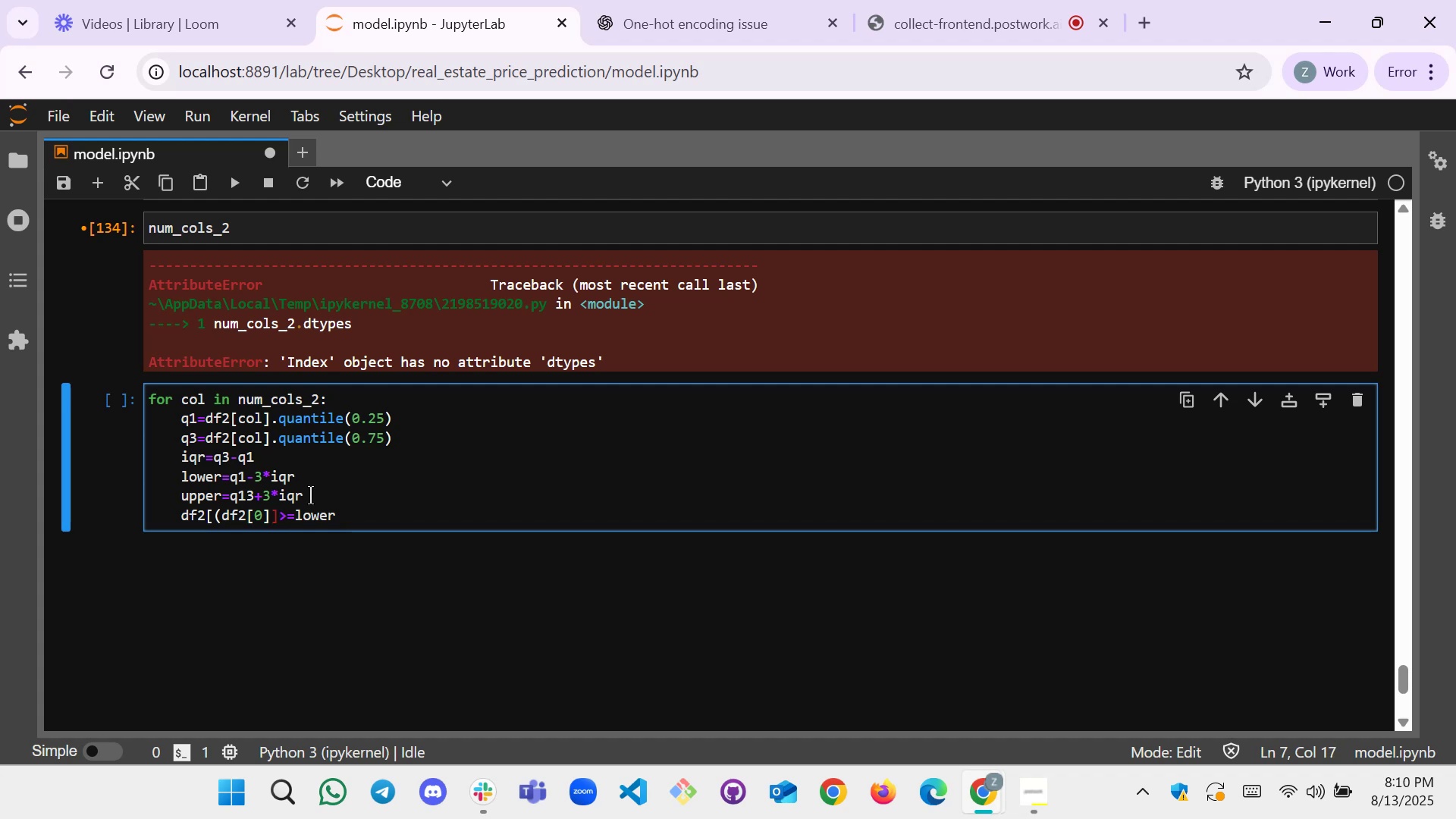 
key(Backspace)
 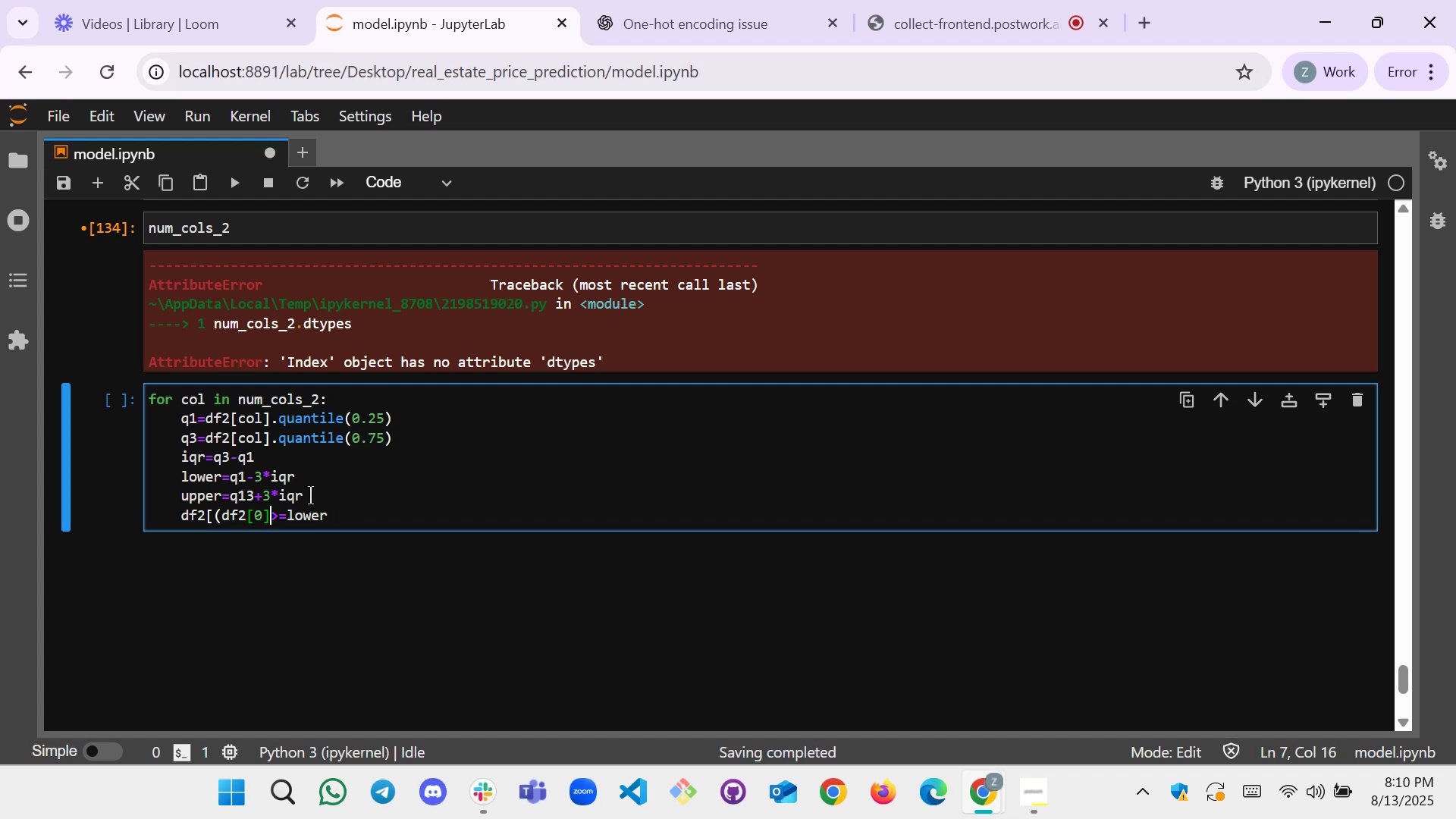 
hold_key(key=ArrowRight, duration=0.61)
 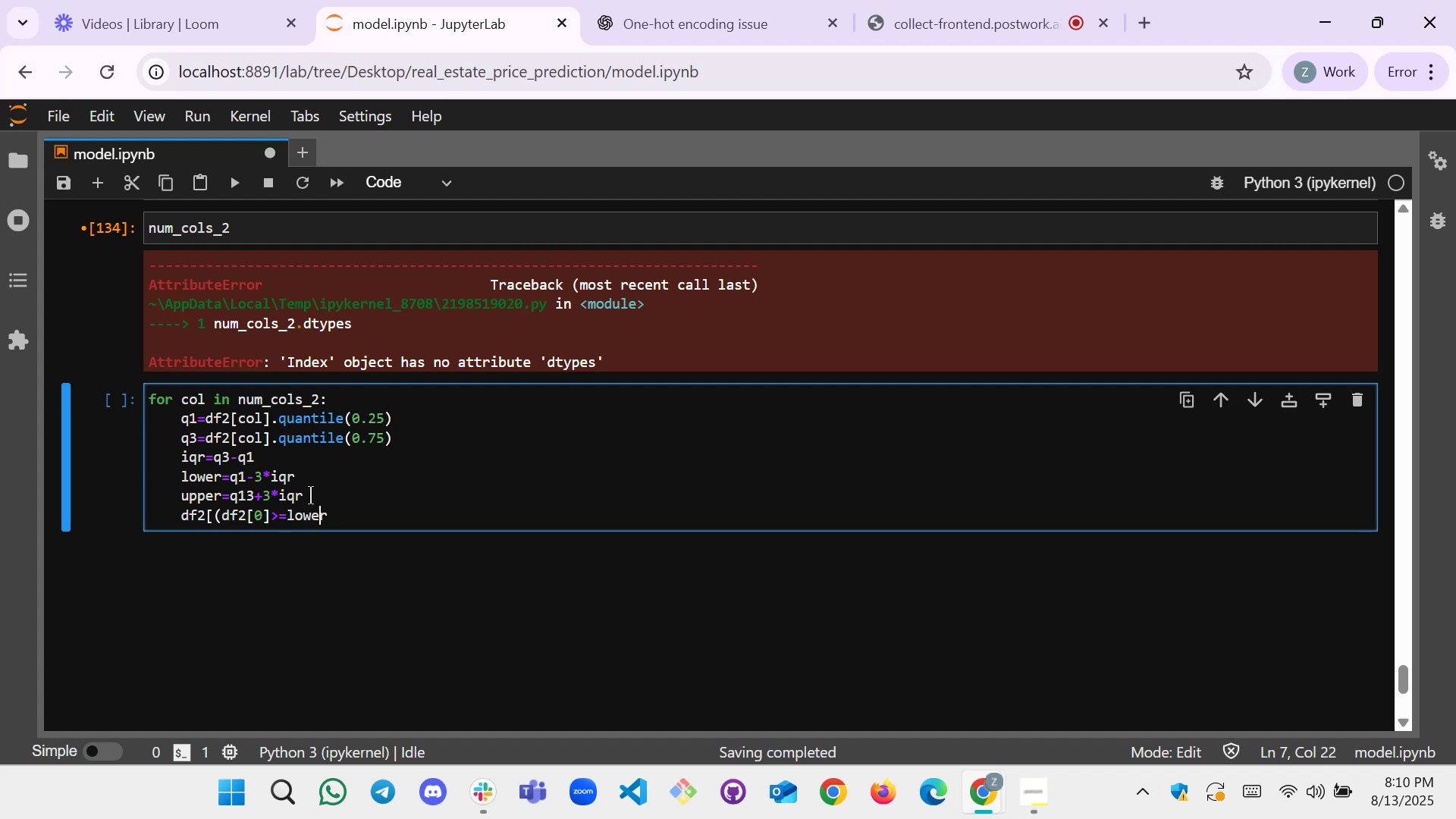 
key(ArrowRight)
 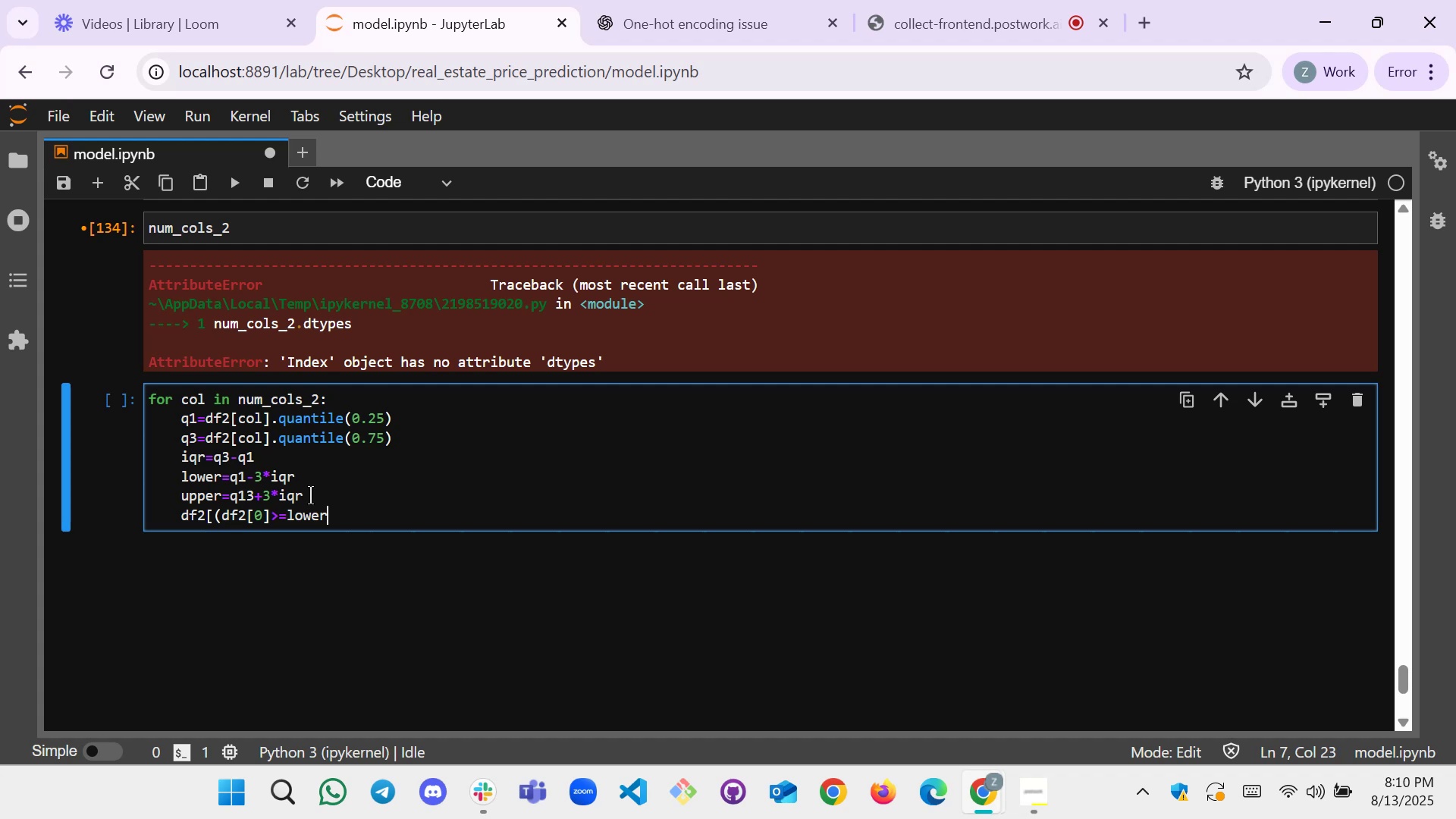 
key(Shift+0)
 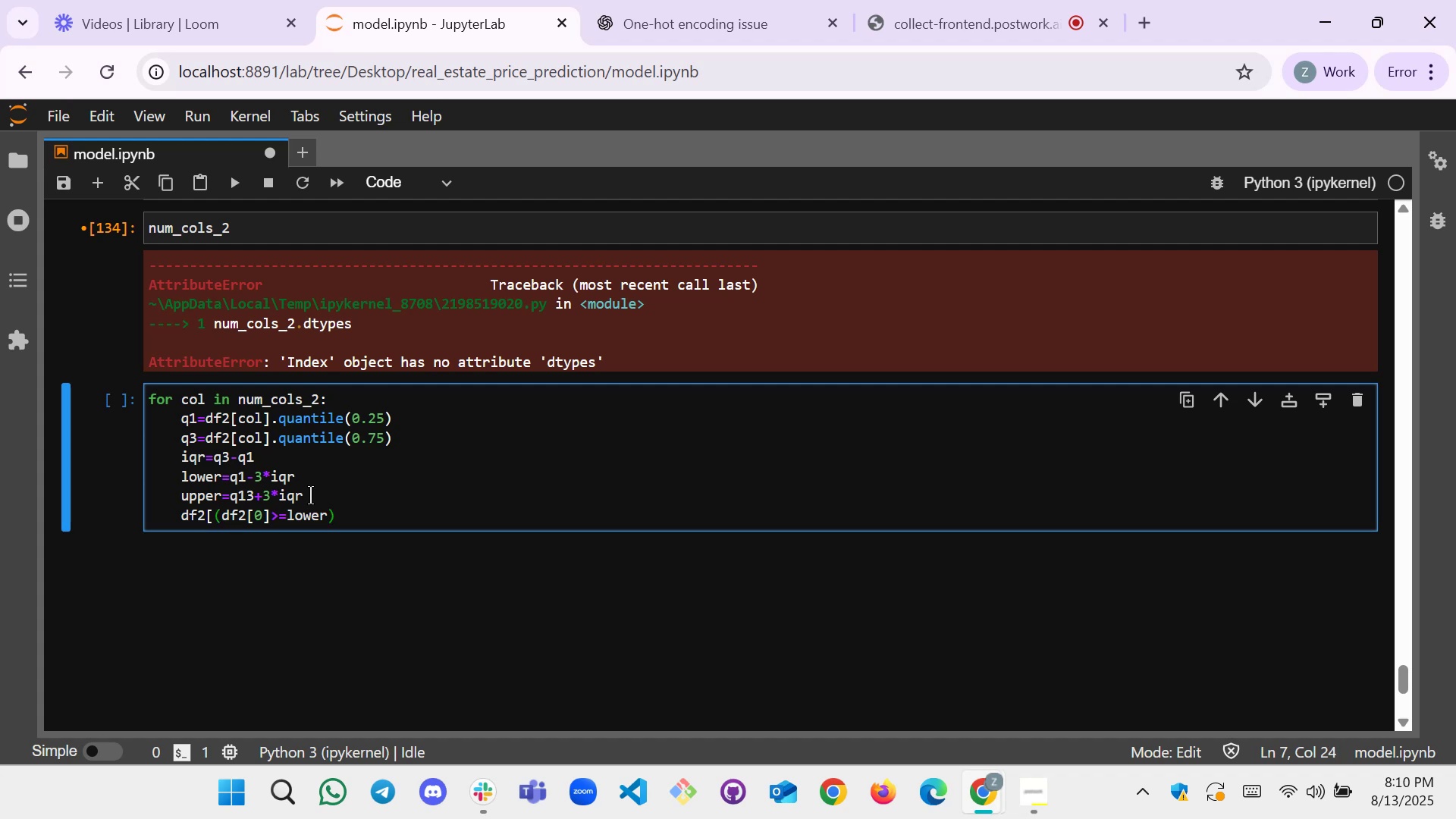 
key(Shift+BracketRight)
 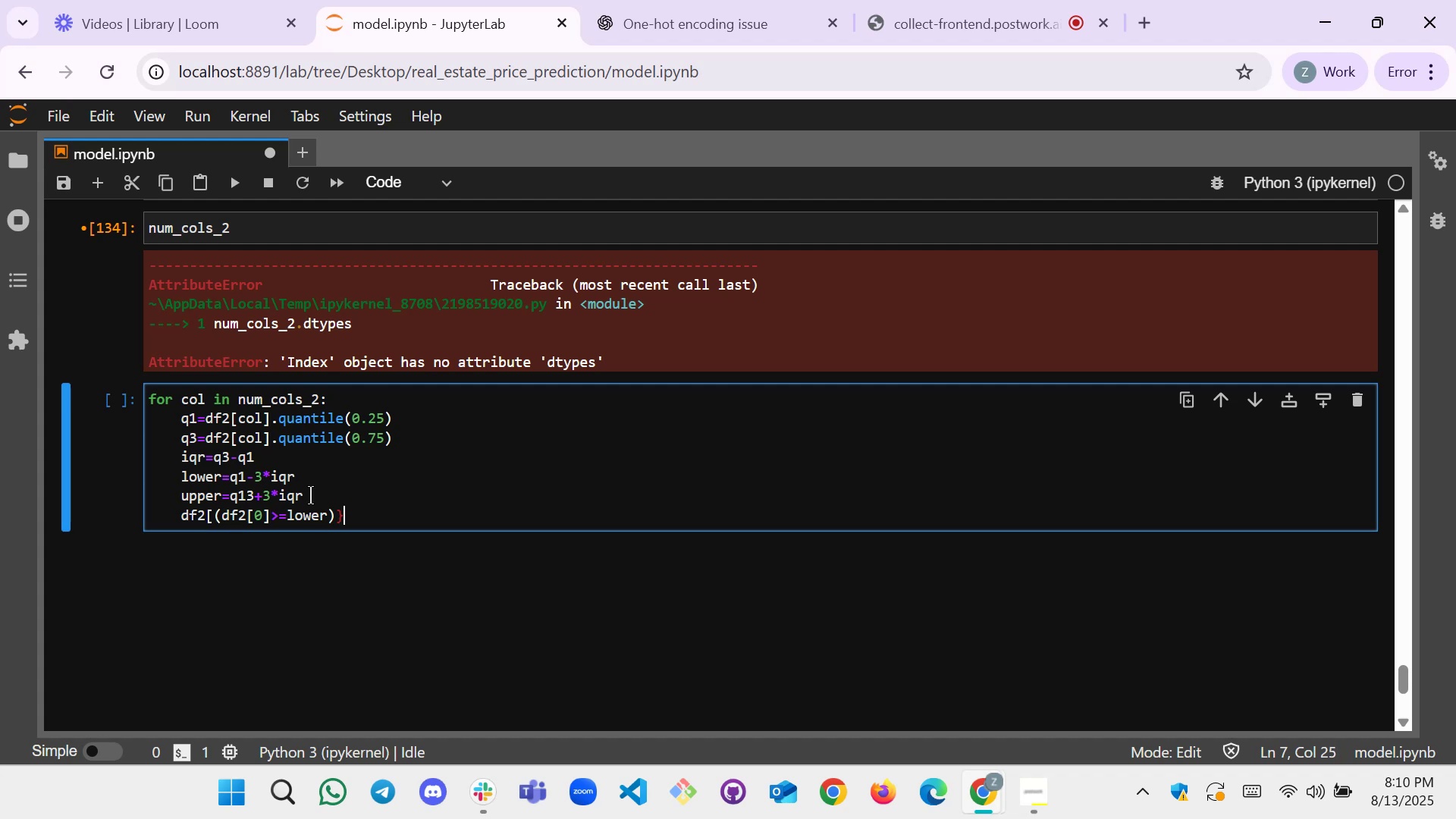 
key(ArrowLeft)
 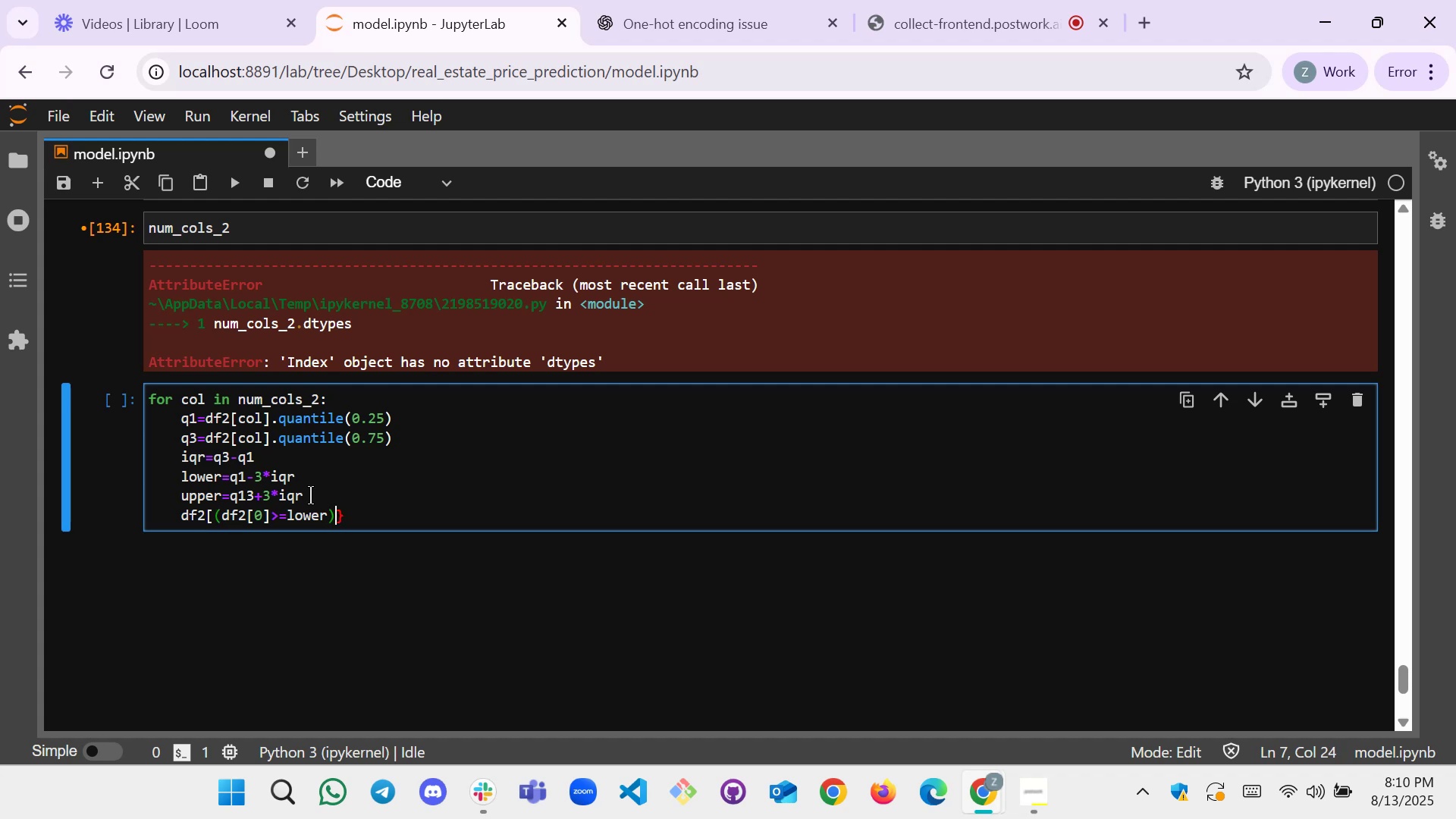 
key(ArrowRight)
 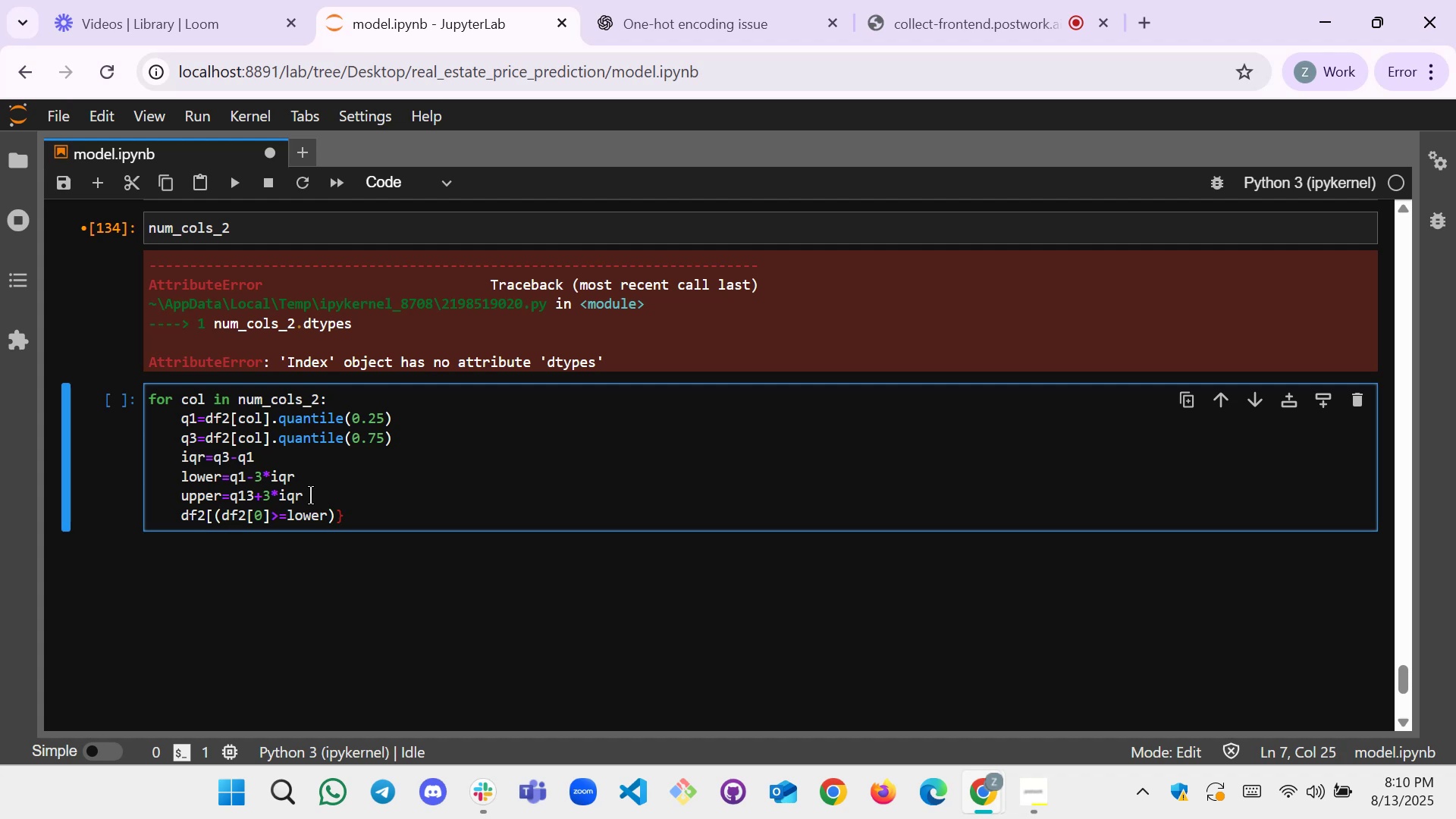 
key(Backspace)
 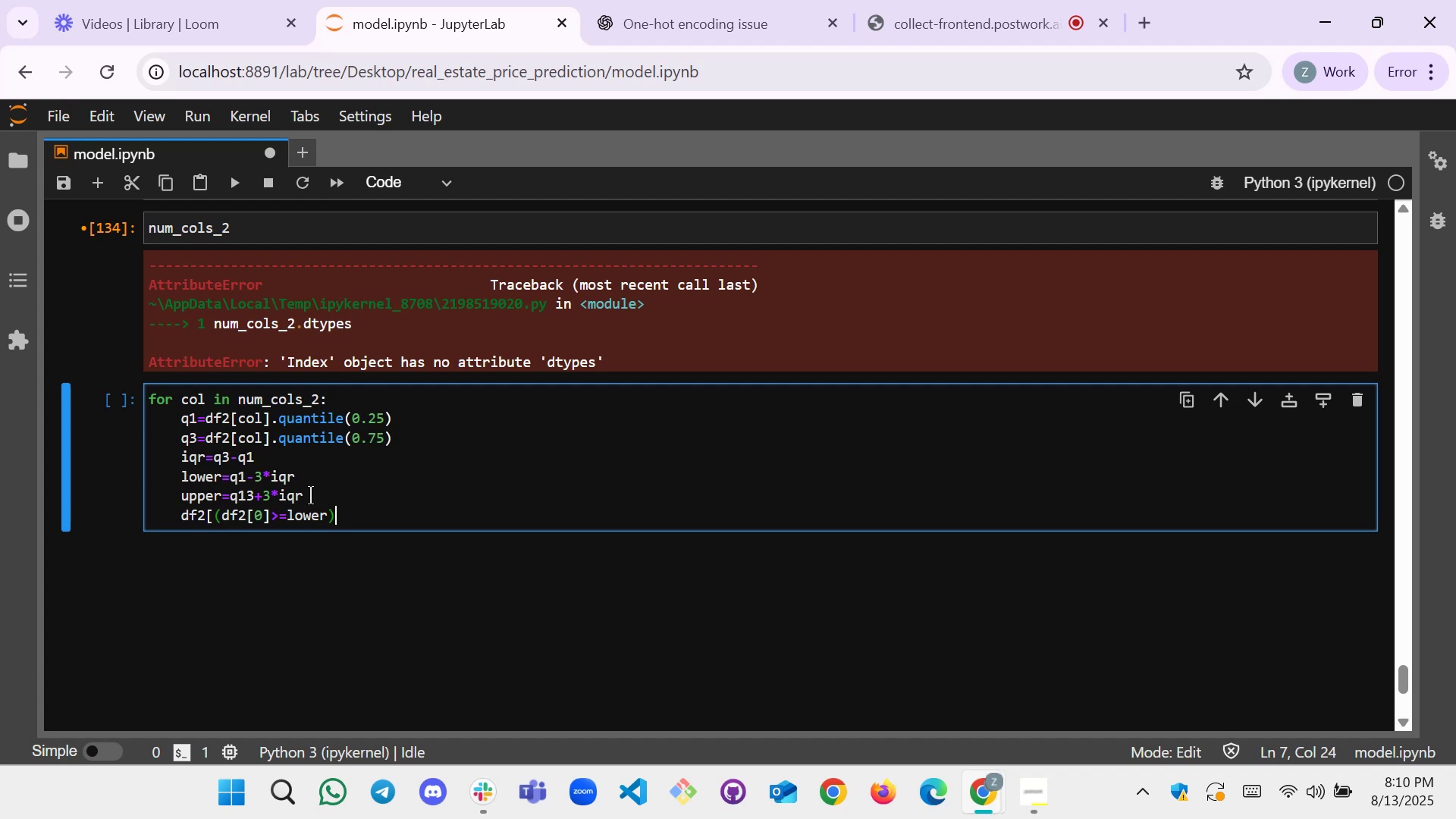 
key(BracketRight)
 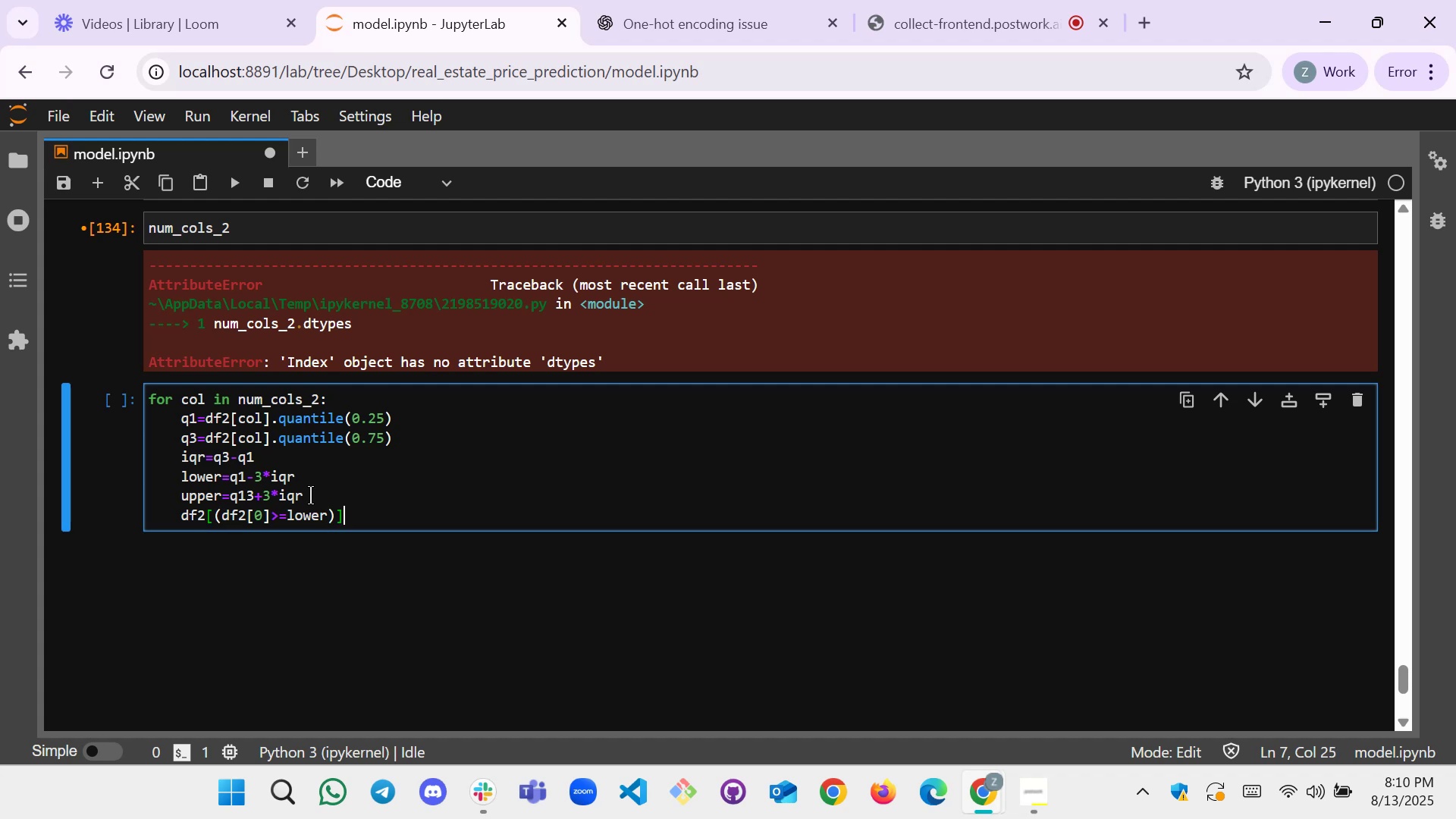 
key(ArrowLeft)
 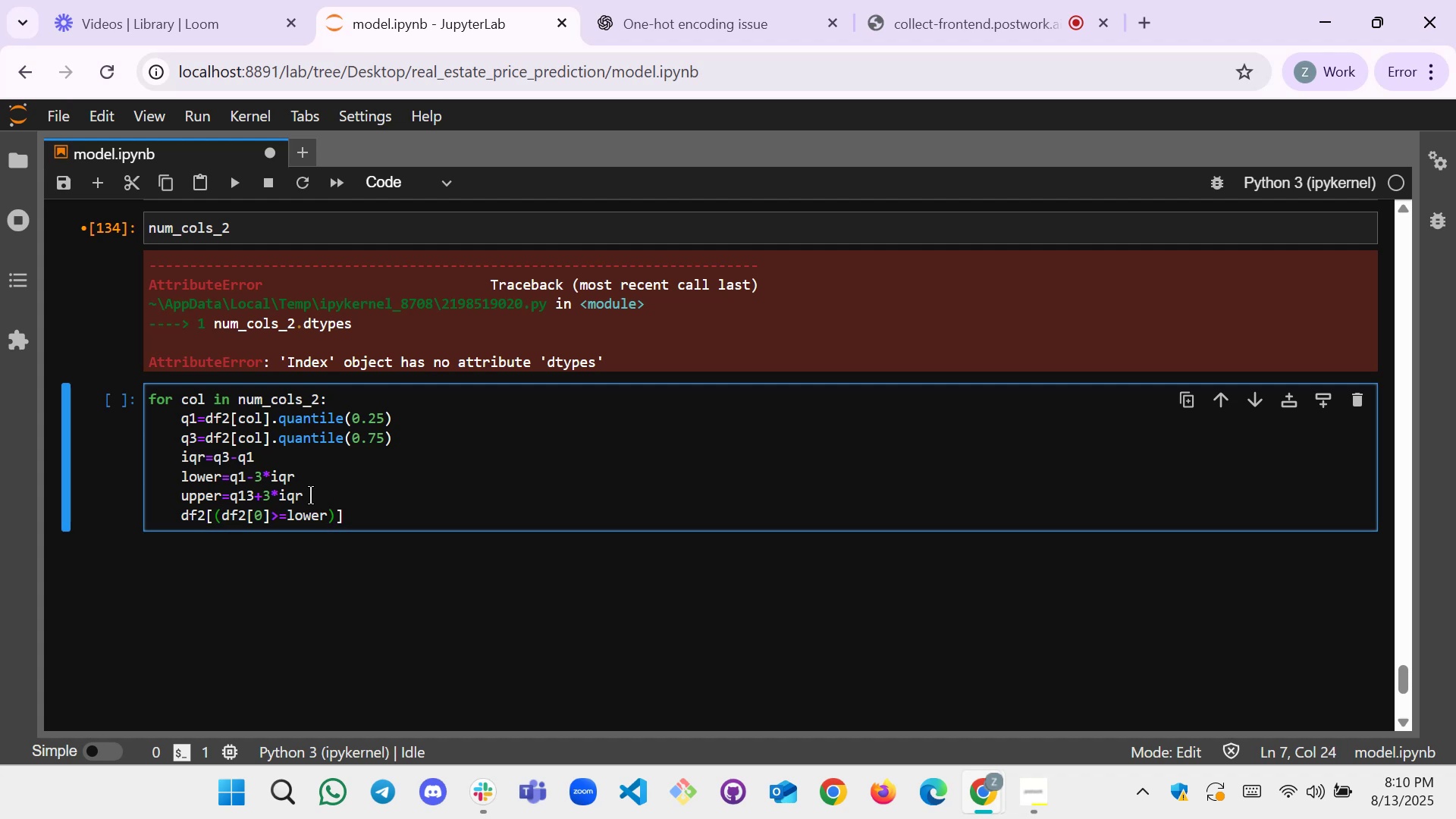 
key(Shift+8)
 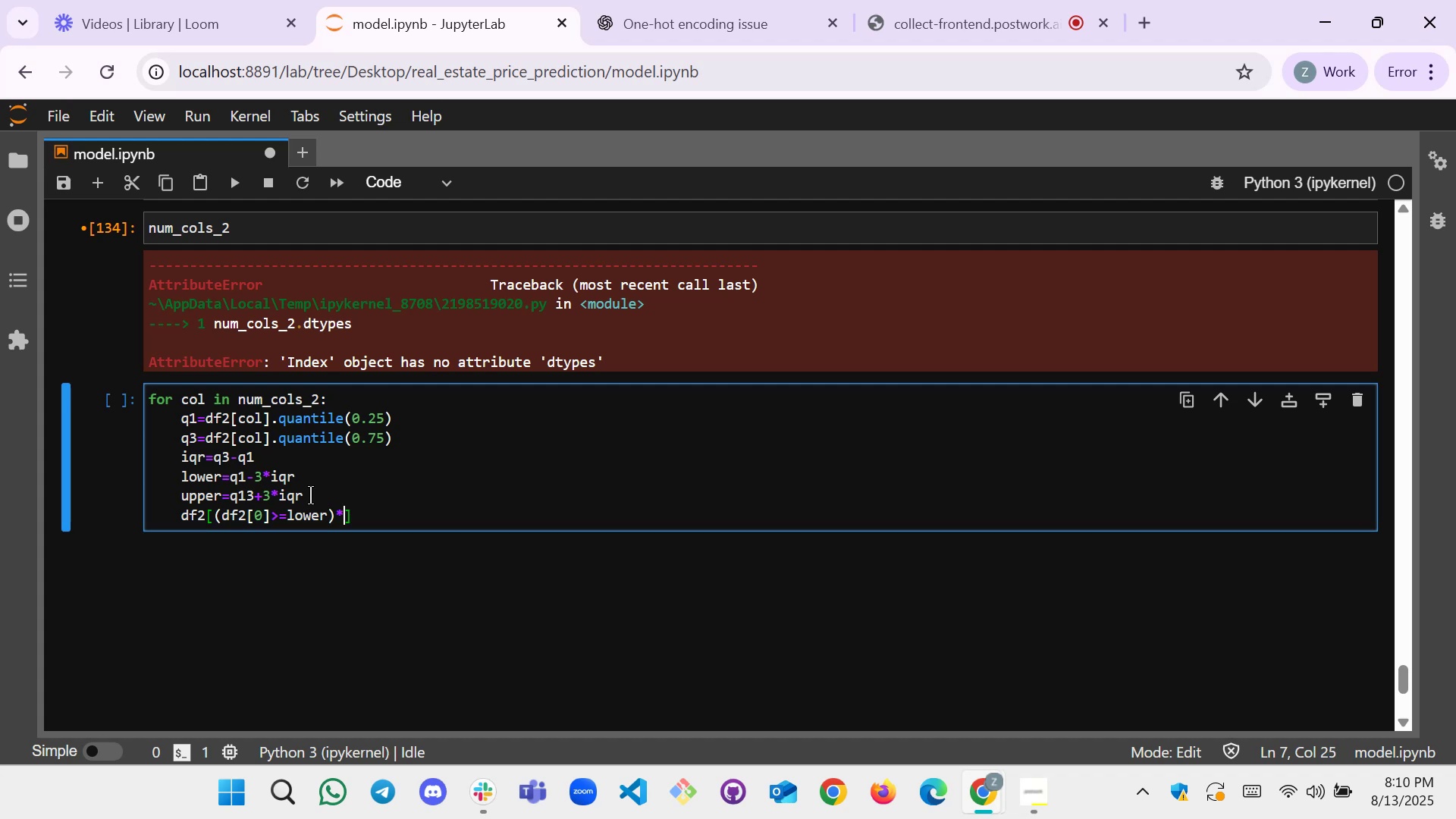 
key(Backspace)
 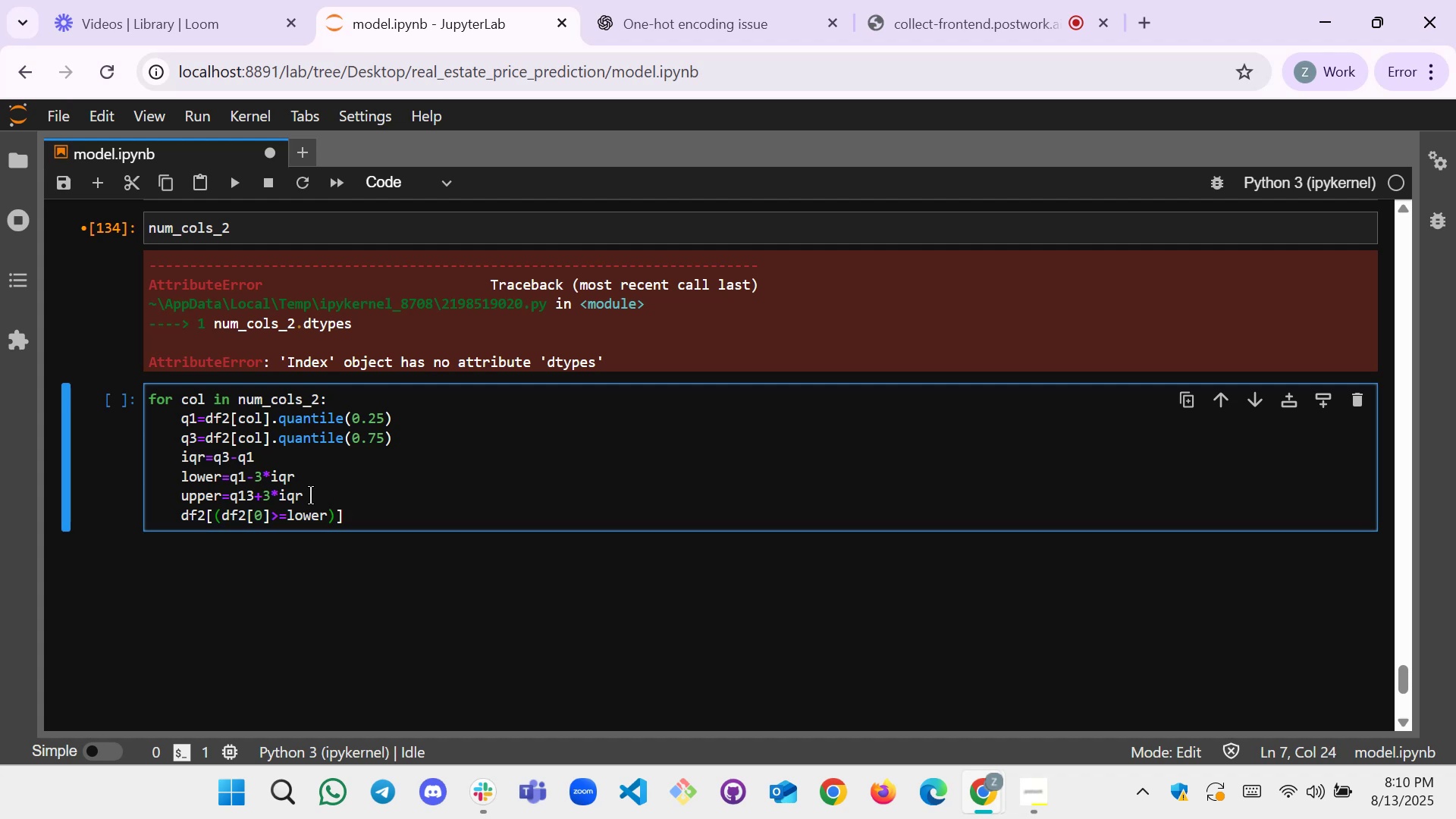 
key(Shift+7)
 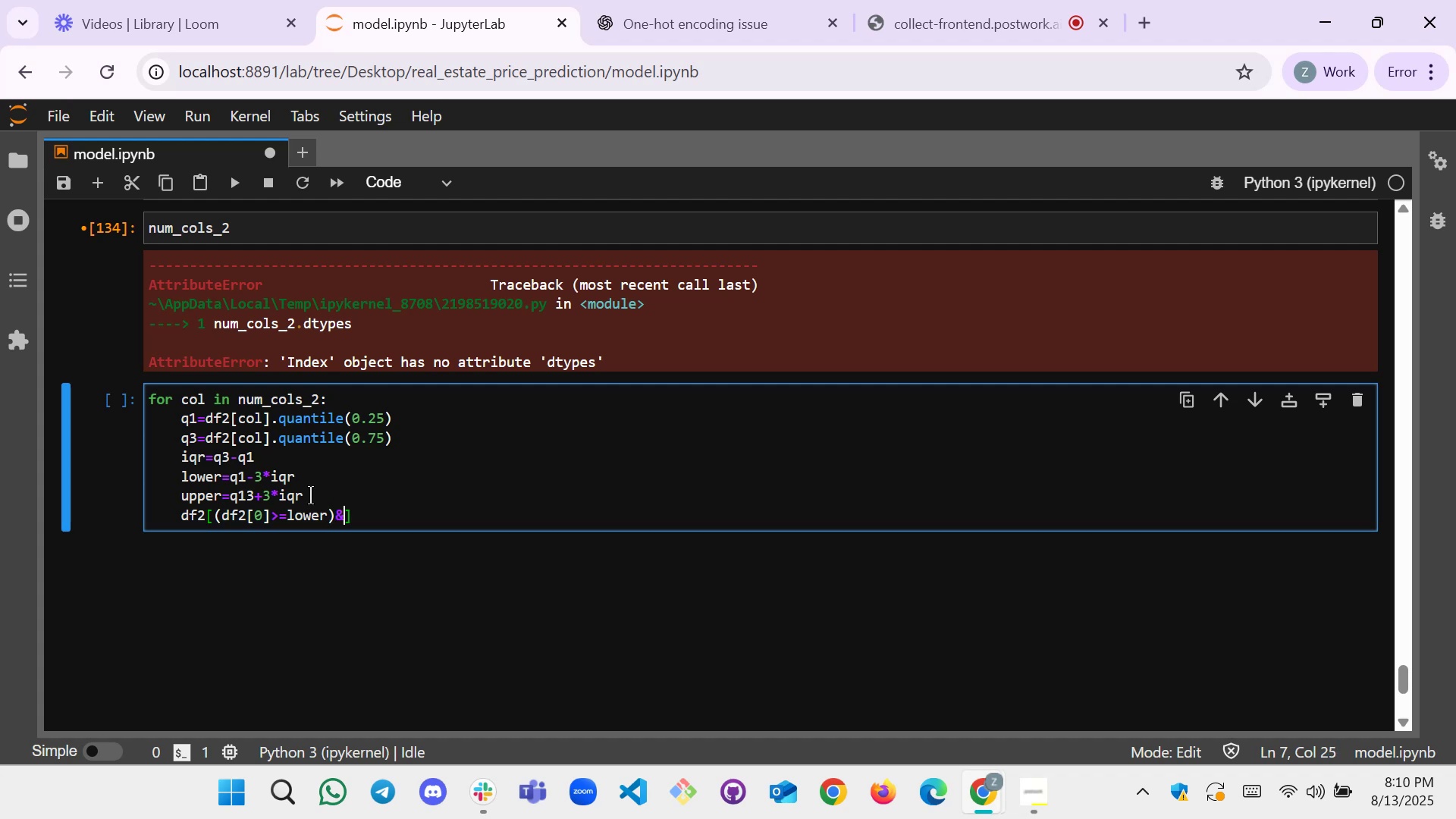 
wait(6.4)
 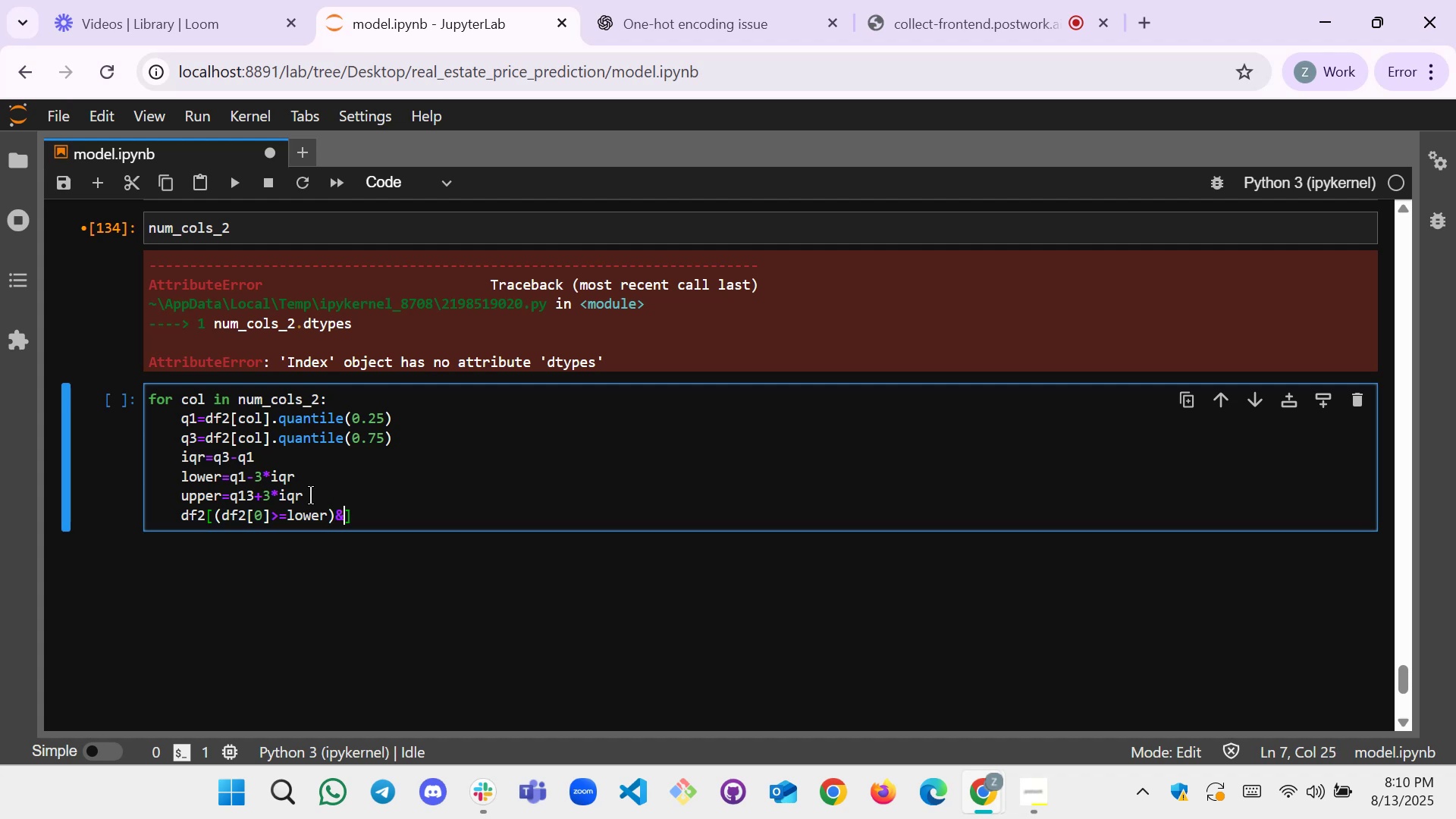 
type((df2)
 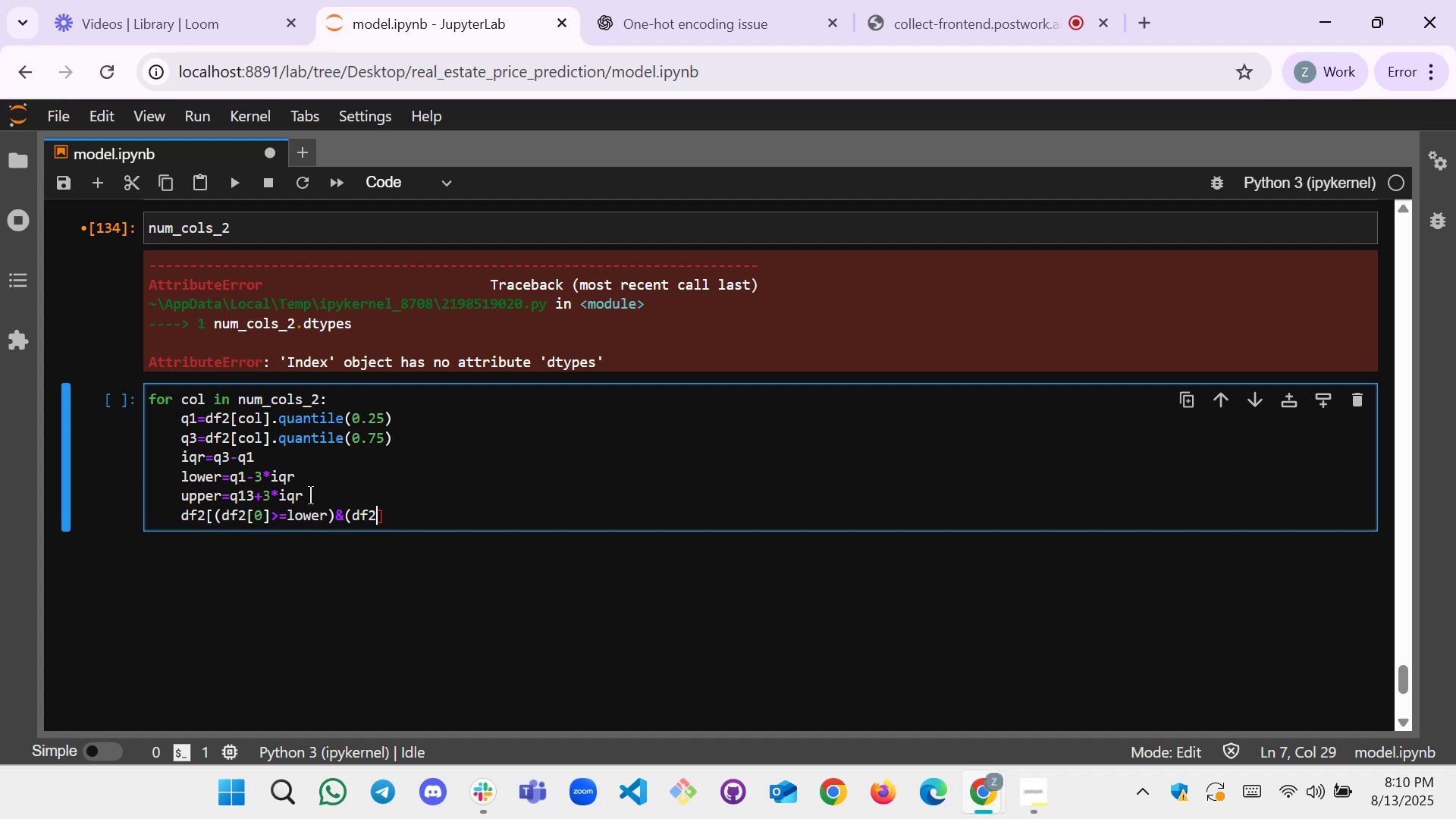 
type(df2)
key(Backspace)
key(Backspace)
key(Backspace)
 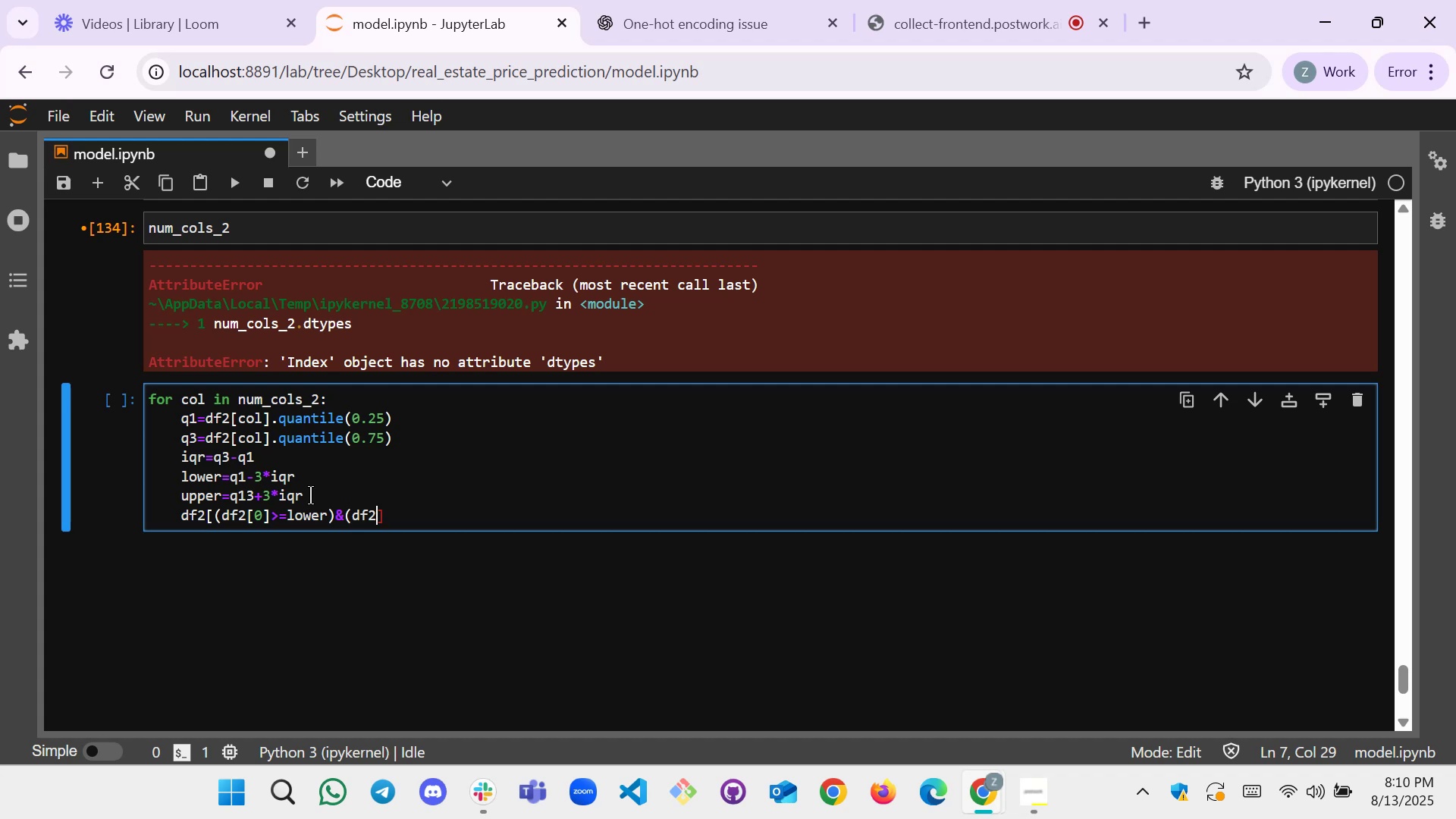 
key(BracketLeft)
 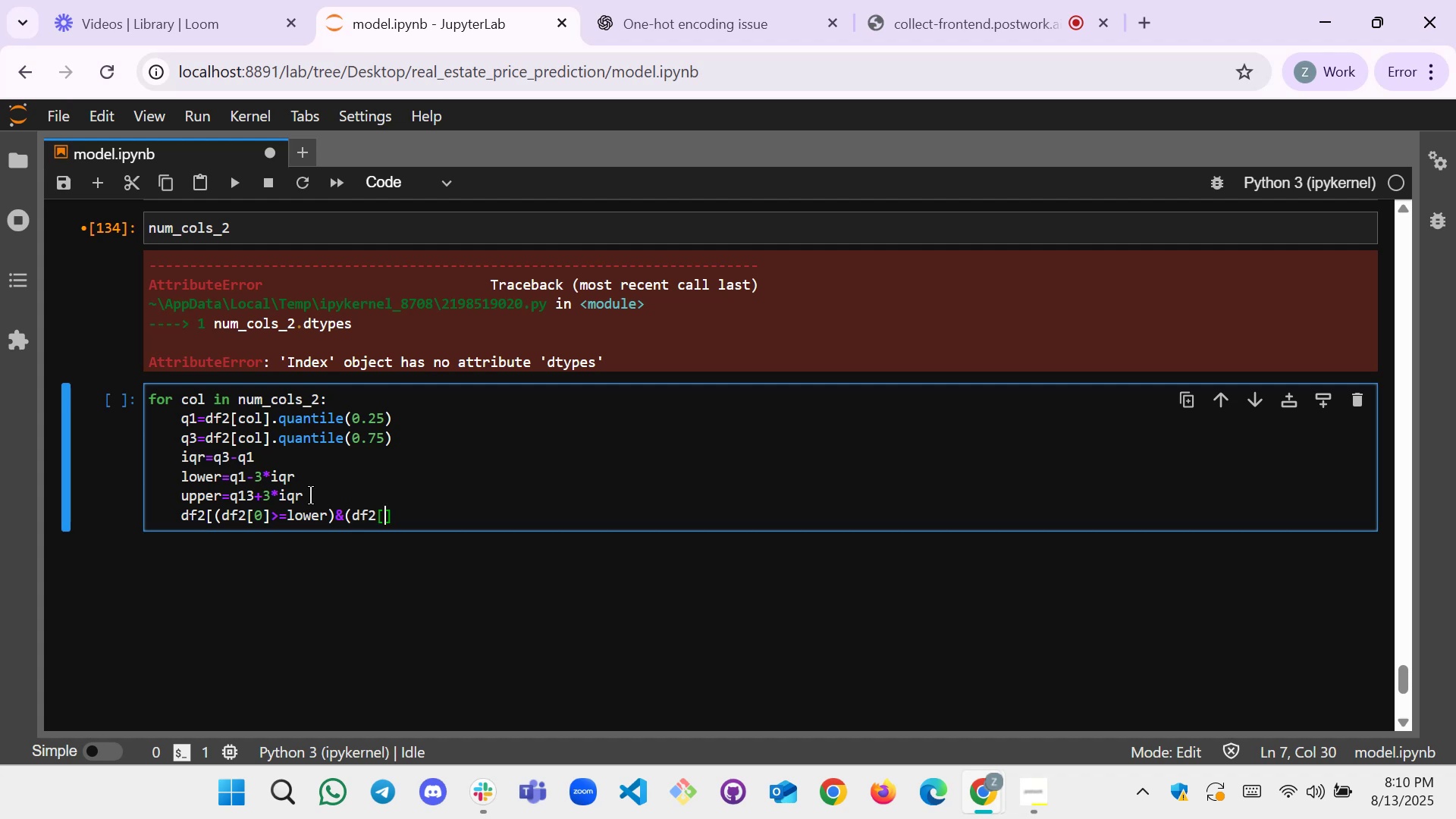 
key(BracketRight)
 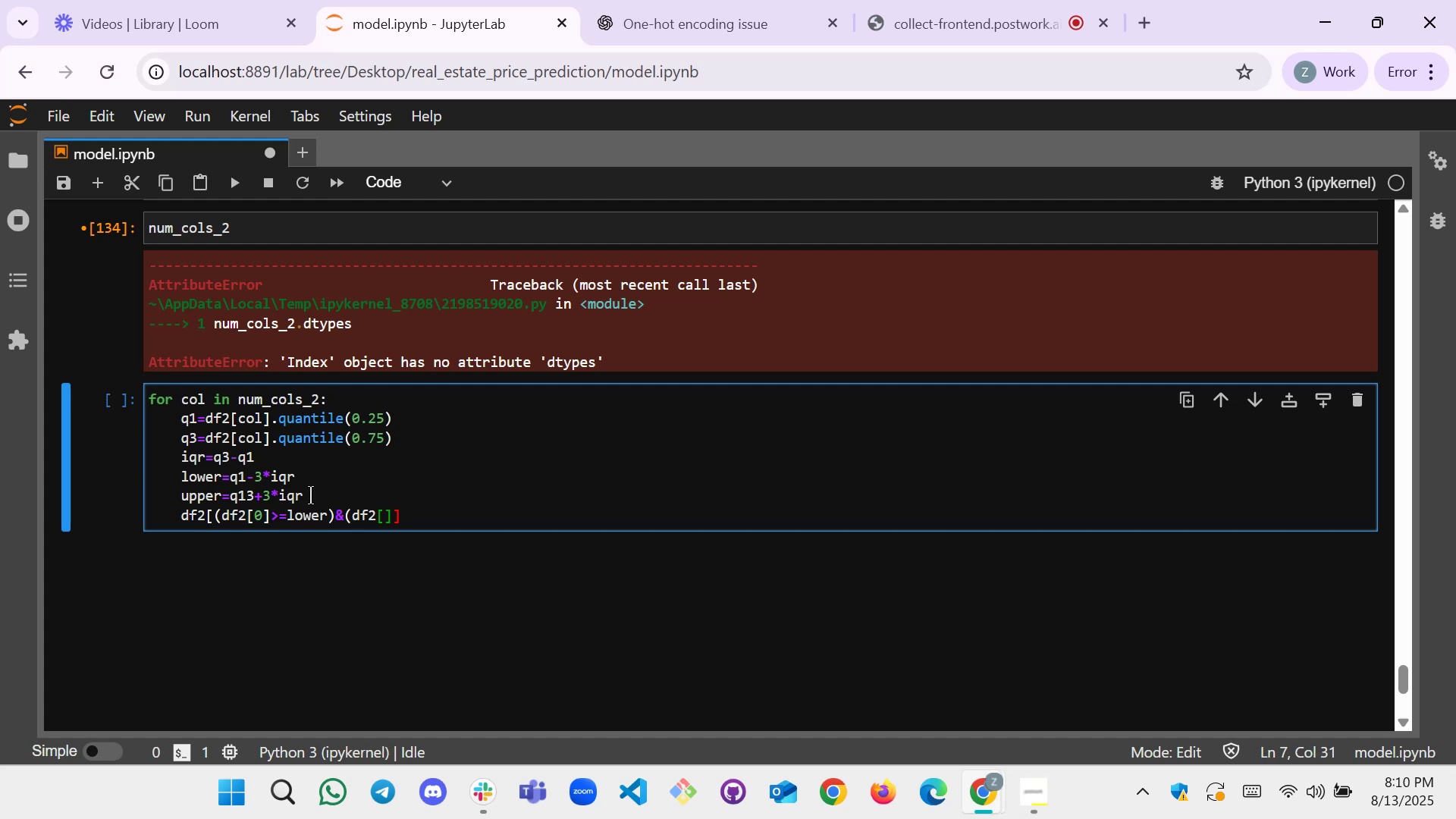 
key(Backspace)
 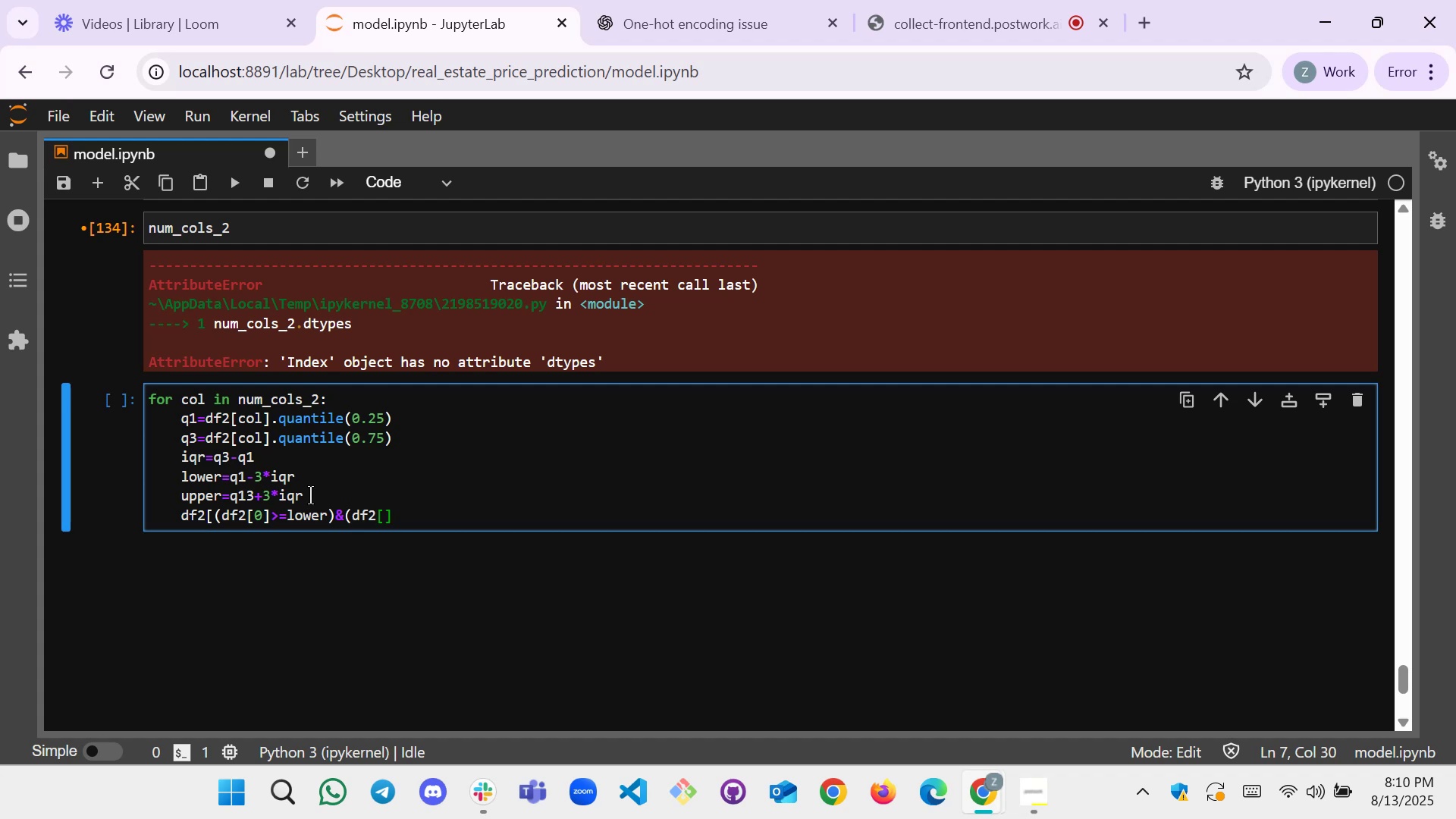 
key(BracketRight)
 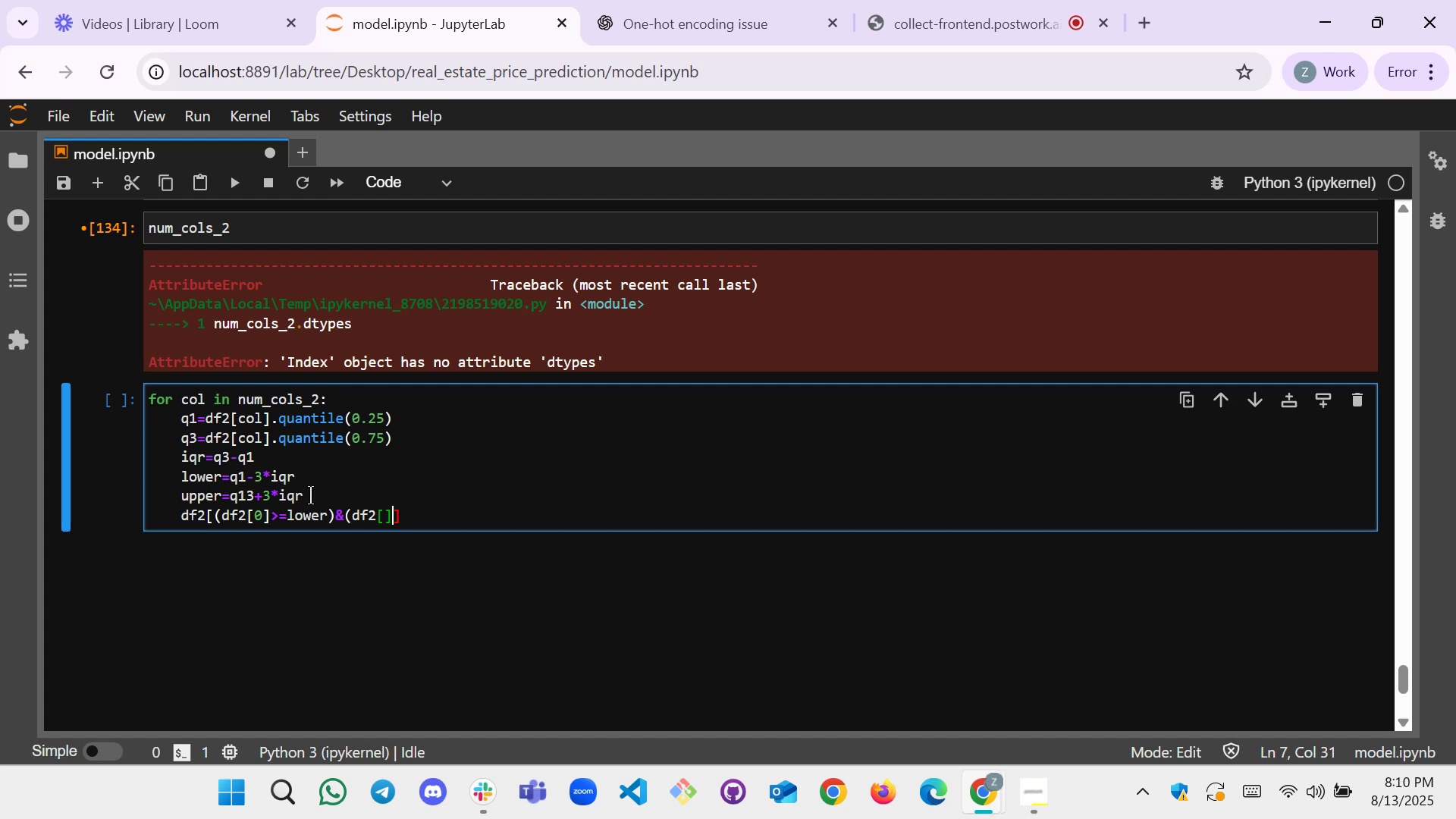 
key(ArrowLeft)
 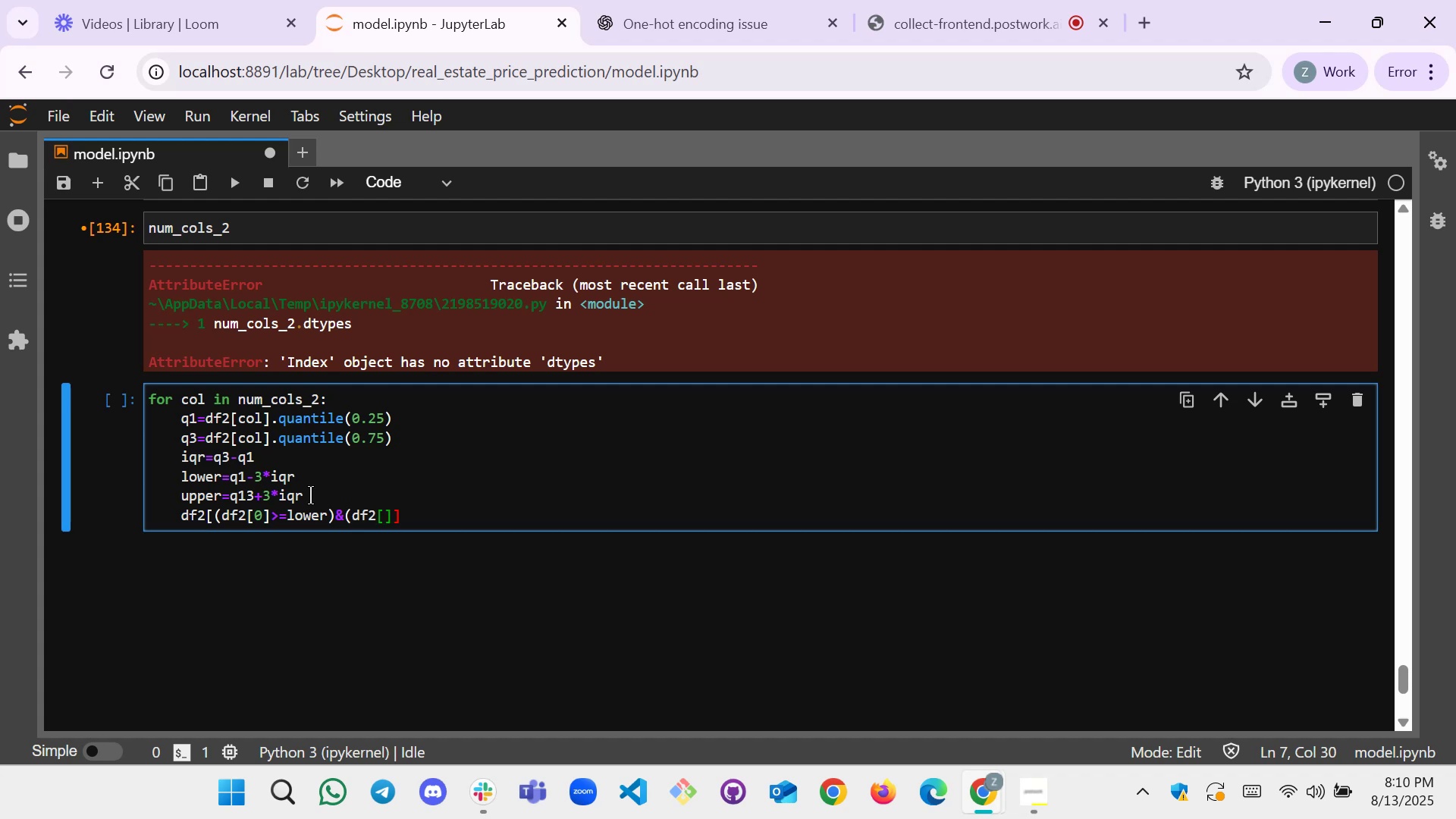 
type(col)
 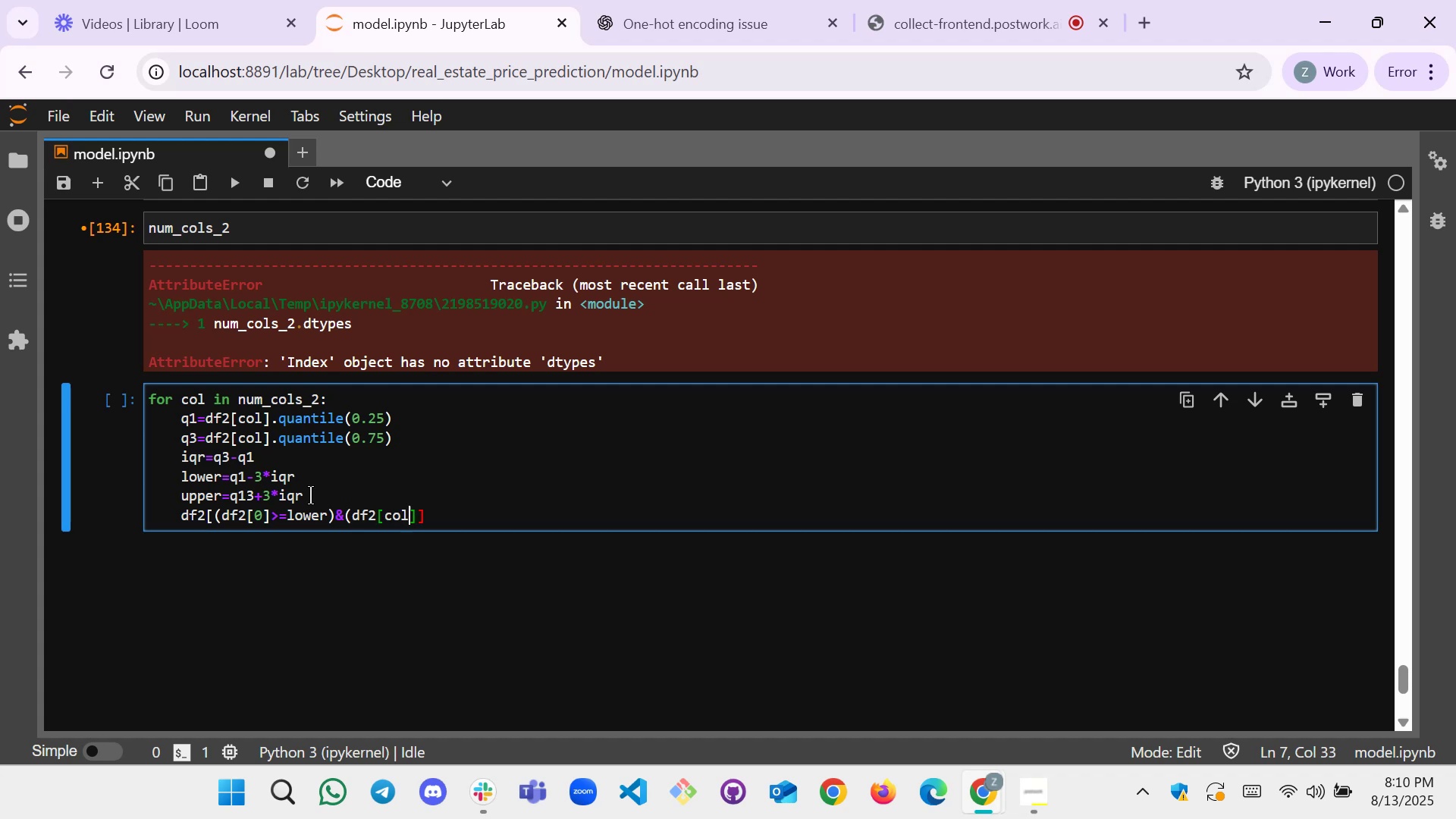 
key(ArrowRight)
 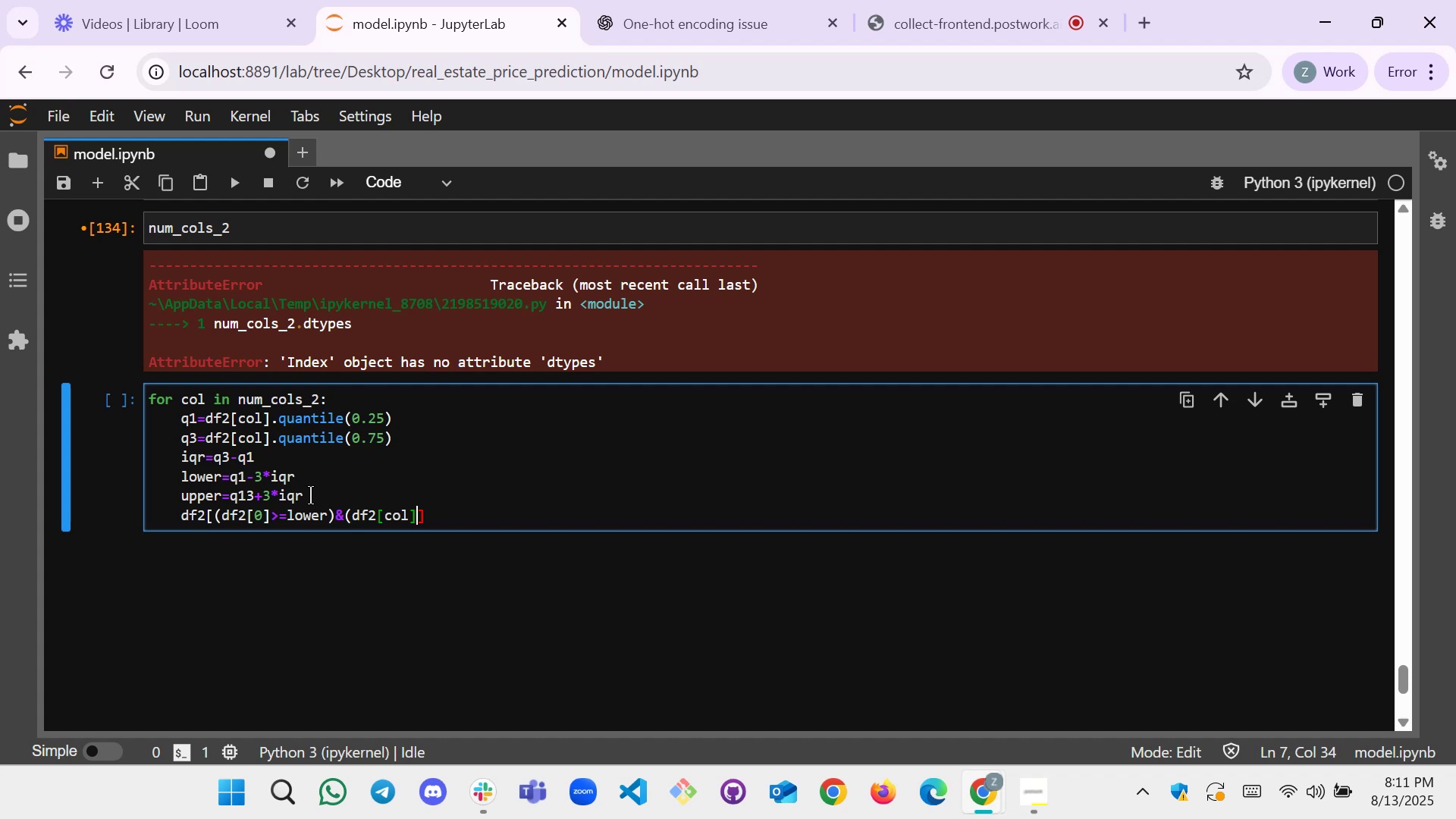 
wait(7.81)
 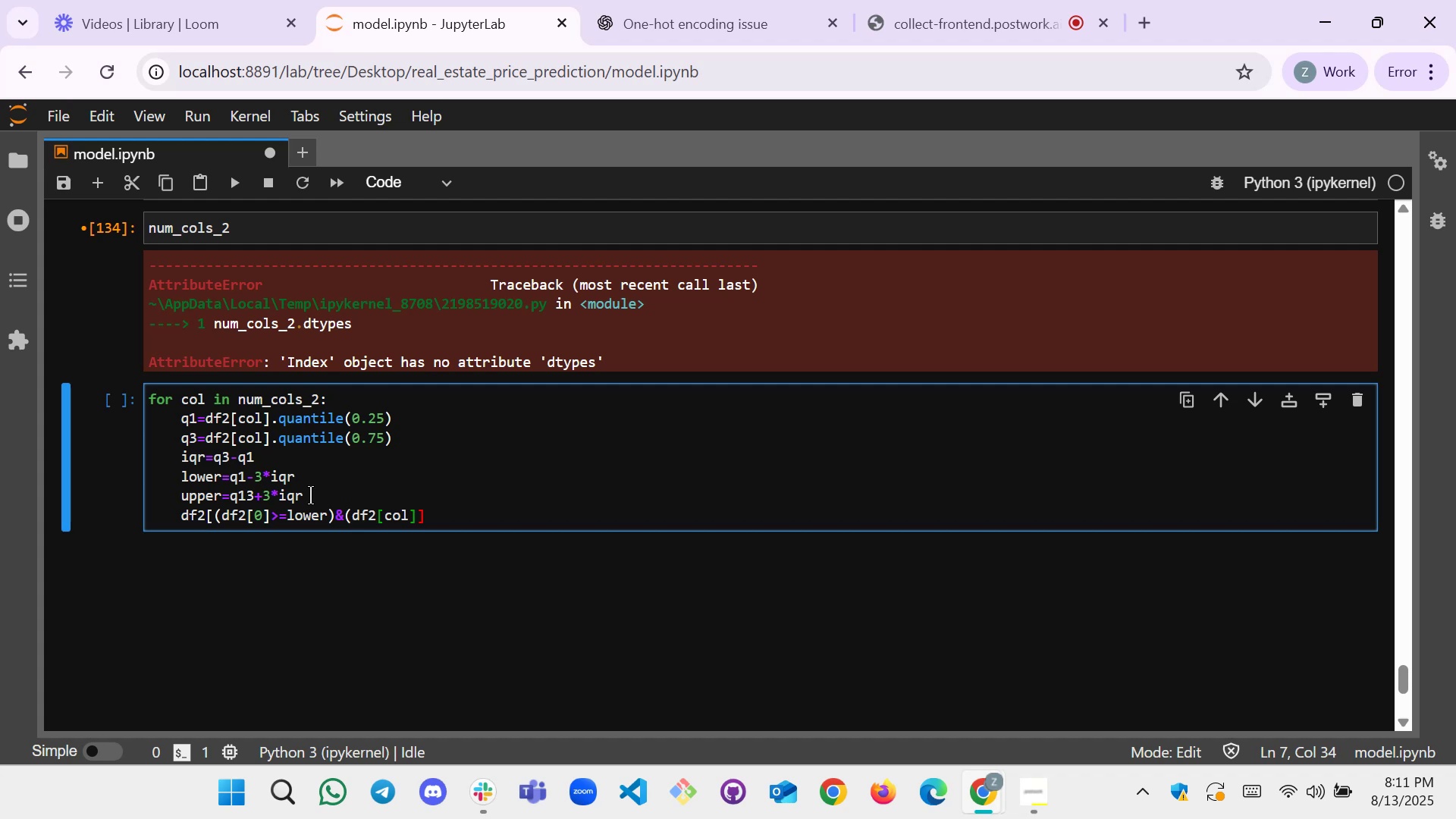 
type(<=upper)
 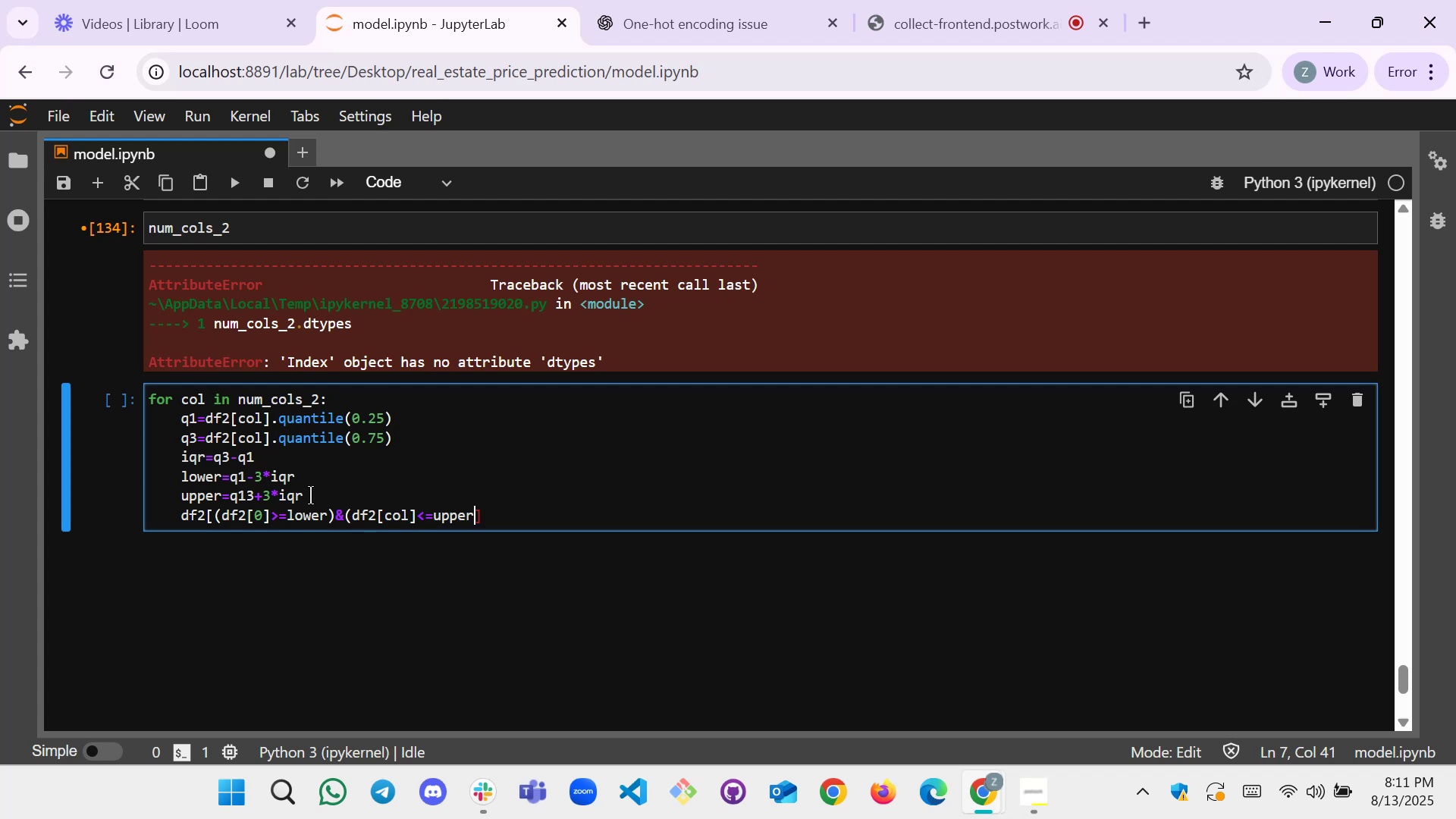 
hold_key(key=ShiftLeft, duration=0.33)
 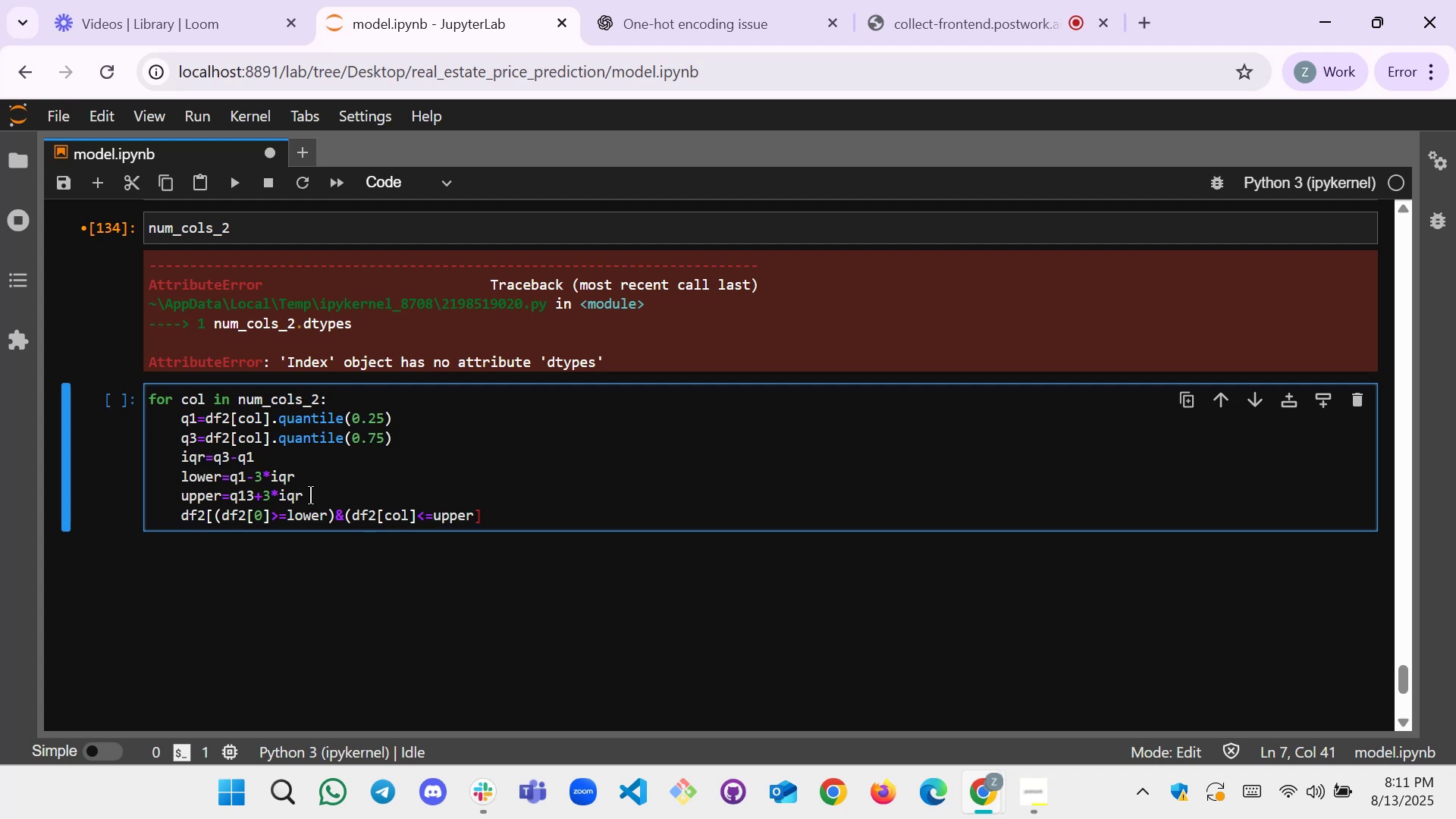 
key(0)
 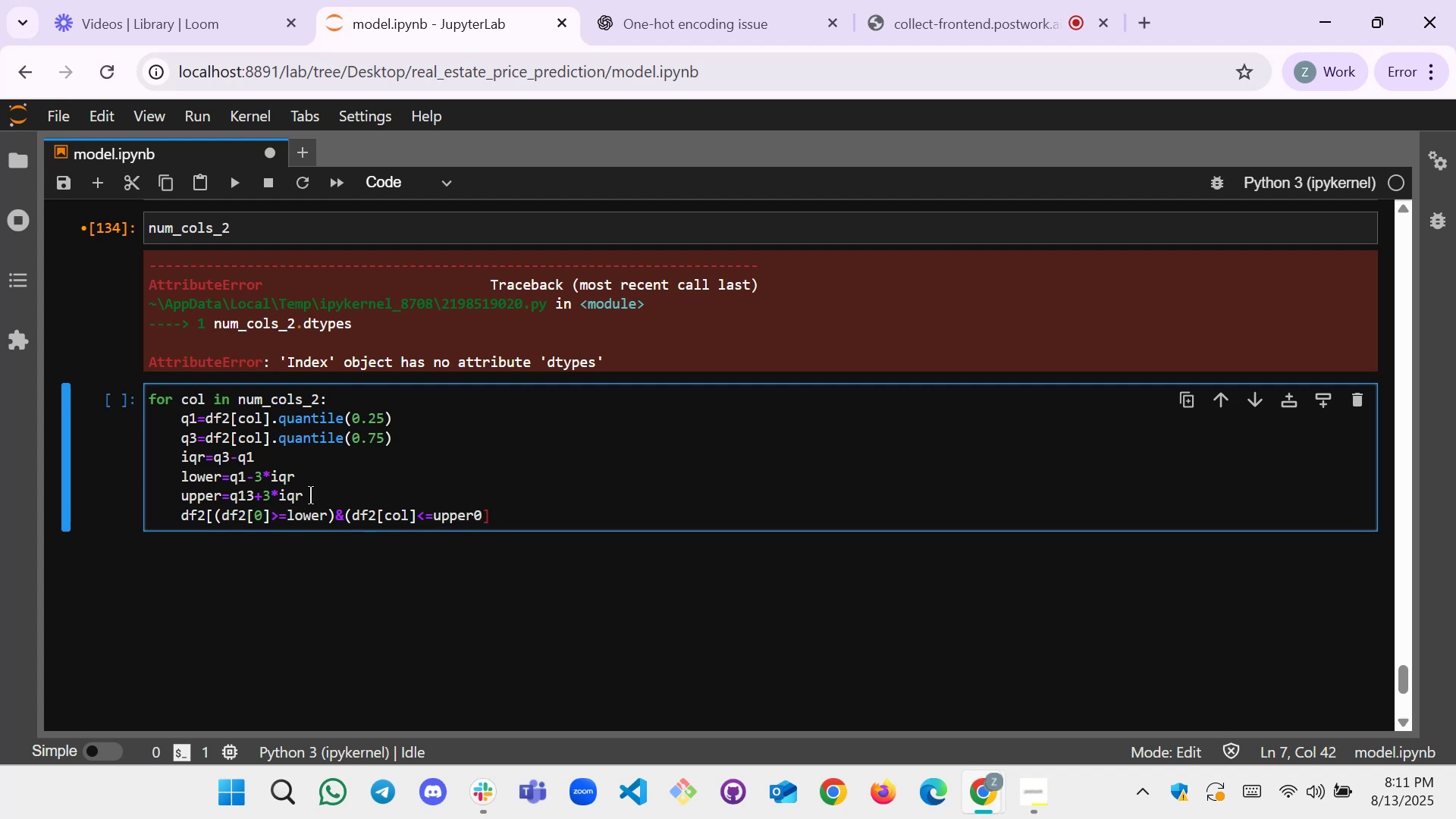 
key(Backspace)
 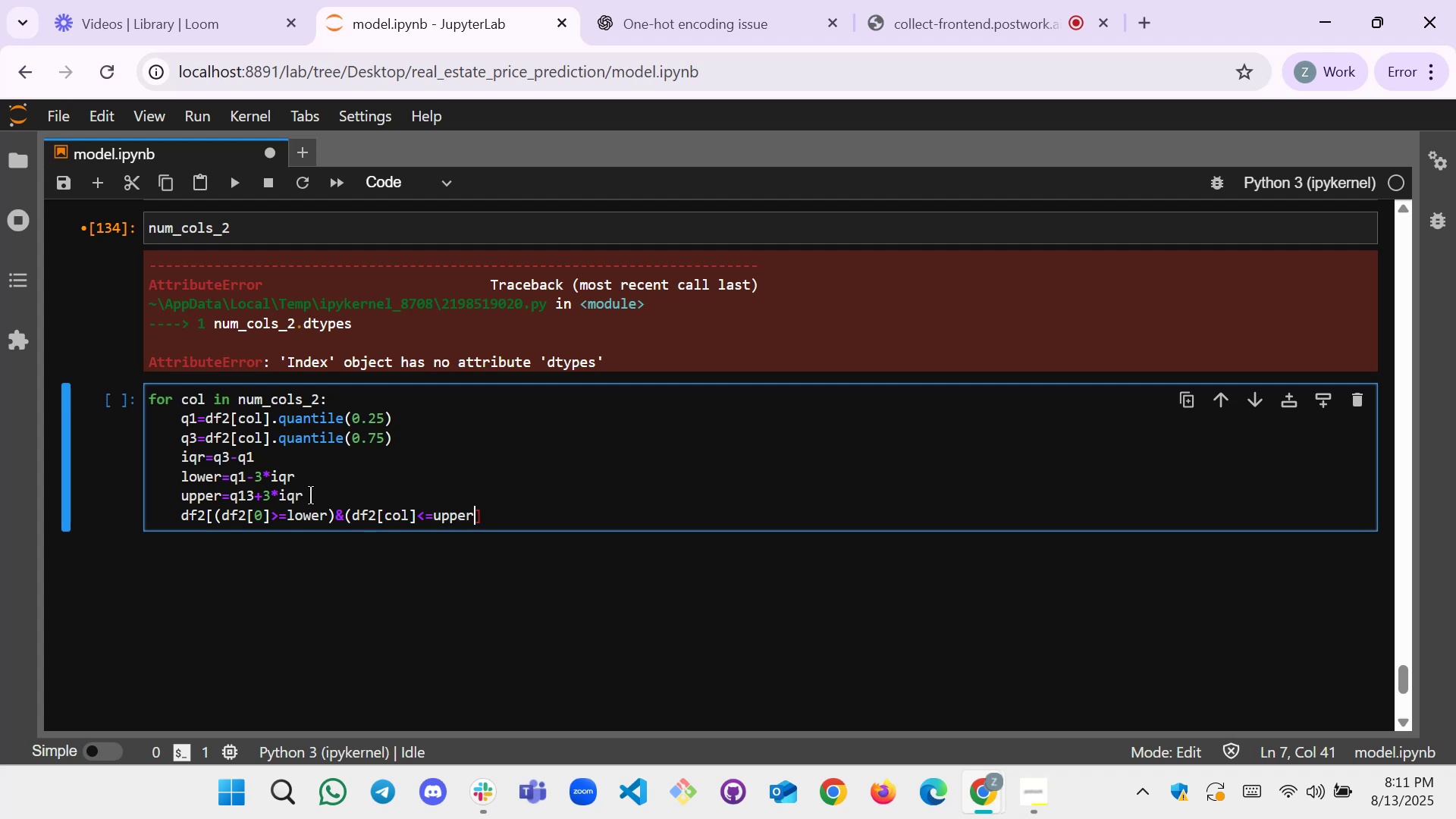 
key(Shift+0)
 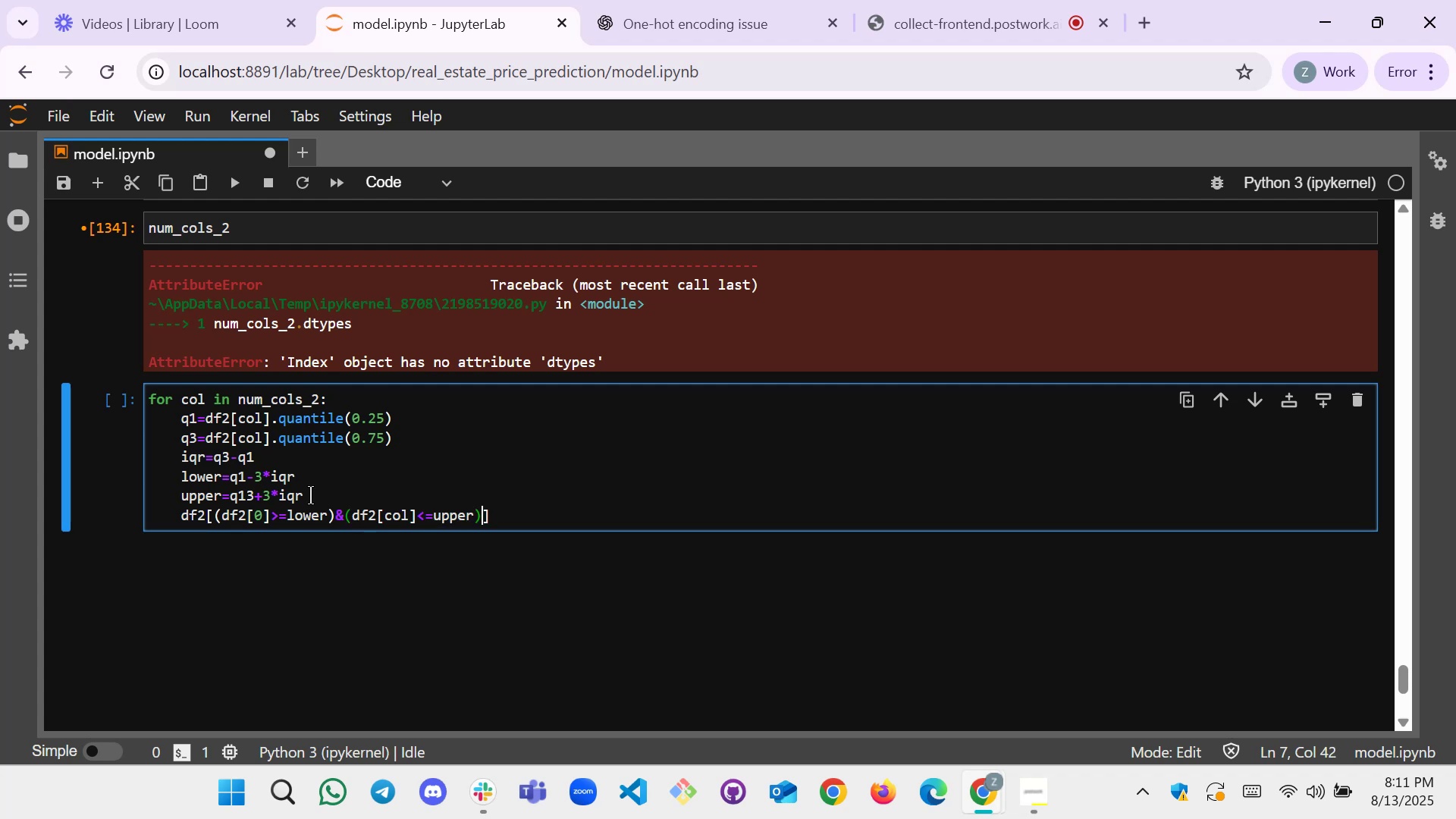 
key(ArrowRight)
 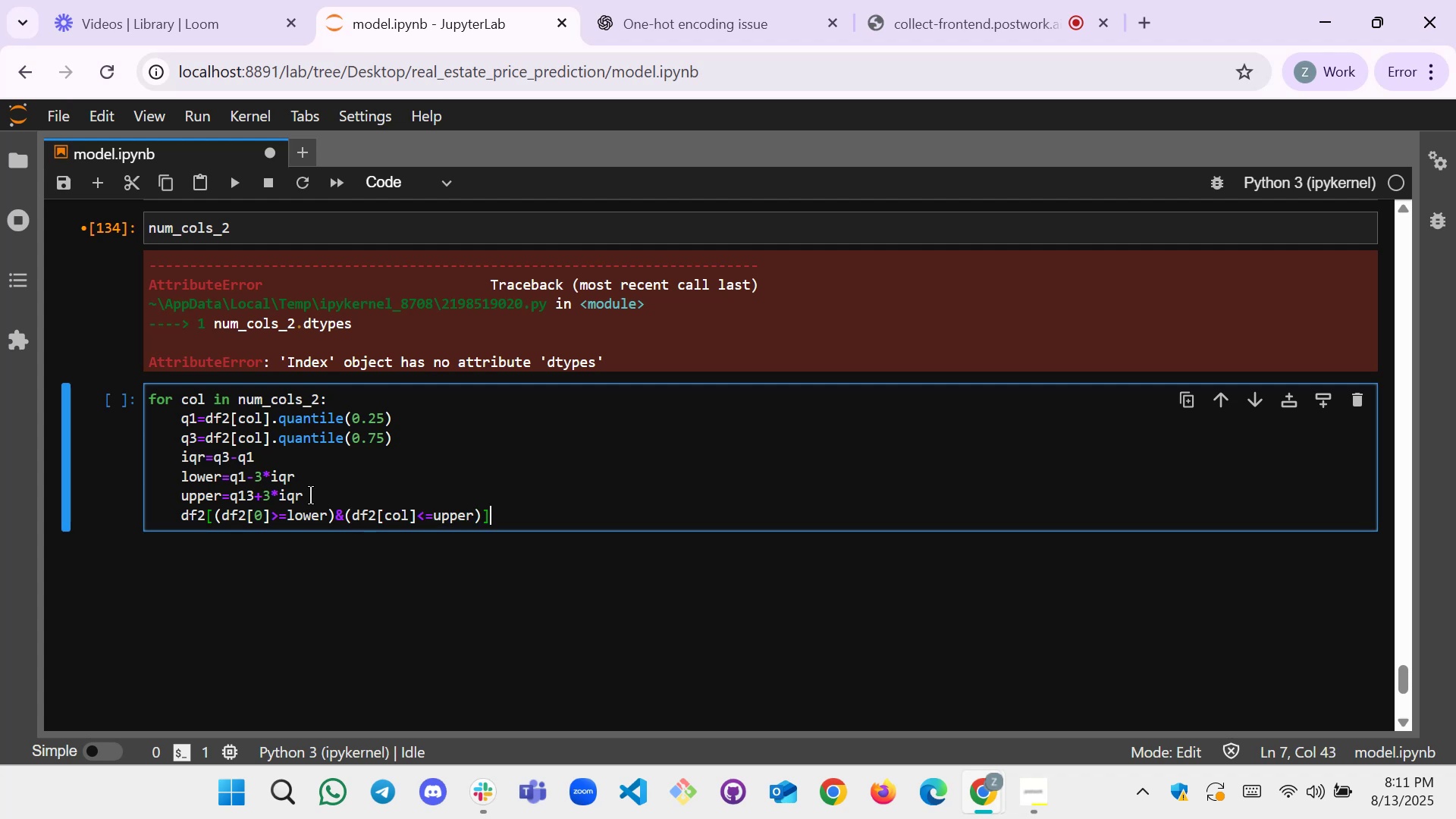 
hold_key(key=ArrowLeft, duration=0.44)
 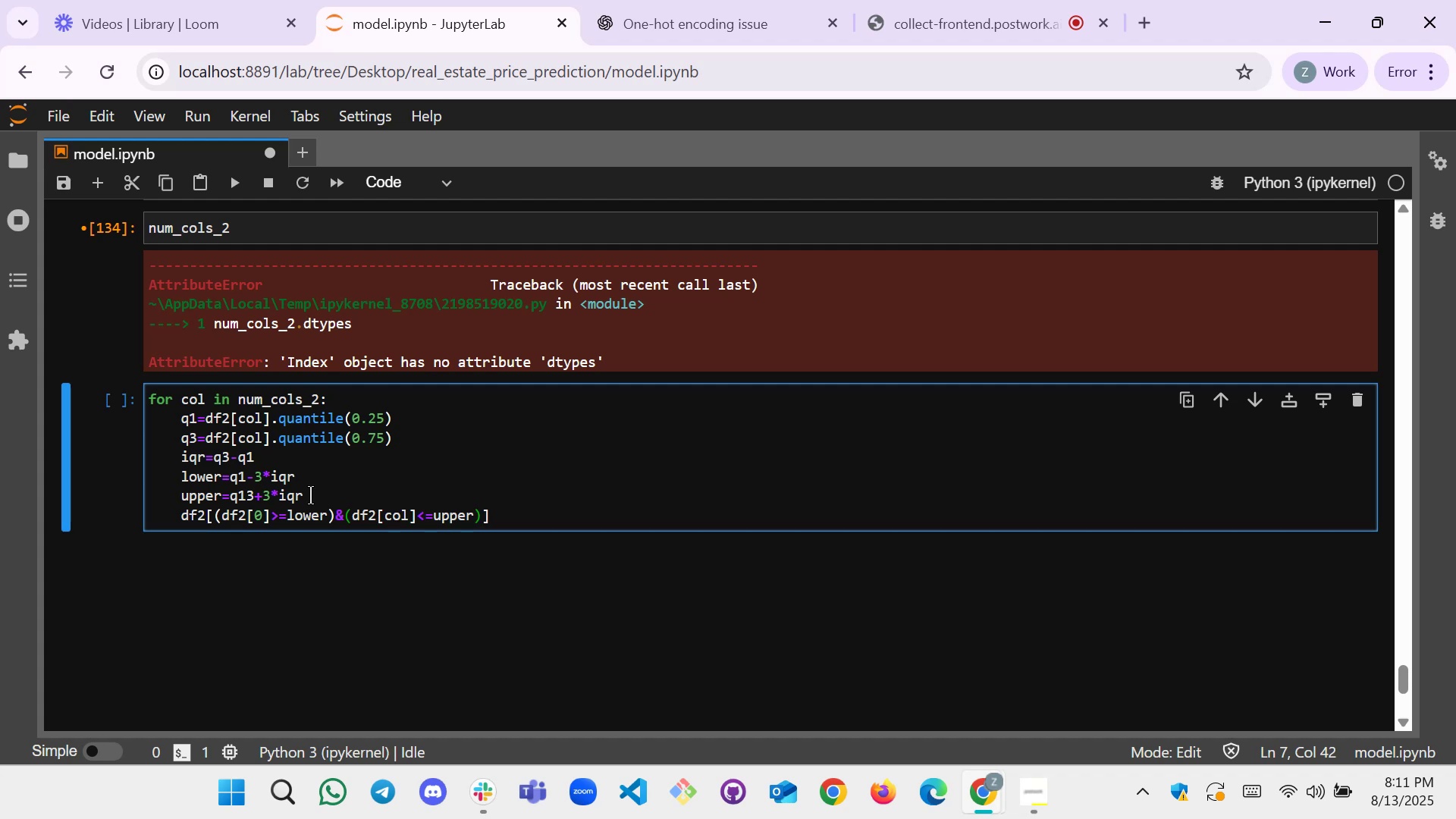 
hold_key(key=ArrowLeft, duration=0.75)
 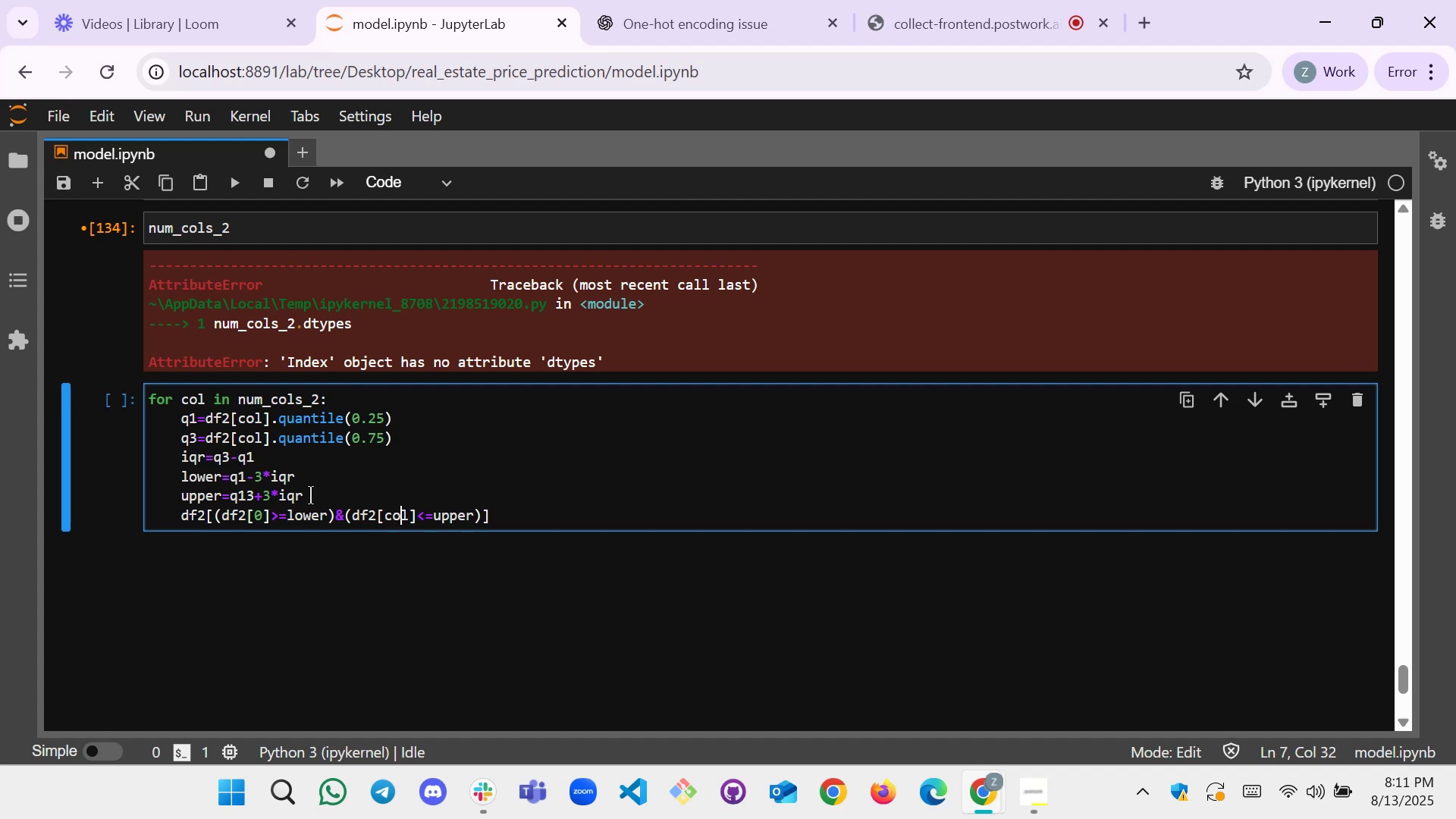 
hold_key(key=ArrowRight, duration=0.63)
 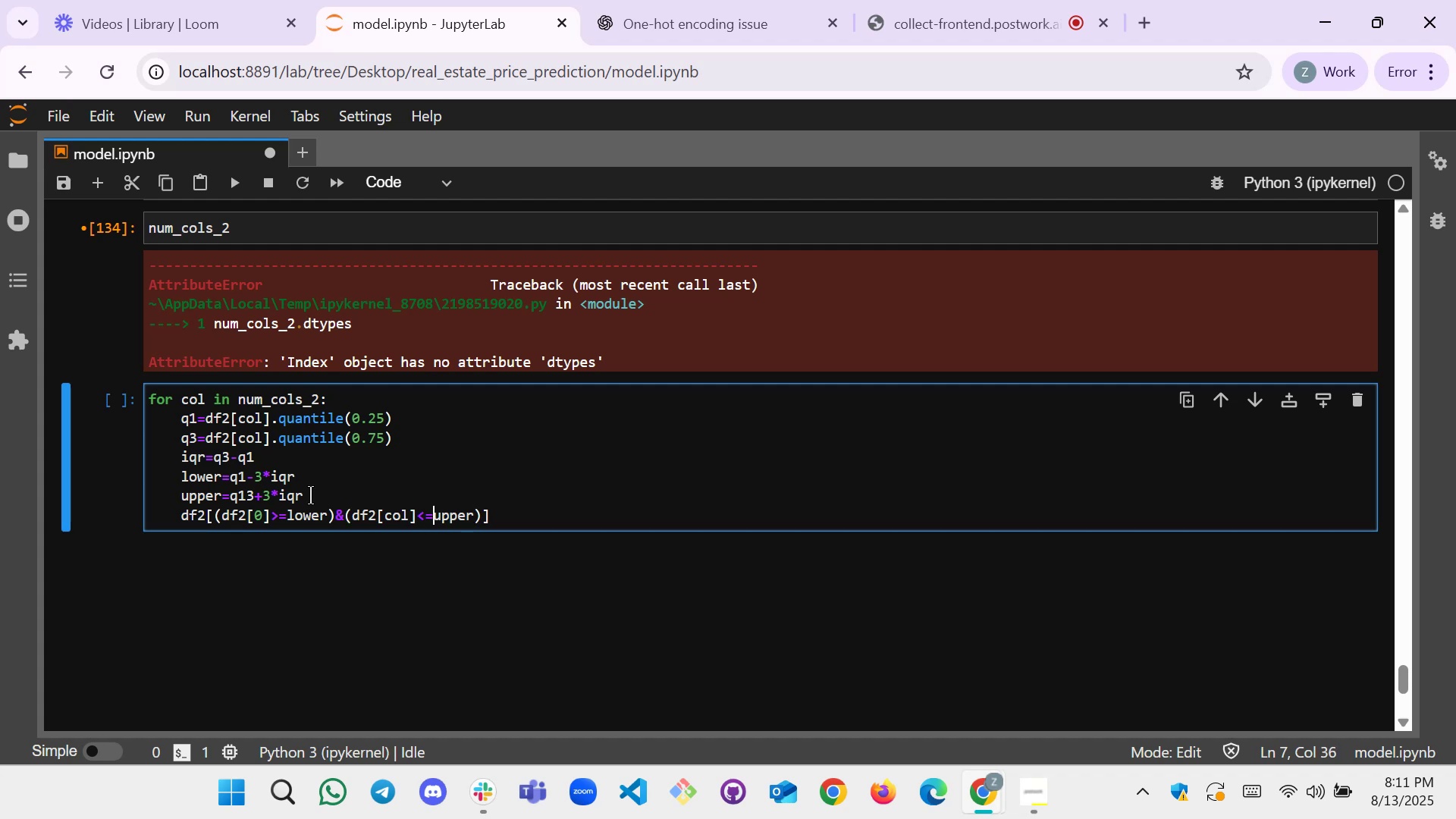 
hold_key(key=ArrowLeft, duration=0.82)
 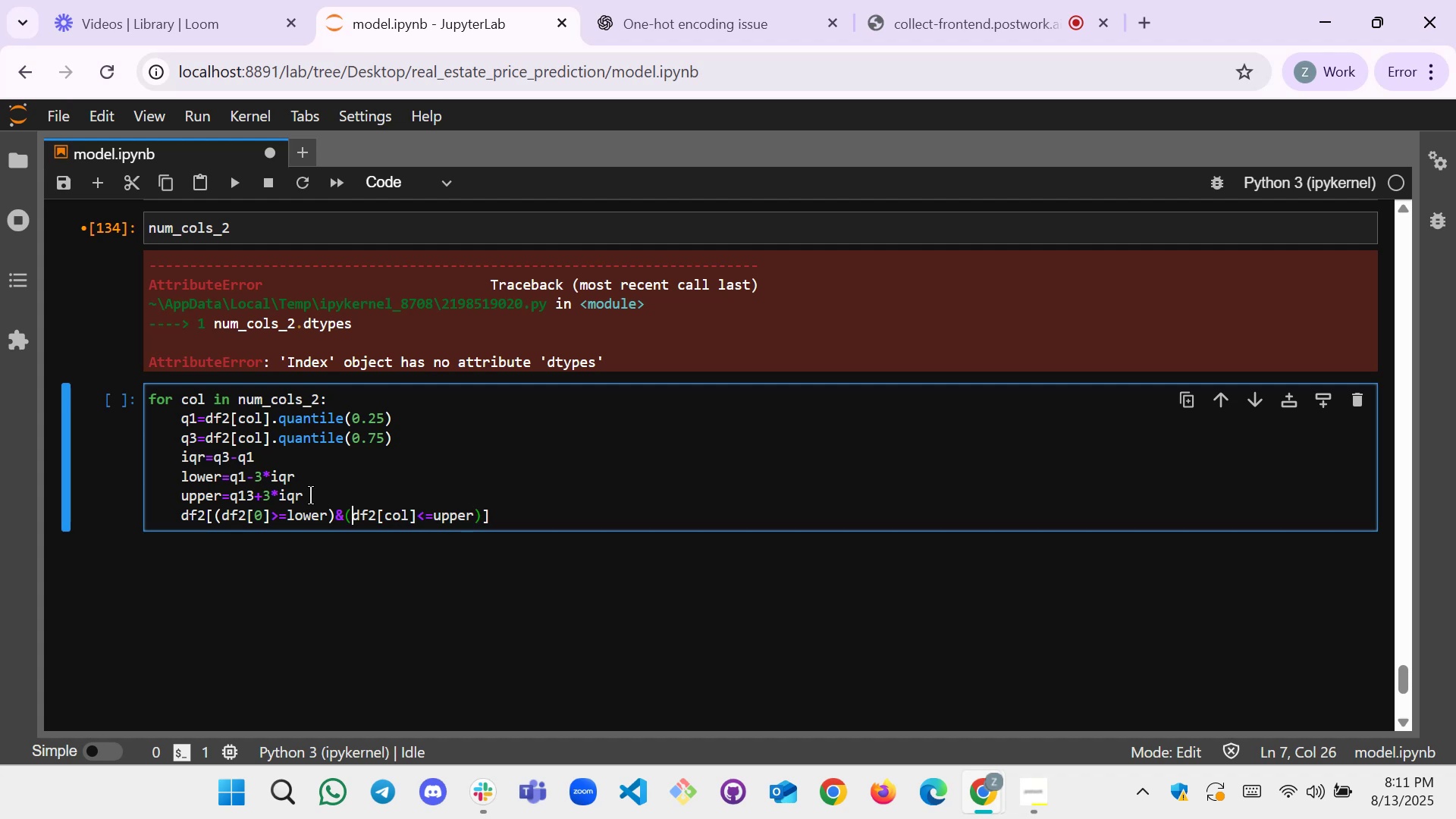 
hold_key(key=ArrowLeft, duration=0.7)
 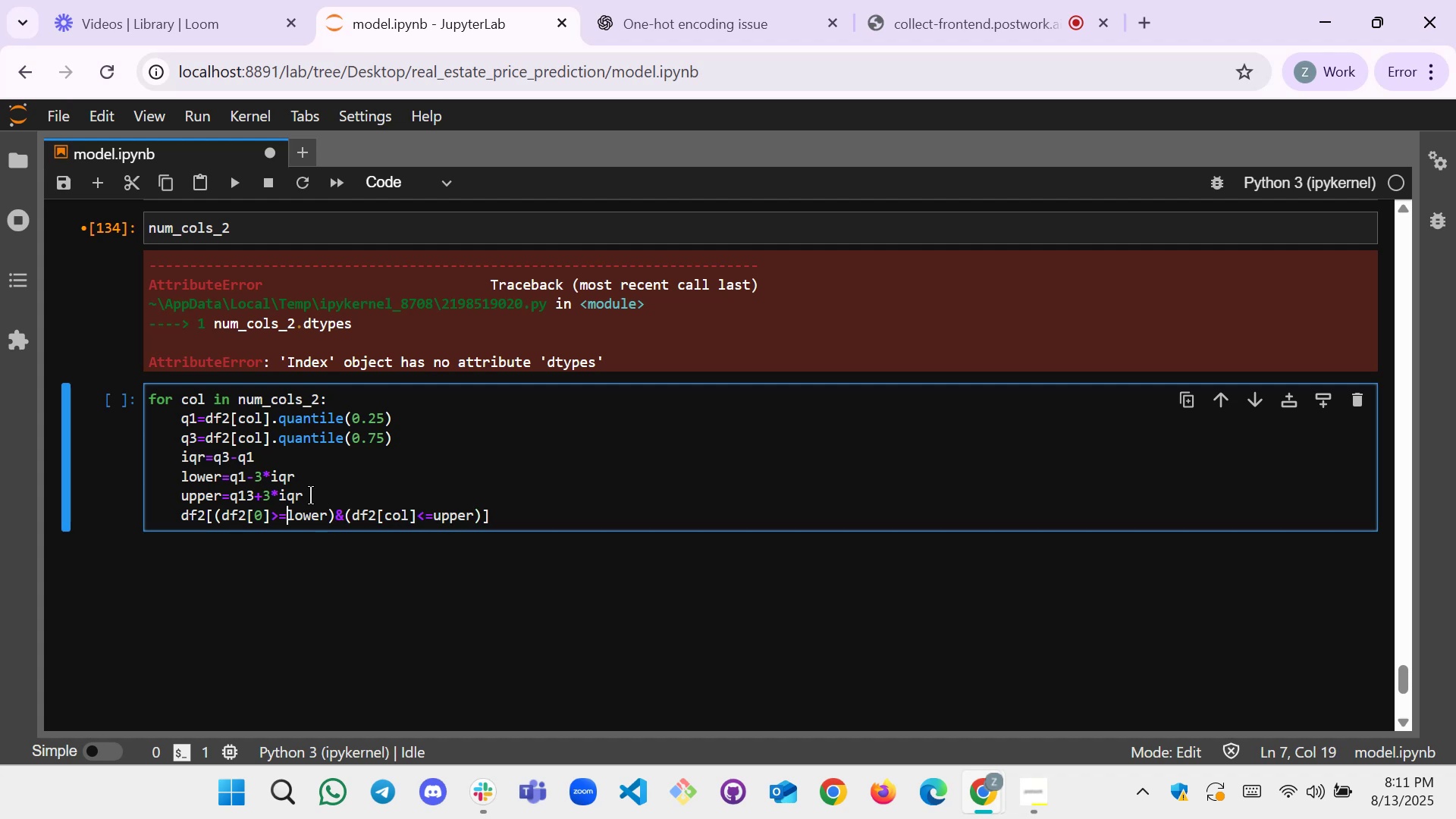 
key(ArrowLeft)
 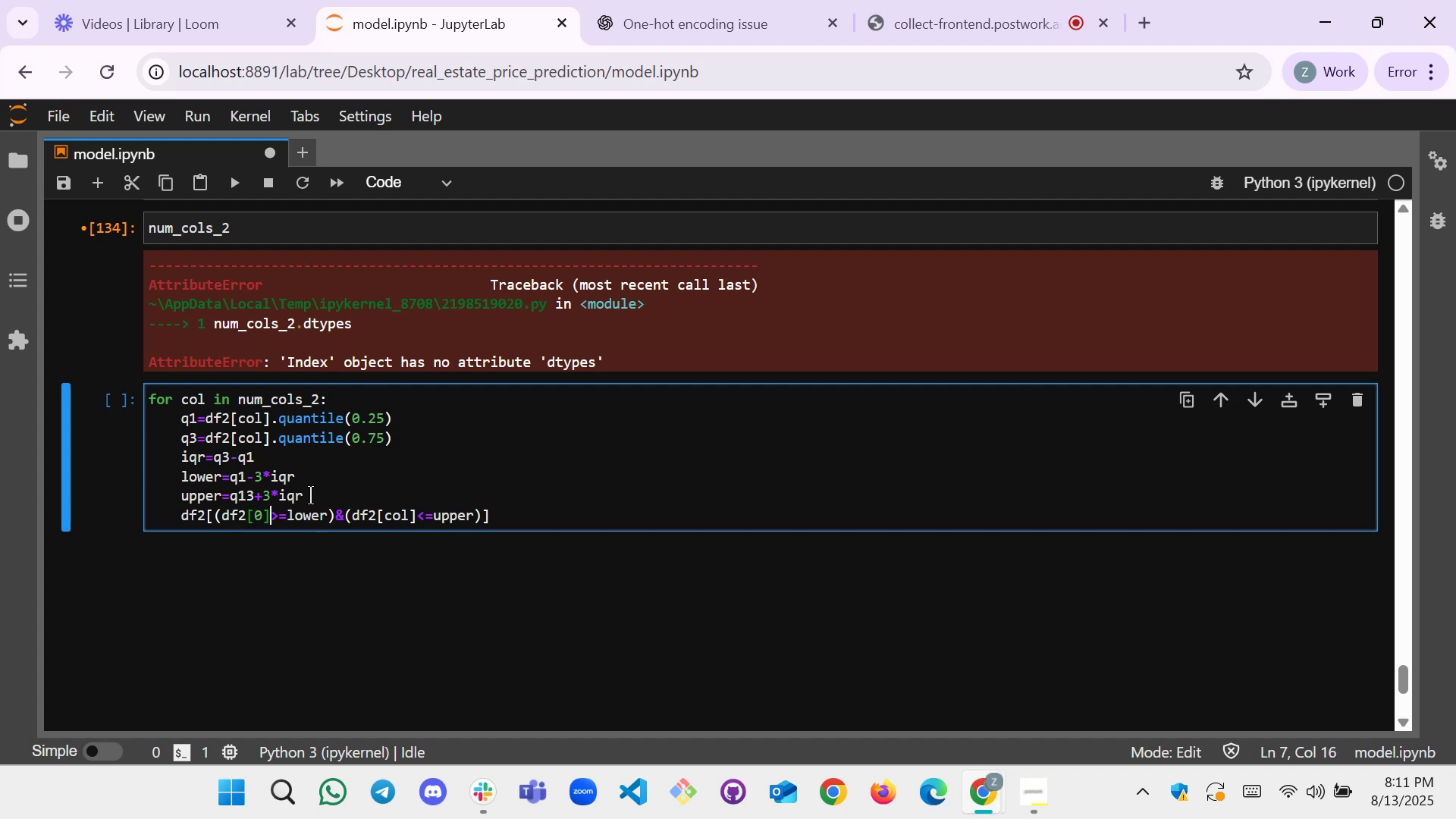 
key(ArrowLeft)
 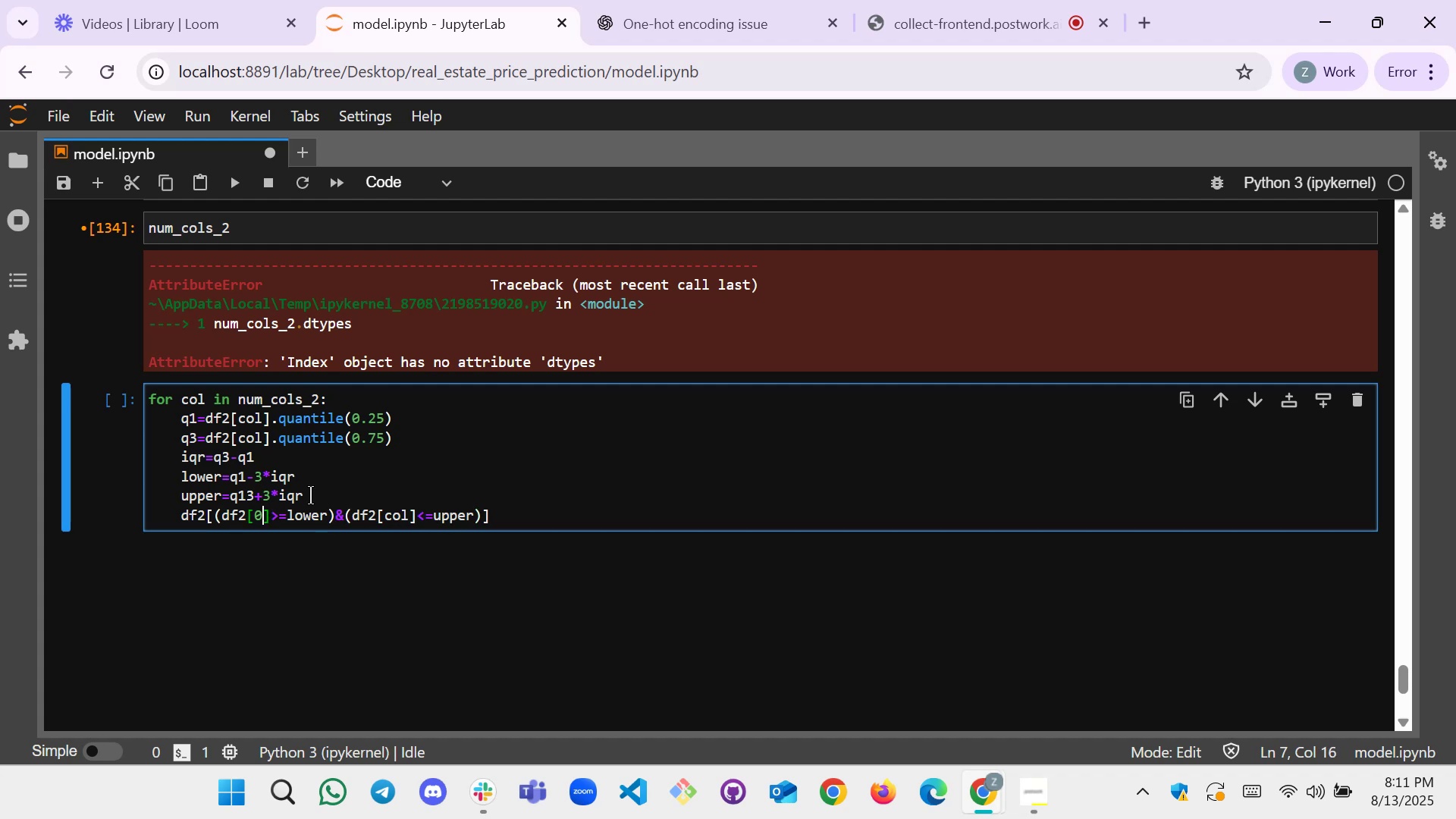 
hold_key(key=ArrowLeft, duration=0.69)
 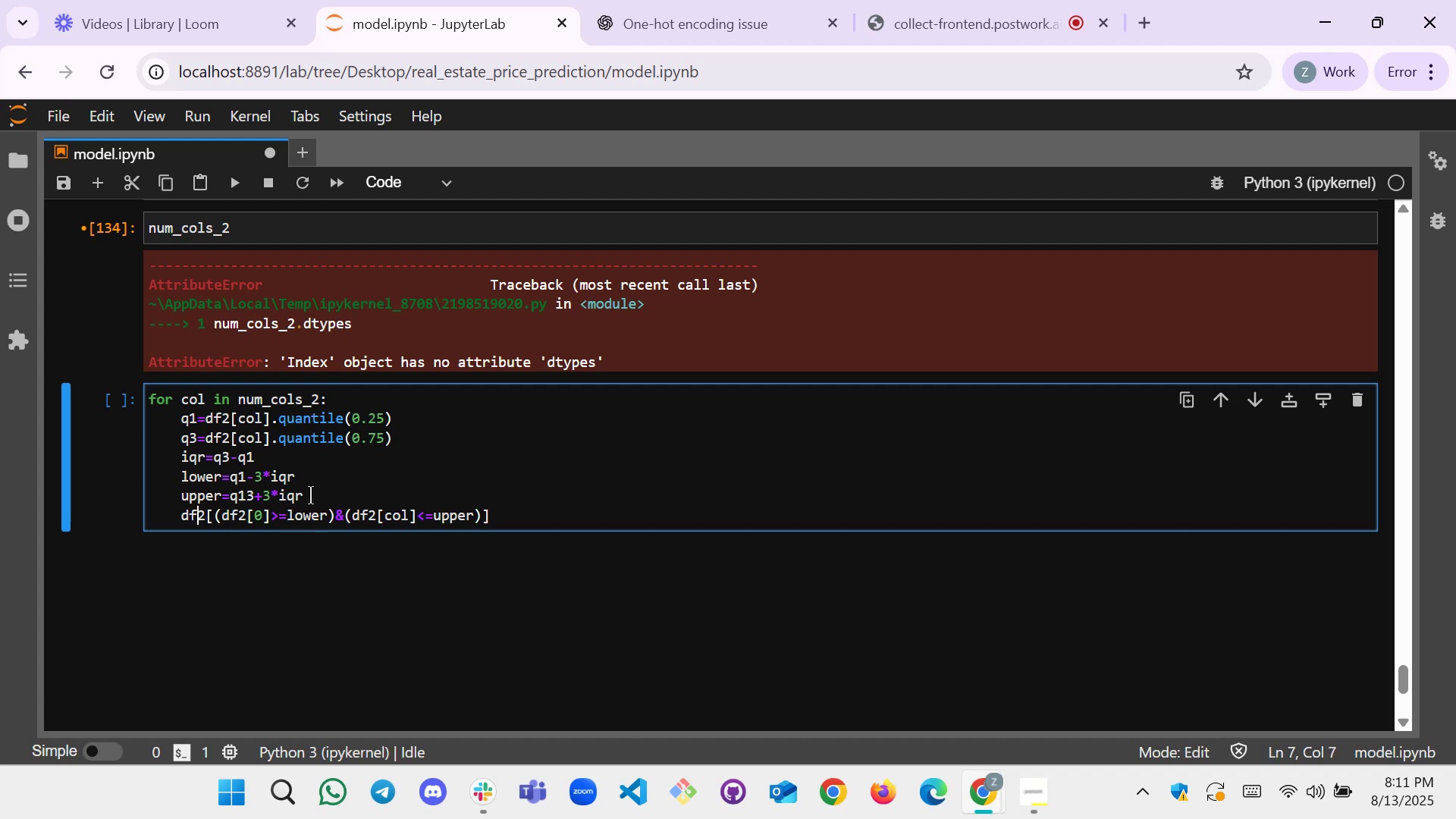 
key(ArrowLeft)
 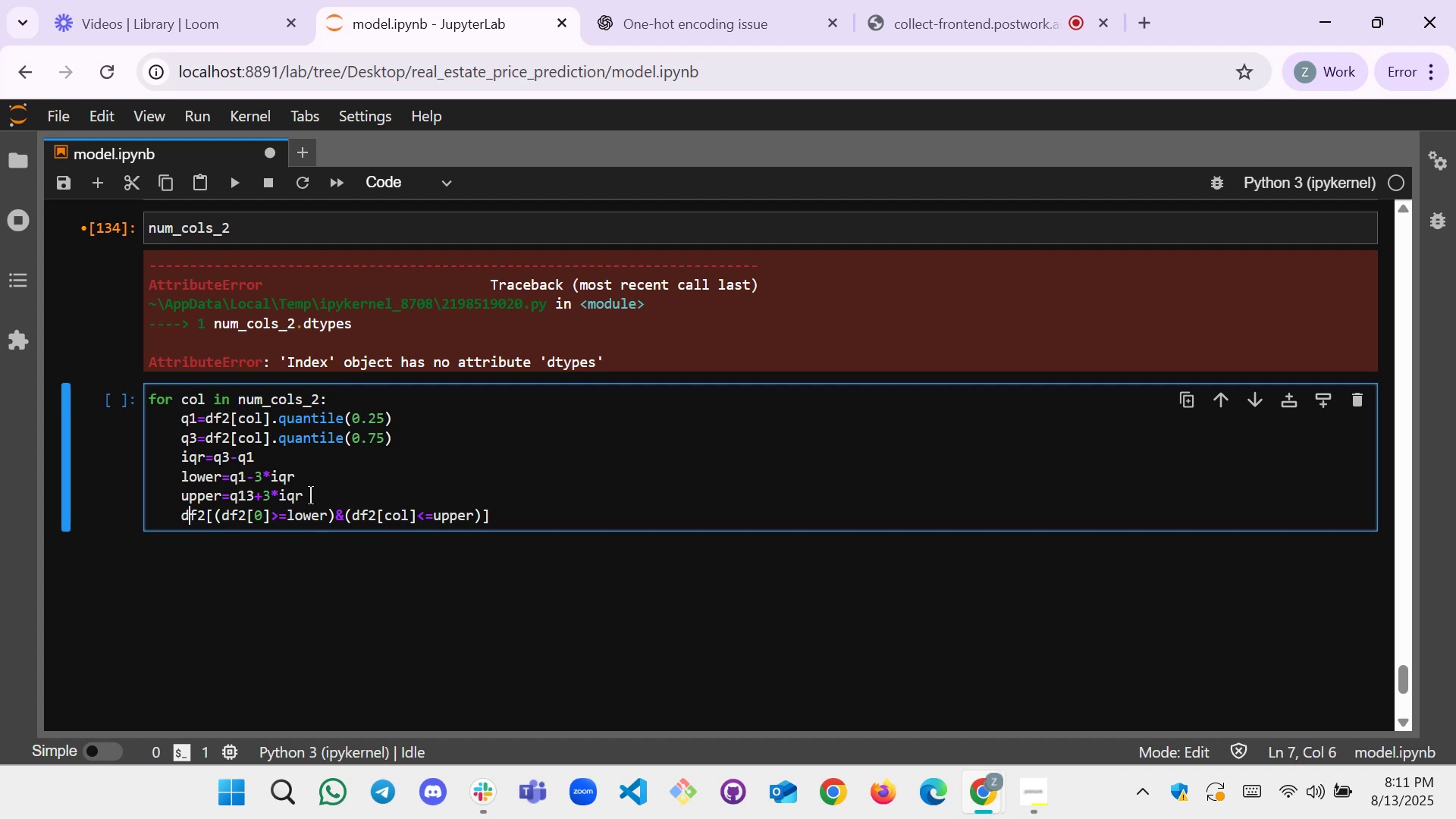 
key(ArrowLeft)
 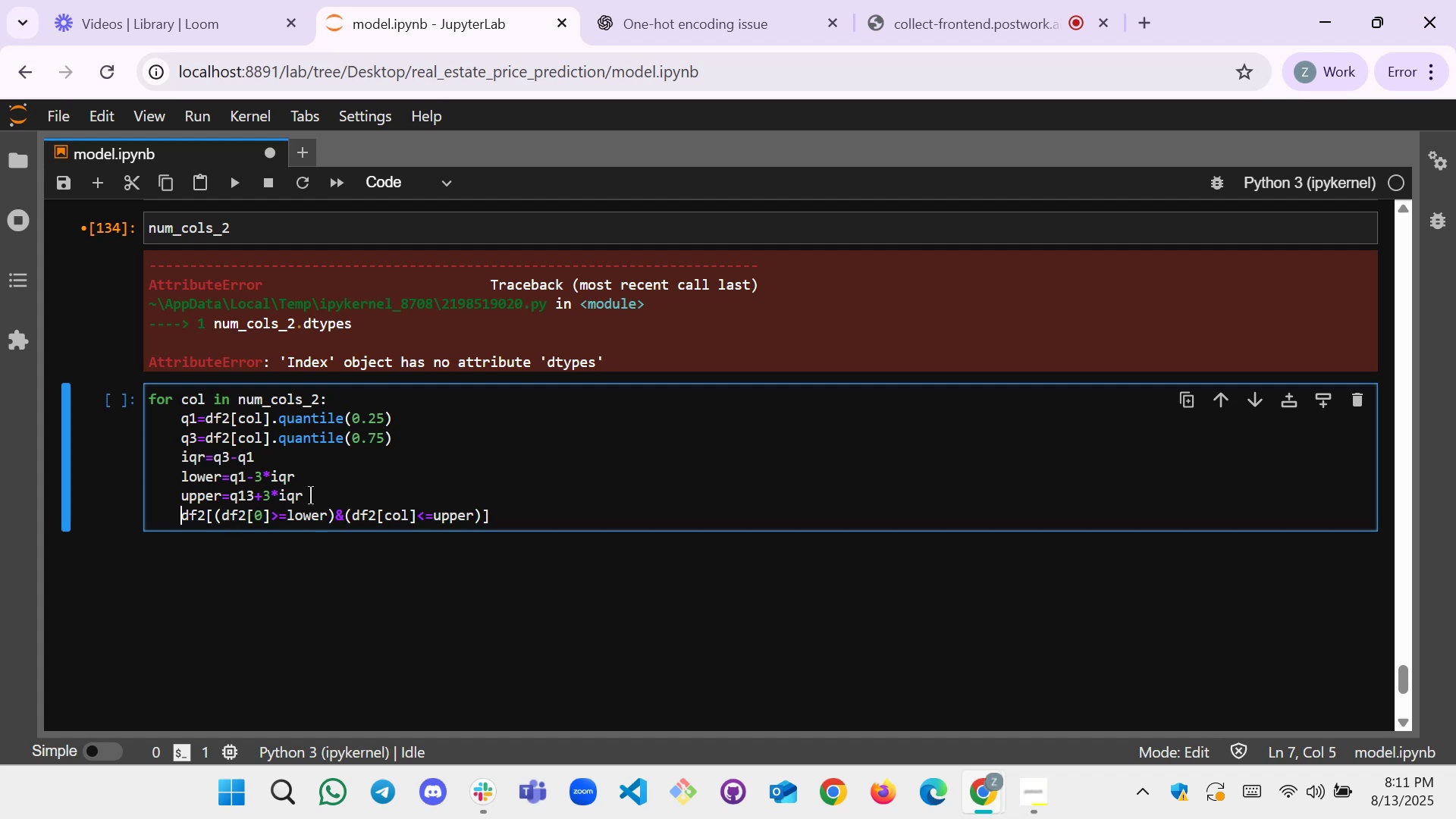 
type(df=)
 